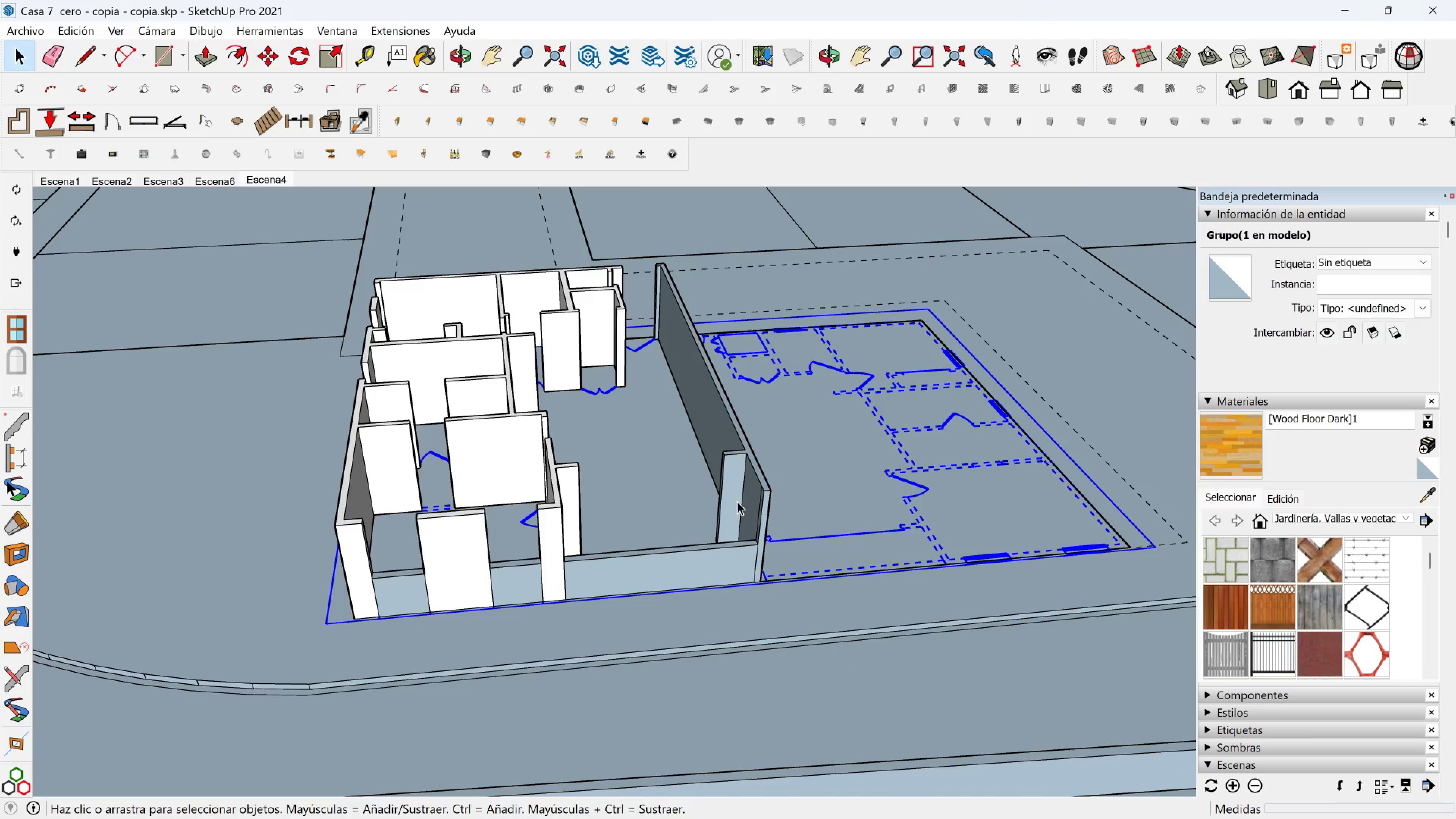 
left_click([741, 491])
 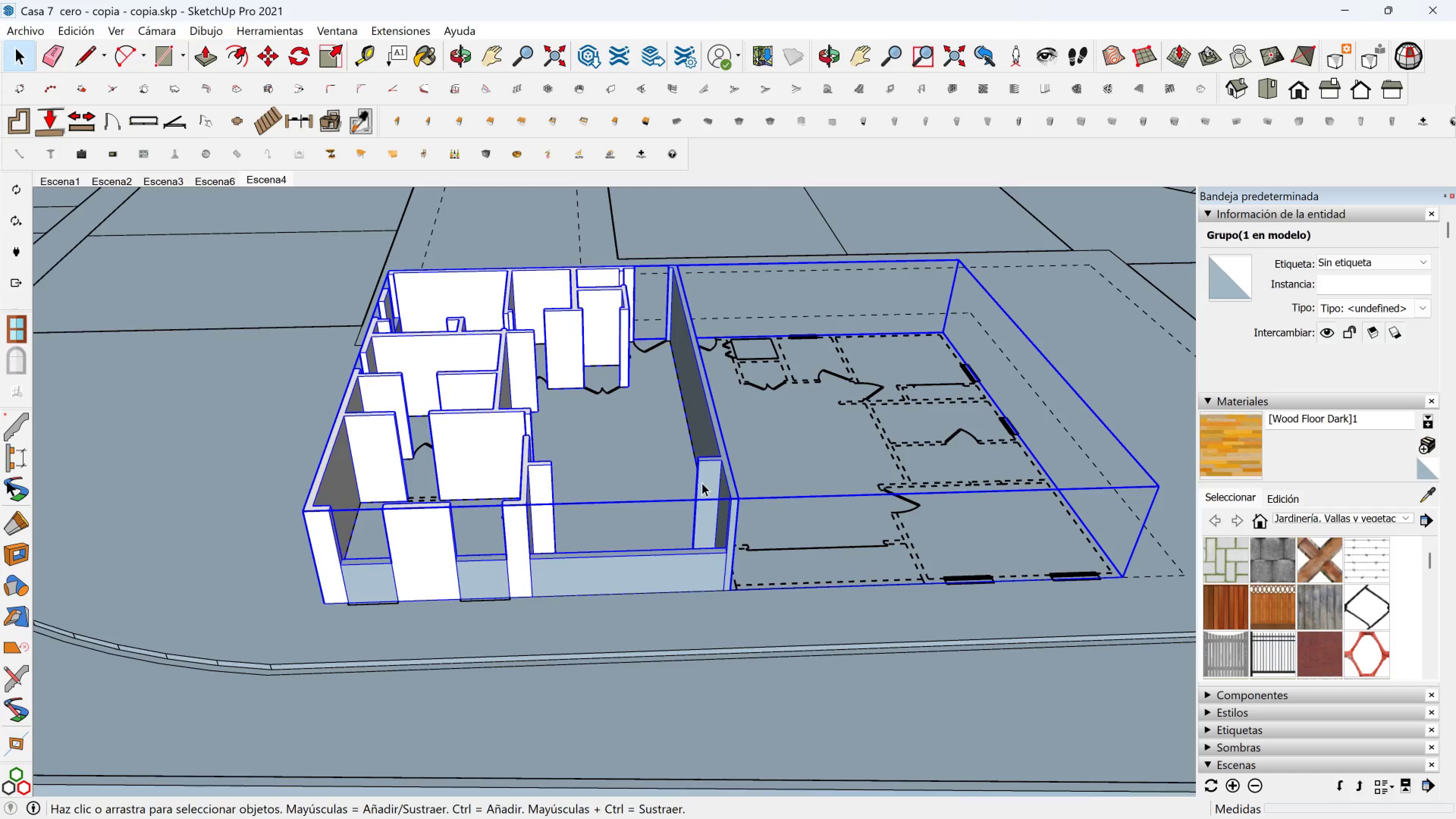 
right_click([703, 483])
 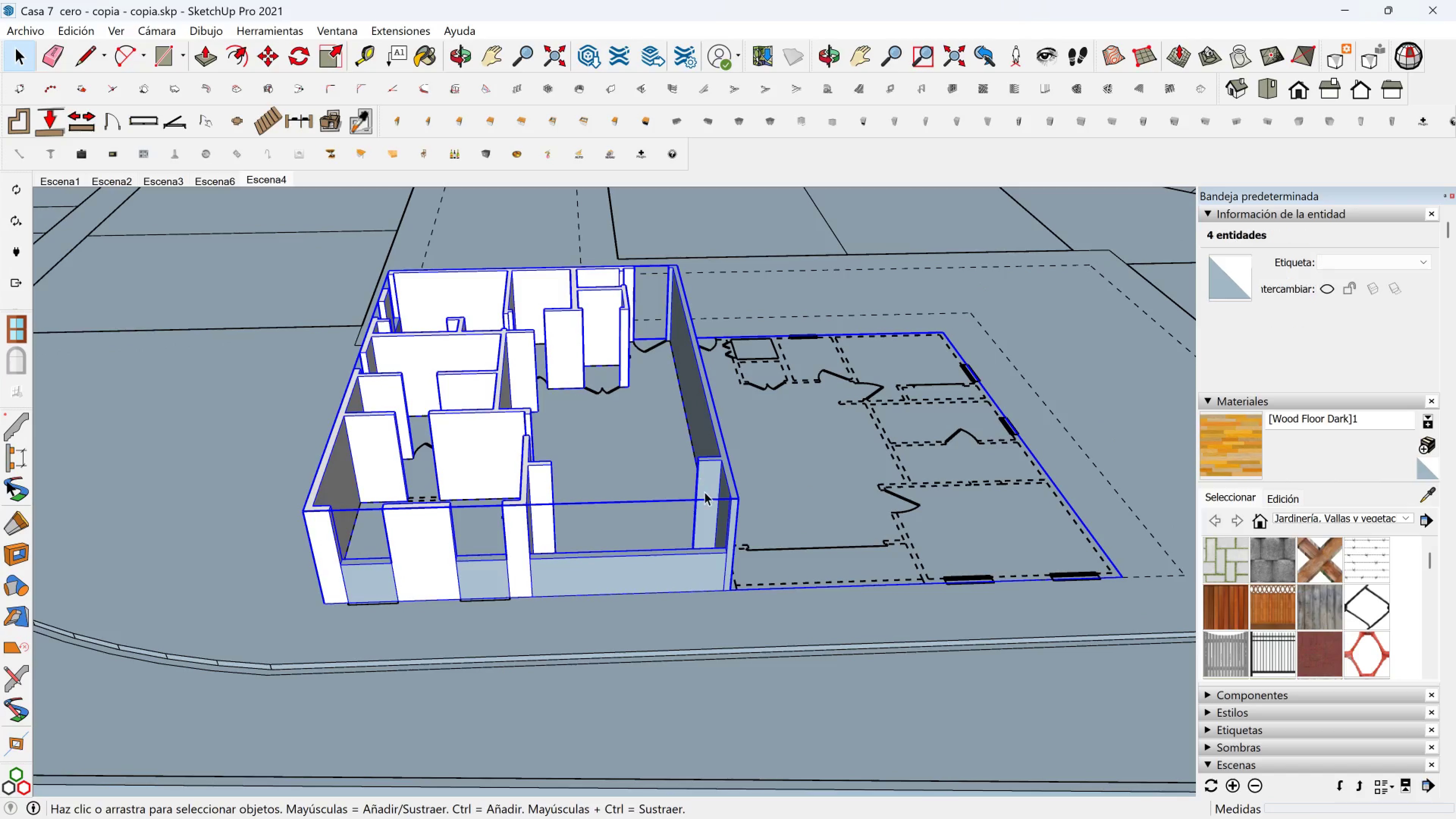 
right_click([707, 482])
 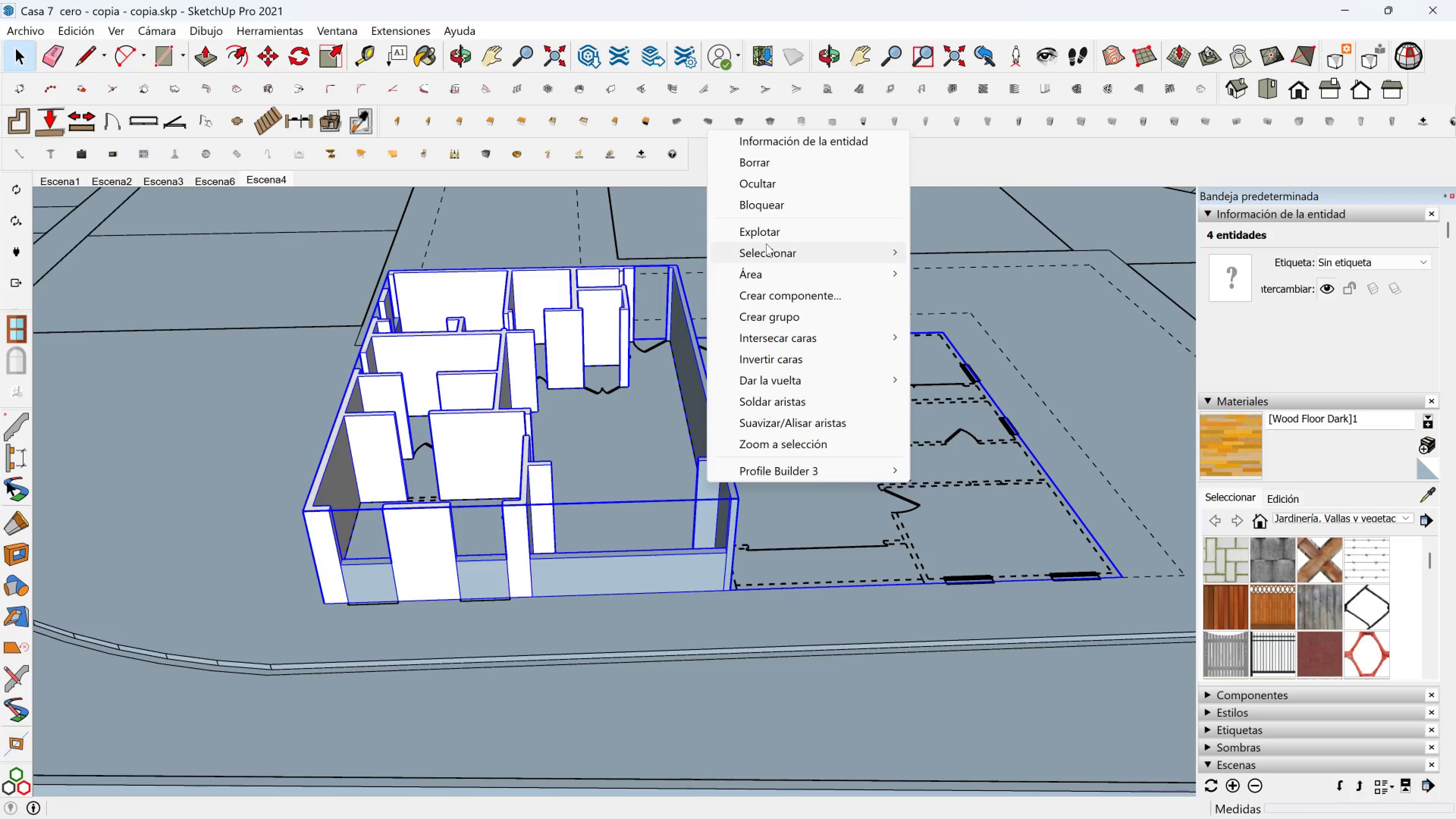 
left_click([769, 235])
 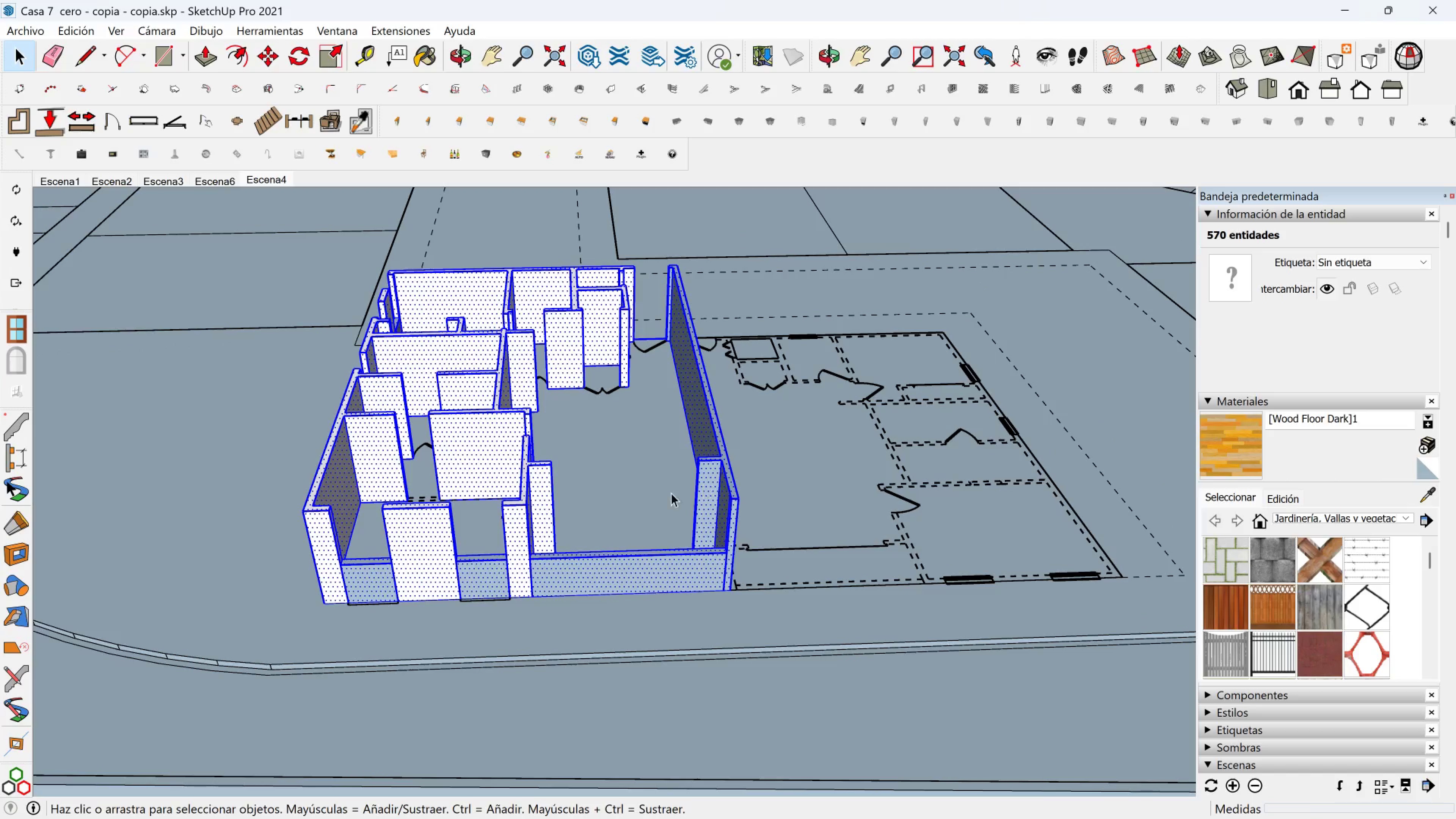 
hold_key(key=ShiftLeft, duration=0.39)
 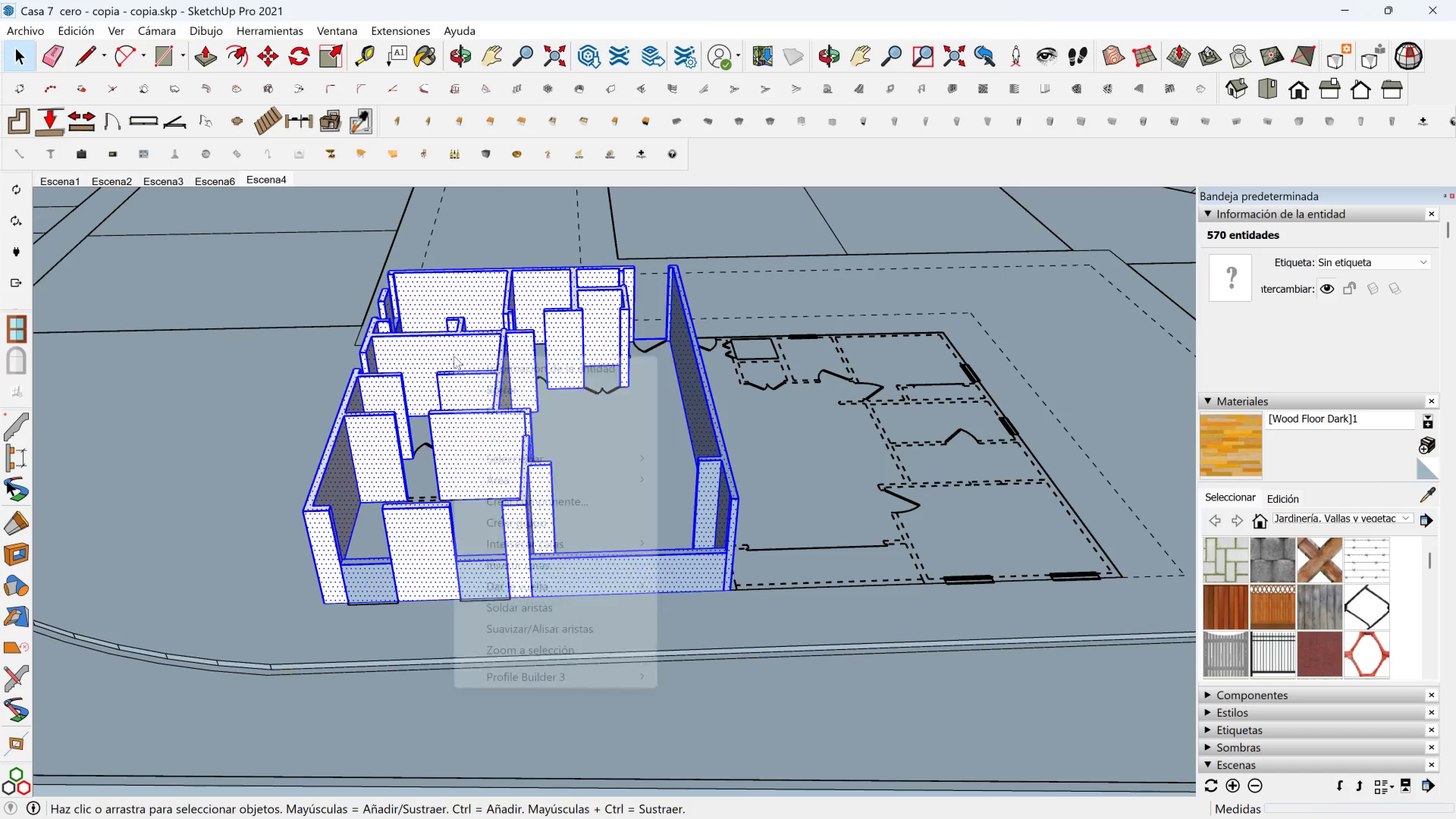 
right_click([454, 356])
 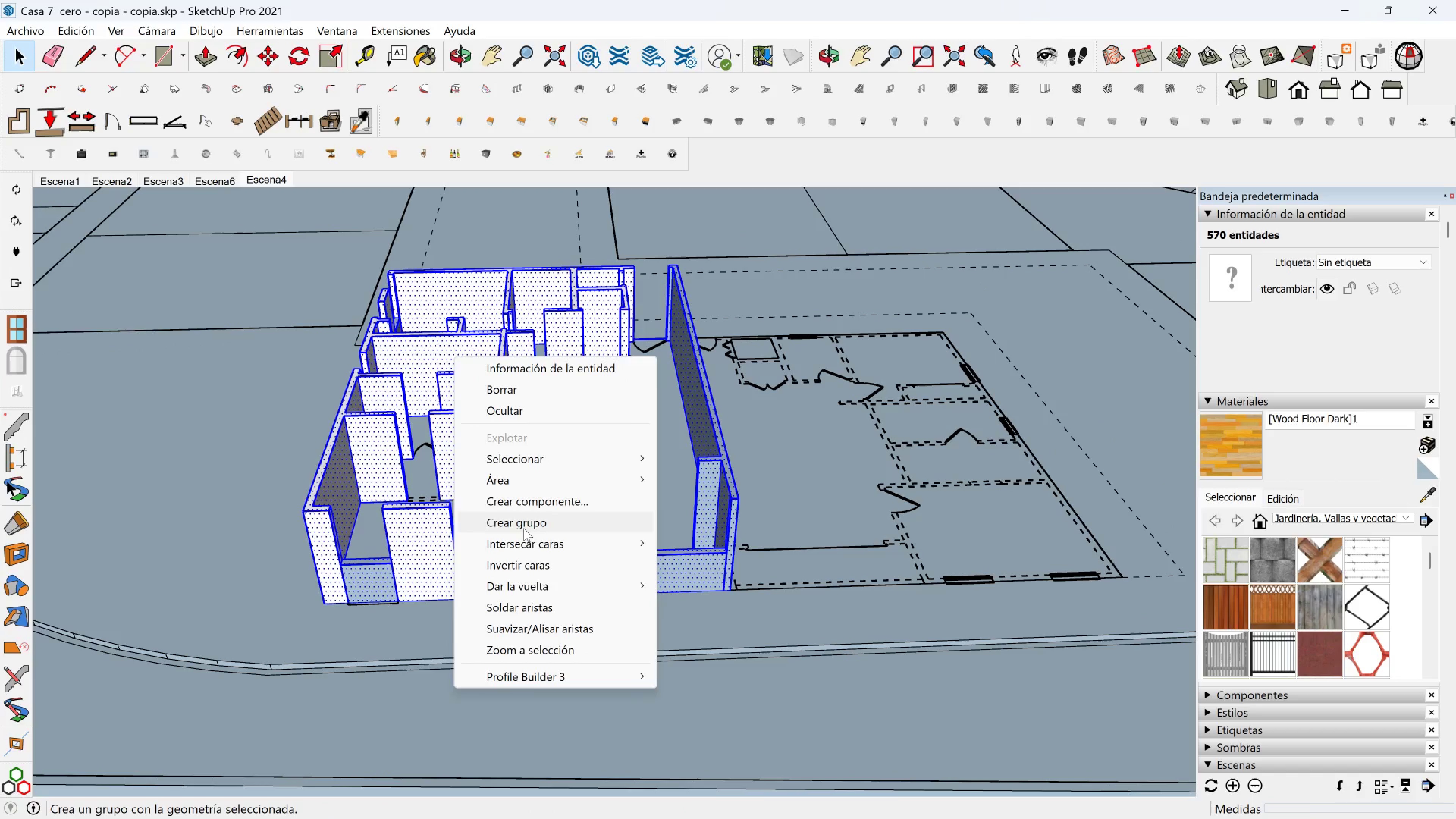 
left_click([524, 528])
 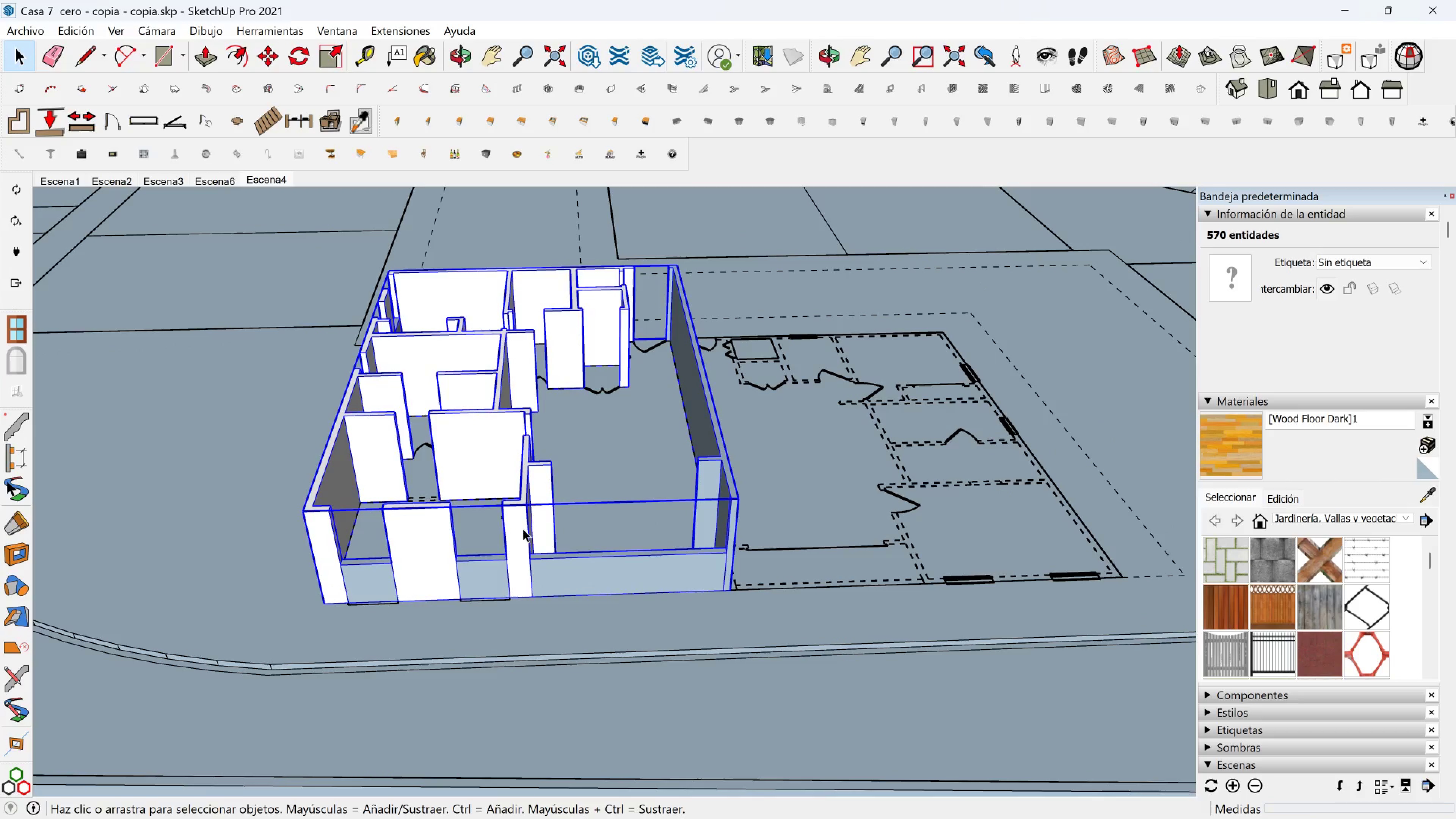 
key(Shift+ShiftLeft)
 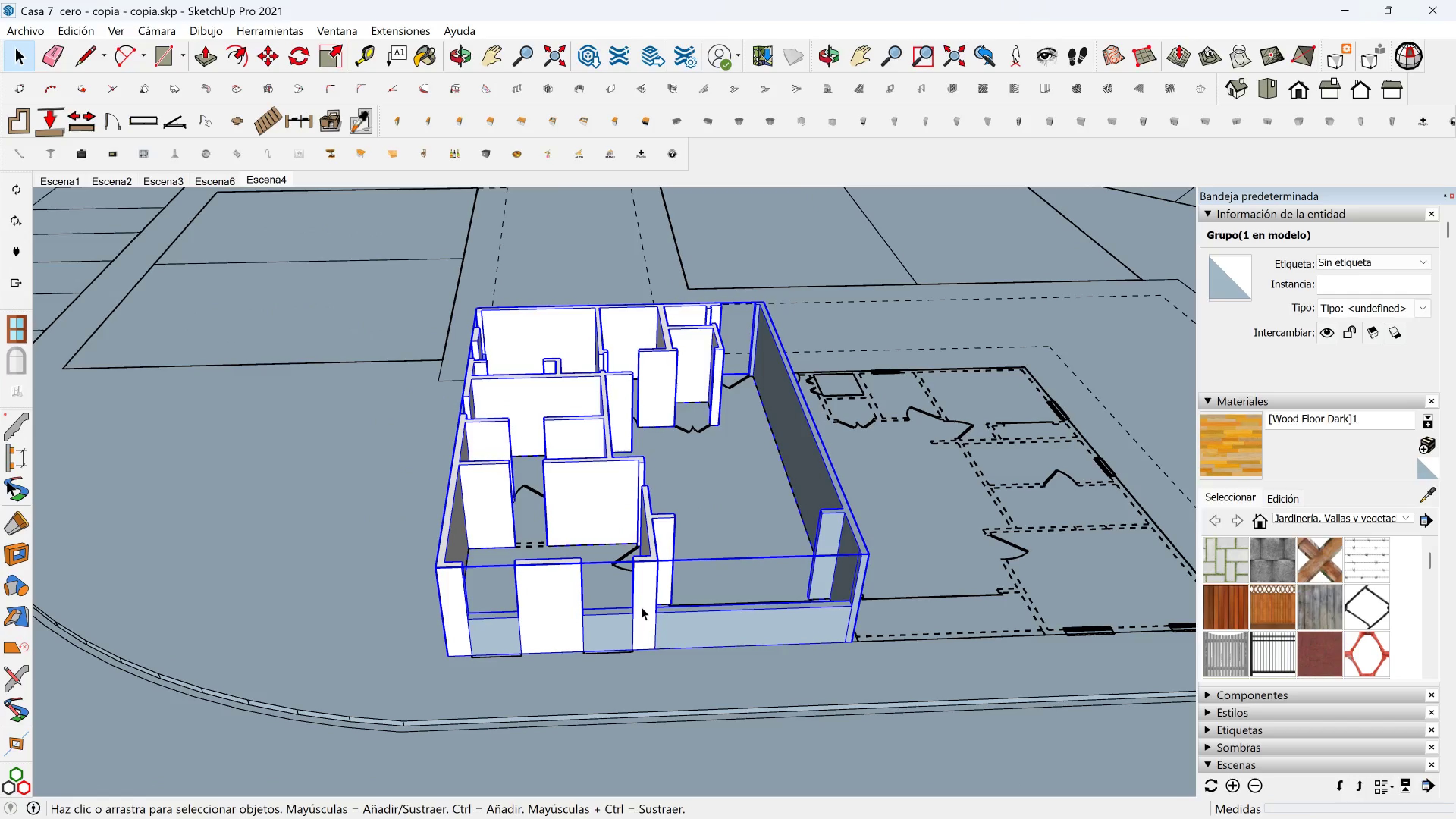 
double_click([641, 607])
 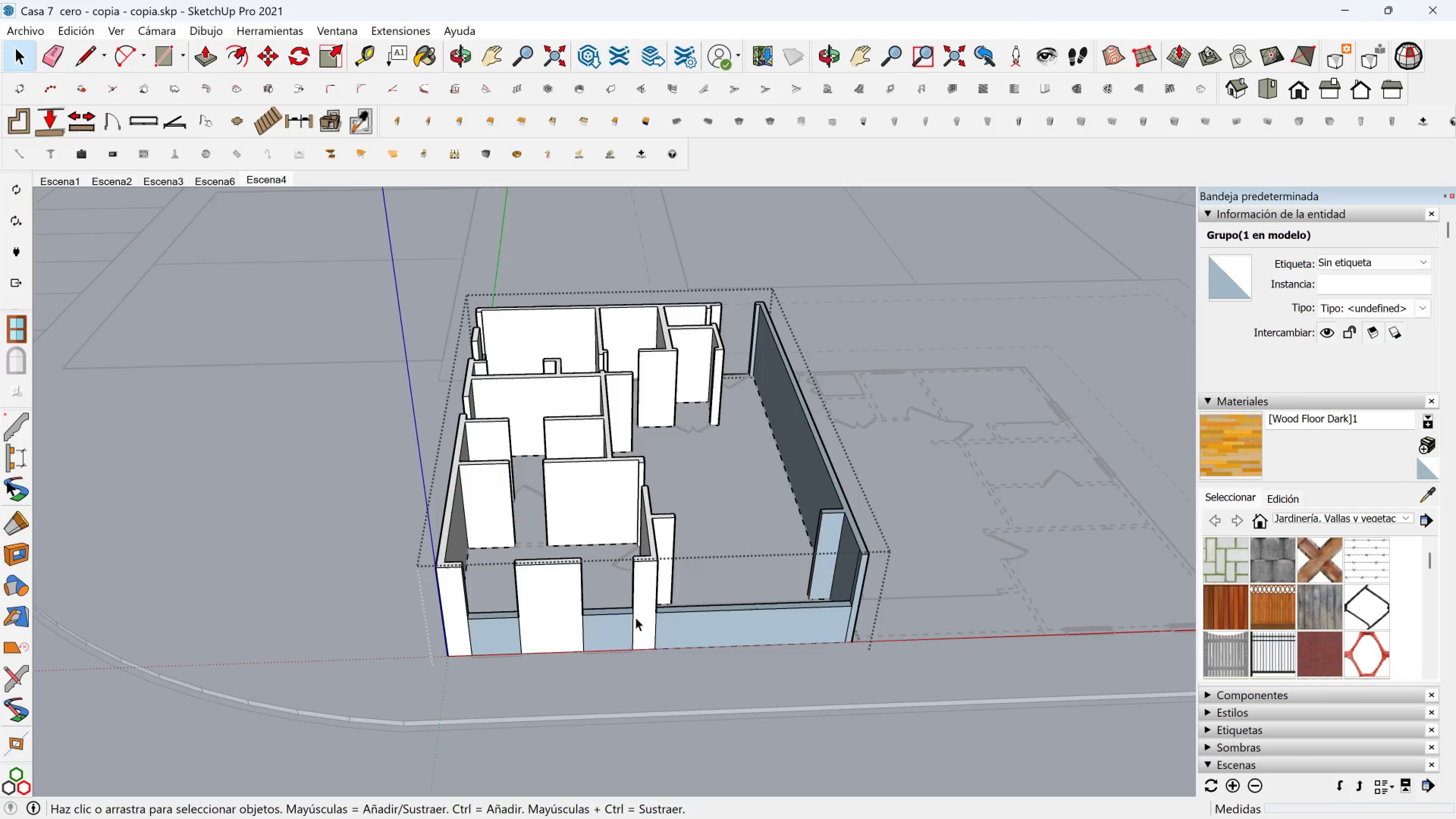 
scroll: coordinate [560, 635], scroll_direction: up, amount: 11.0
 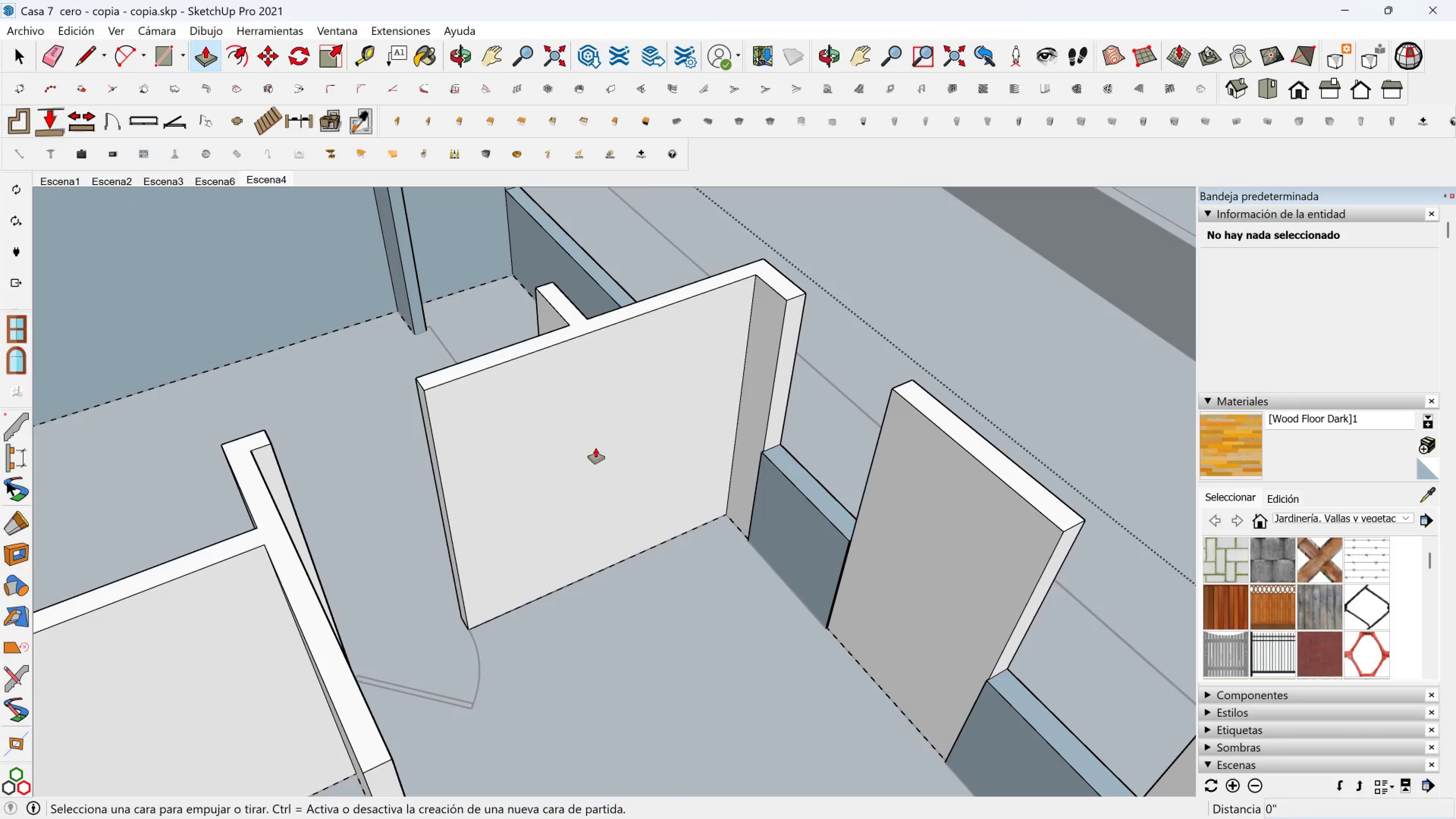 
left_click([787, 527])
 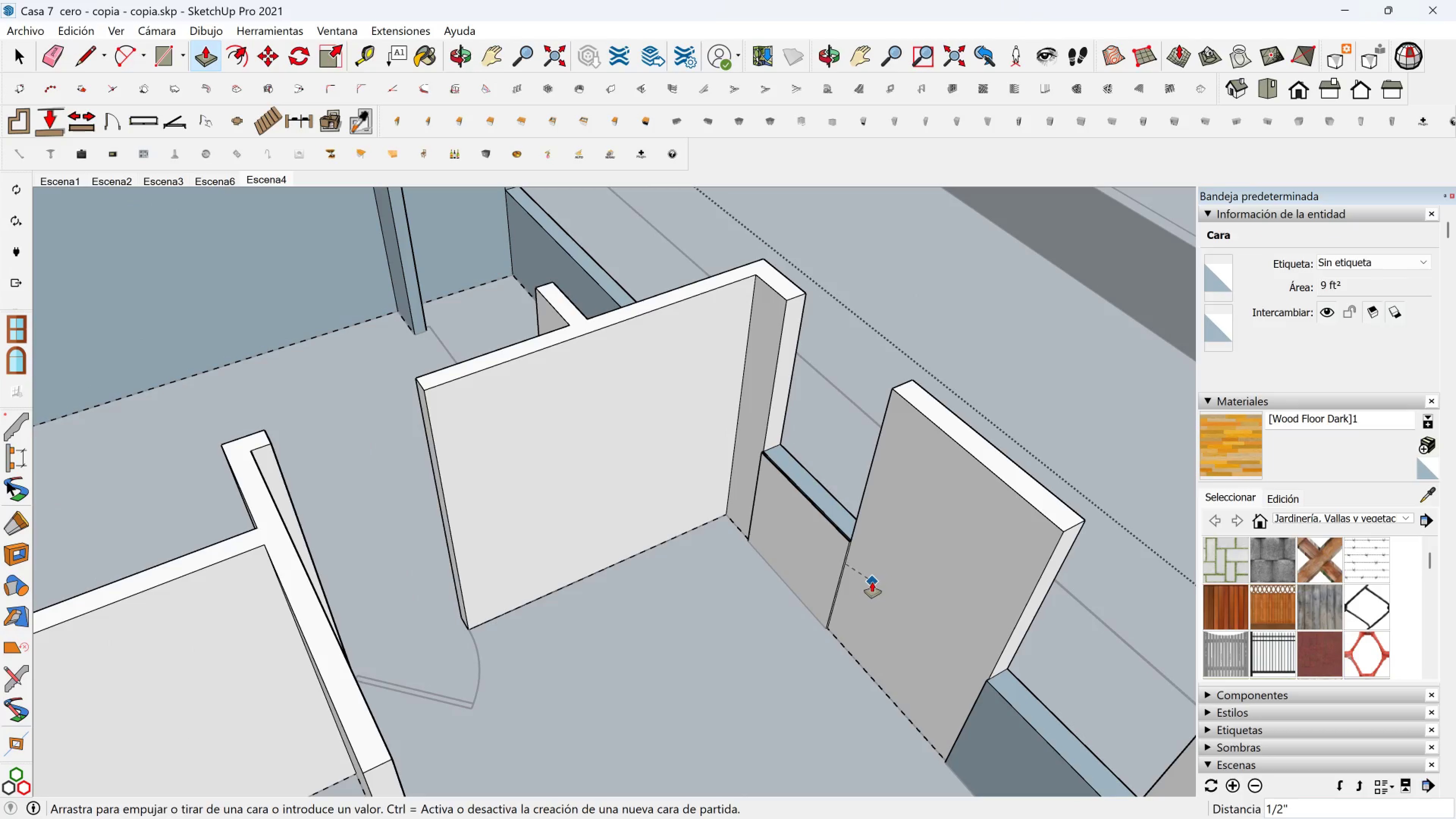 
left_click([872, 582])
 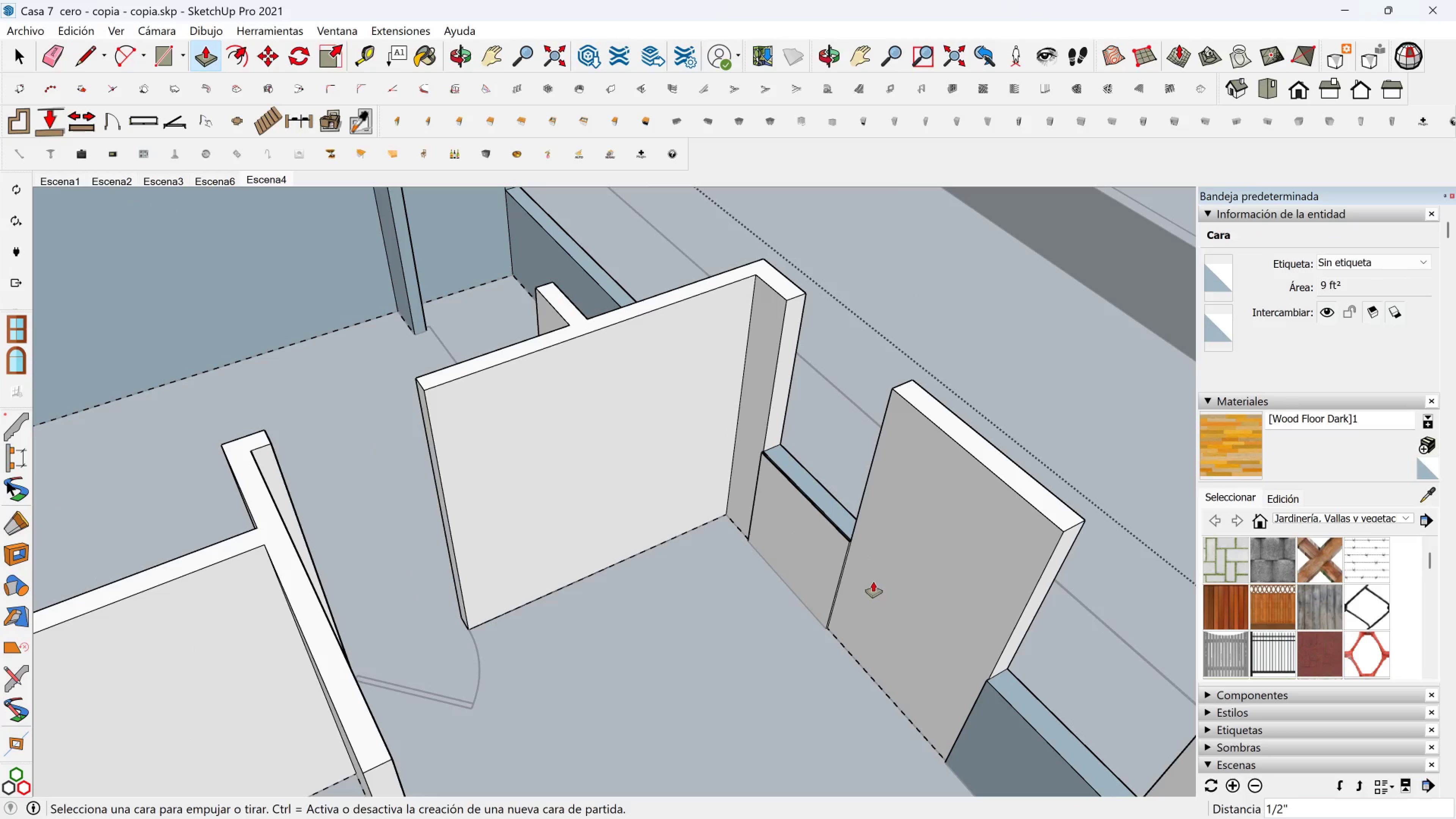 
key(Shift+ShiftLeft)
 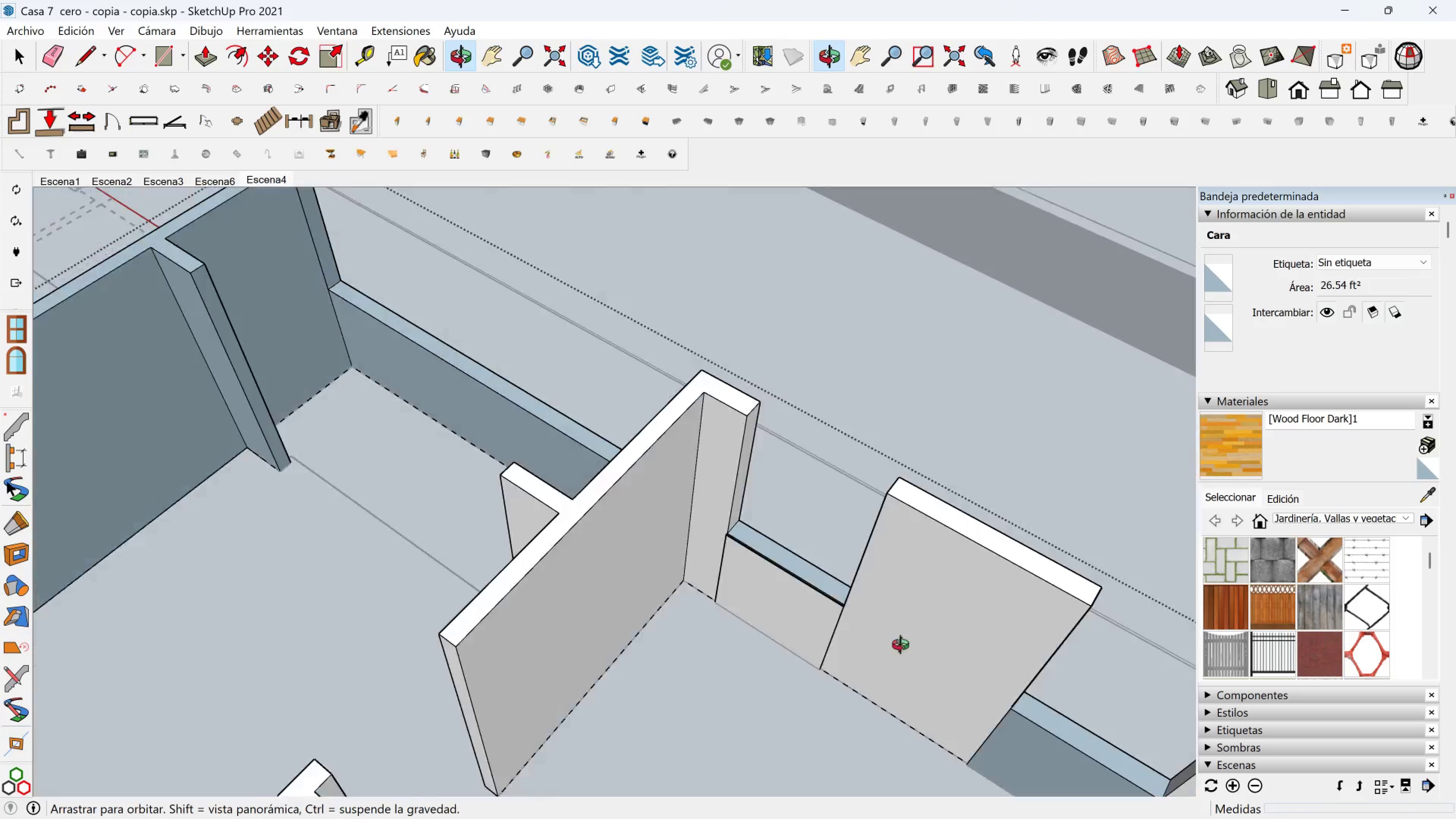 
scroll: coordinate [612, 420], scroll_direction: up, amount: 10.0
 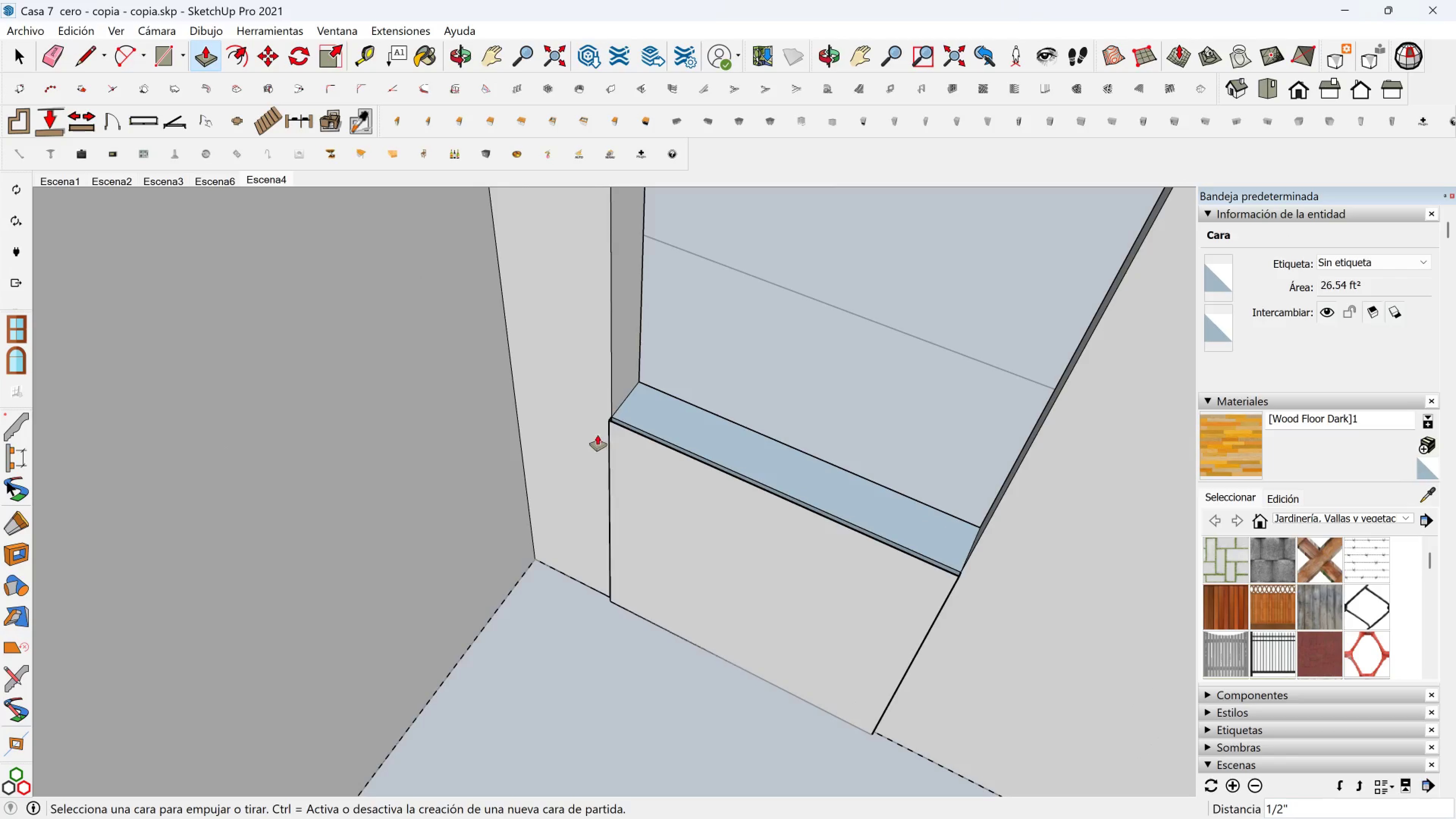 
key(Shift+ShiftLeft)
 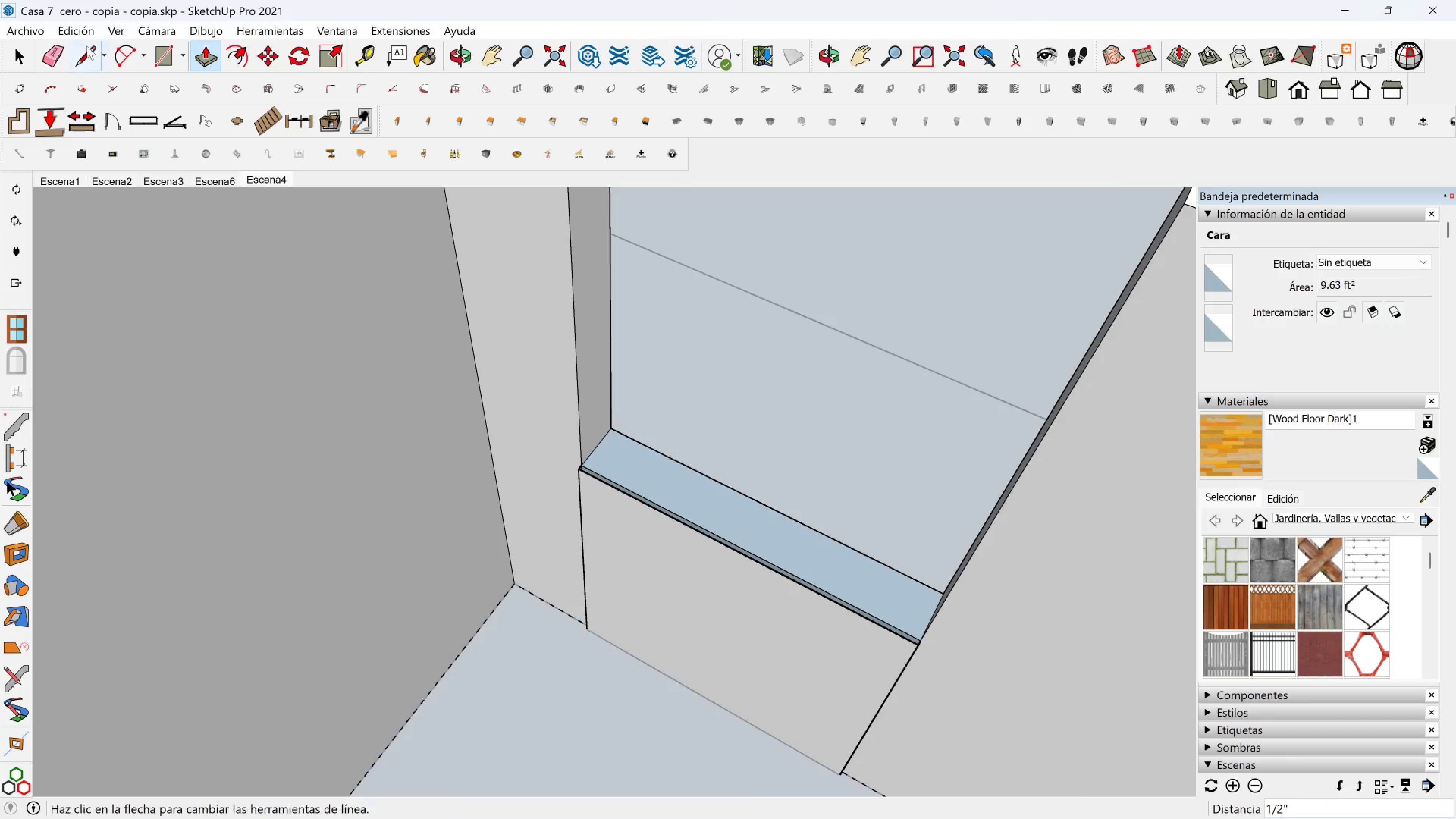 
left_click([39, 60])
 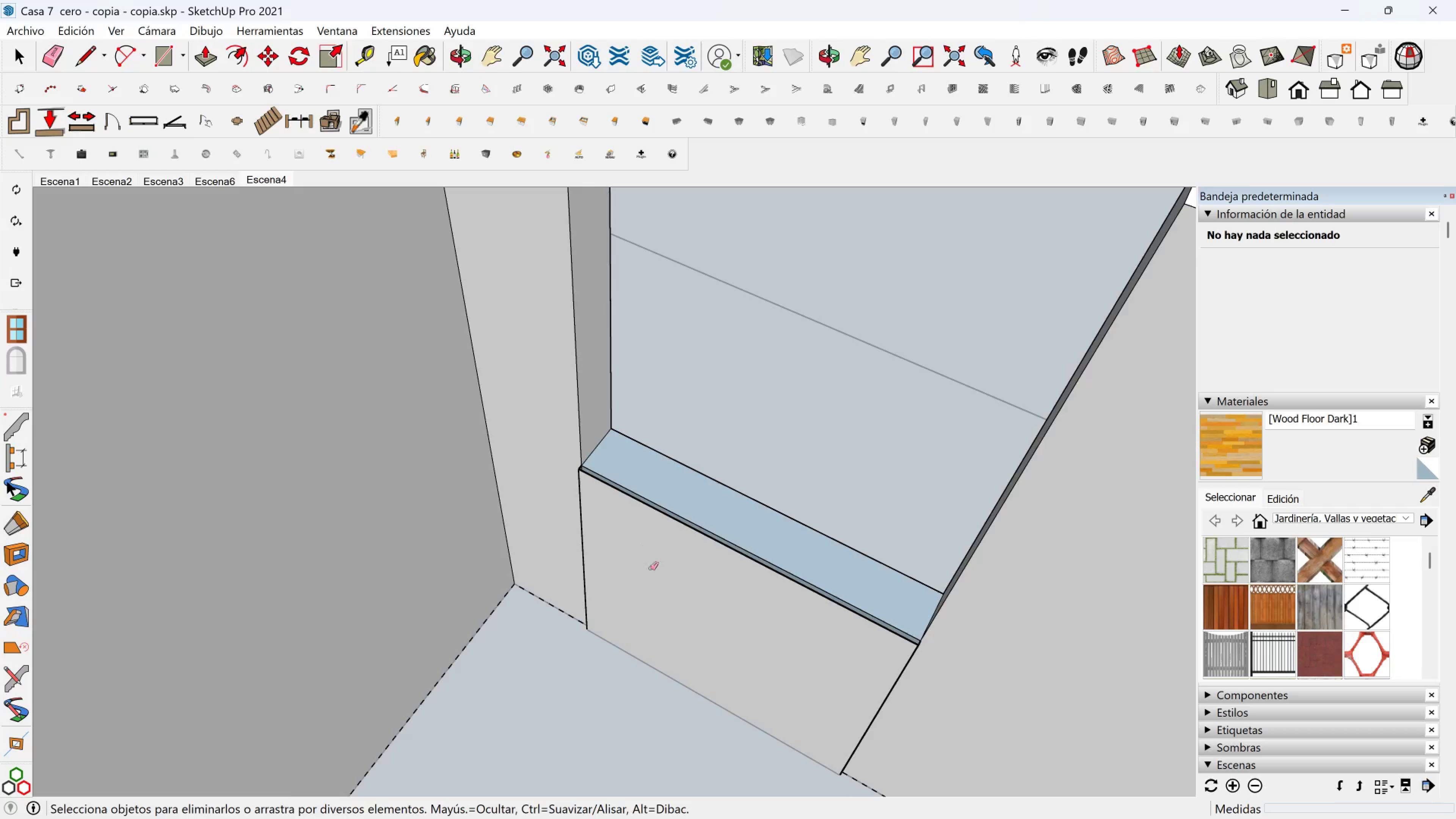 
scroll: coordinate [564, 479], scroll_direction: up, amount: 2.0
 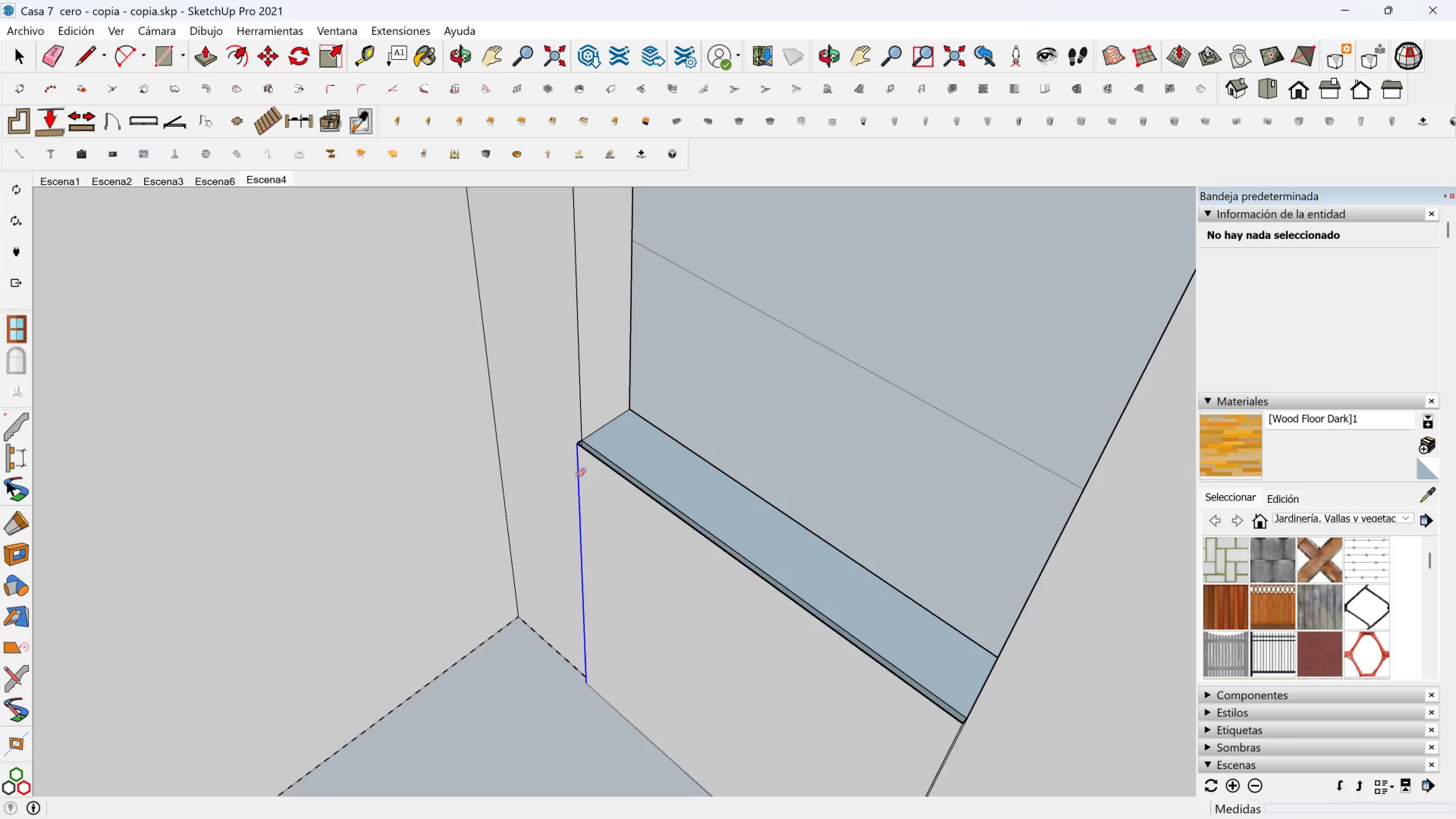 
left_click([577, 475])
 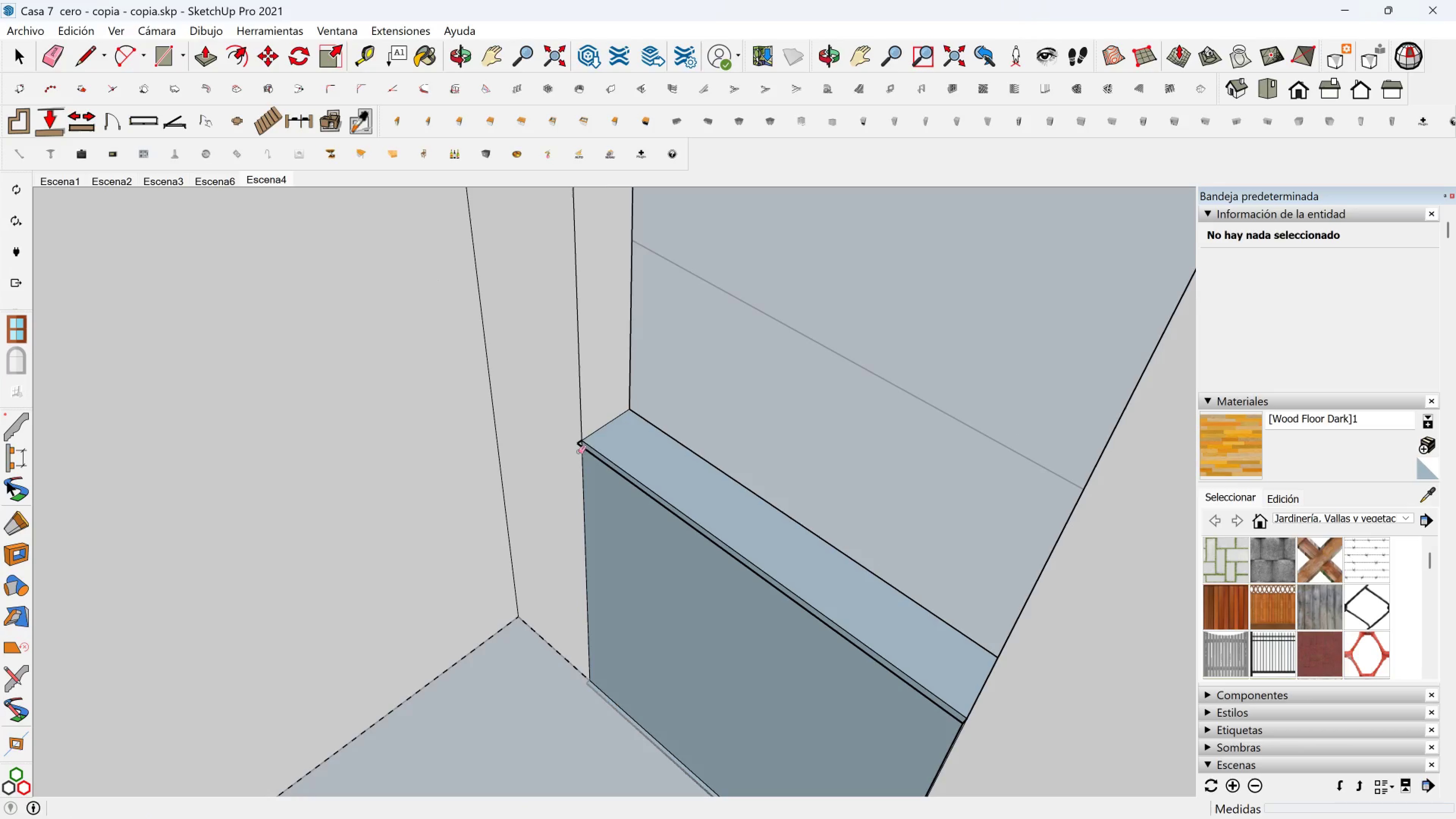 
left_click_drag(start_coordinate=[578, 444], to_coordinate=[576, 441])
 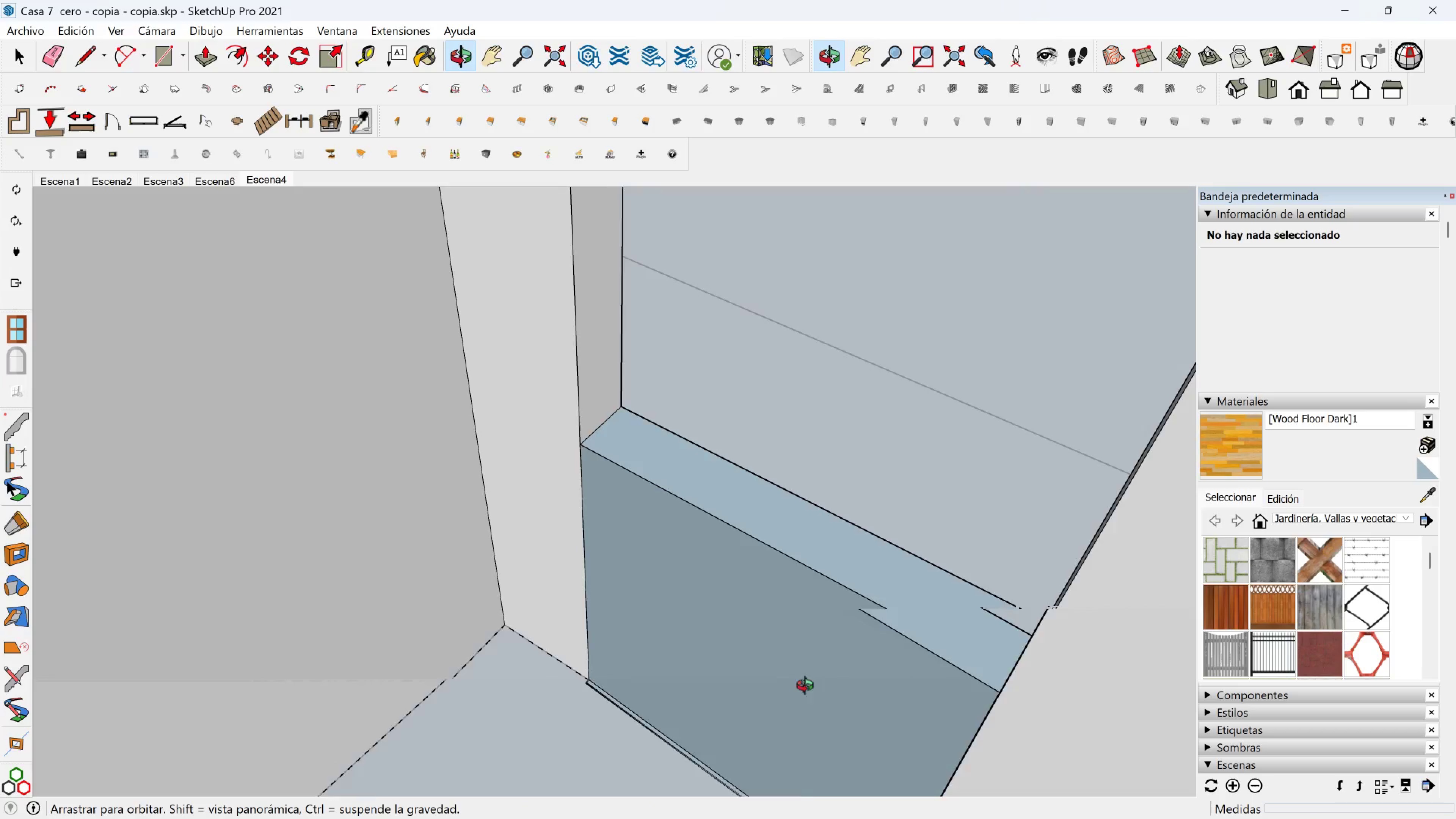 
hold_key(key=ShiftLeft, duration=0.36)
 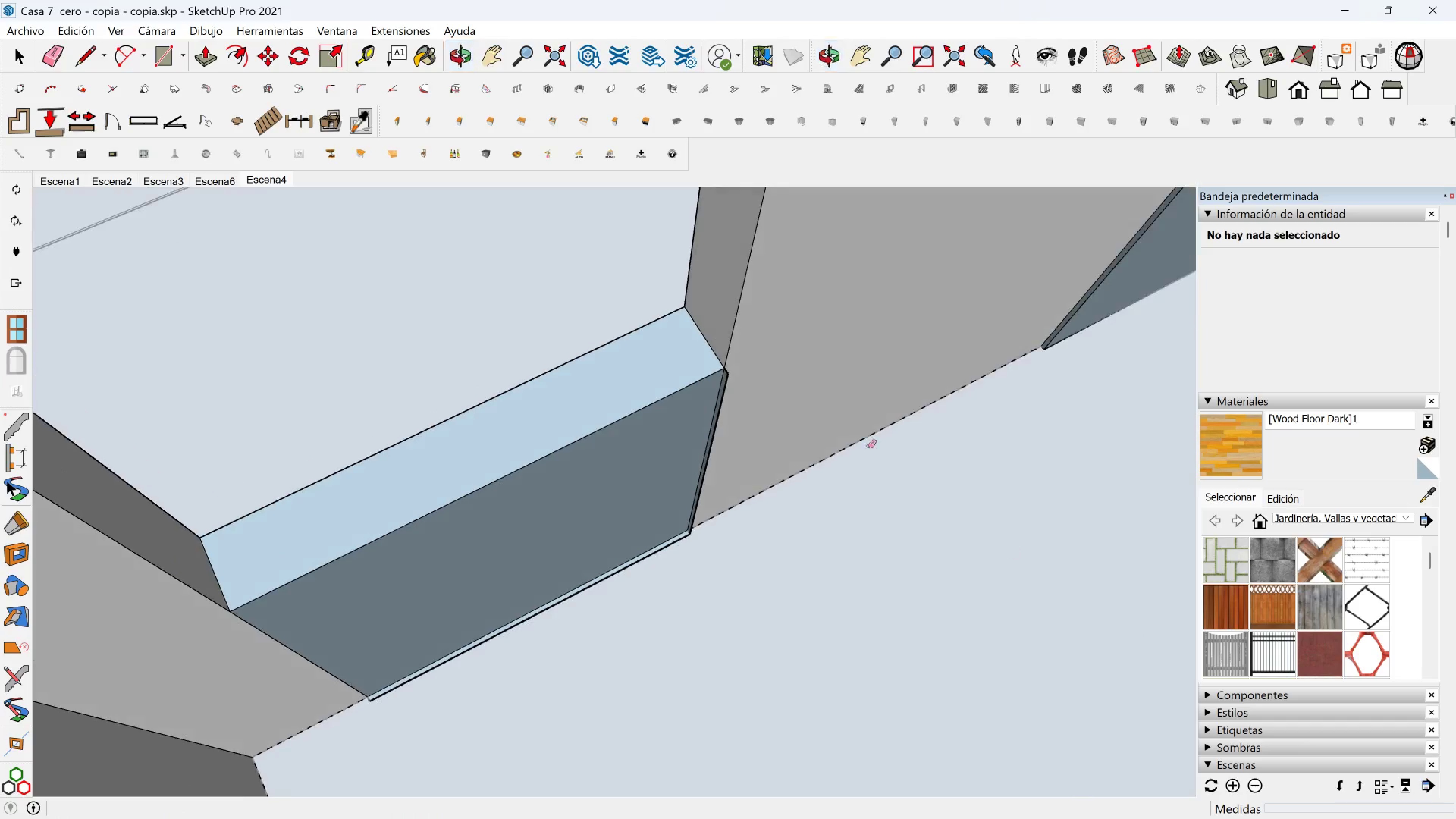 
scroll: coordinate [736, 367], scroll_direction: up, amount: 2.0
 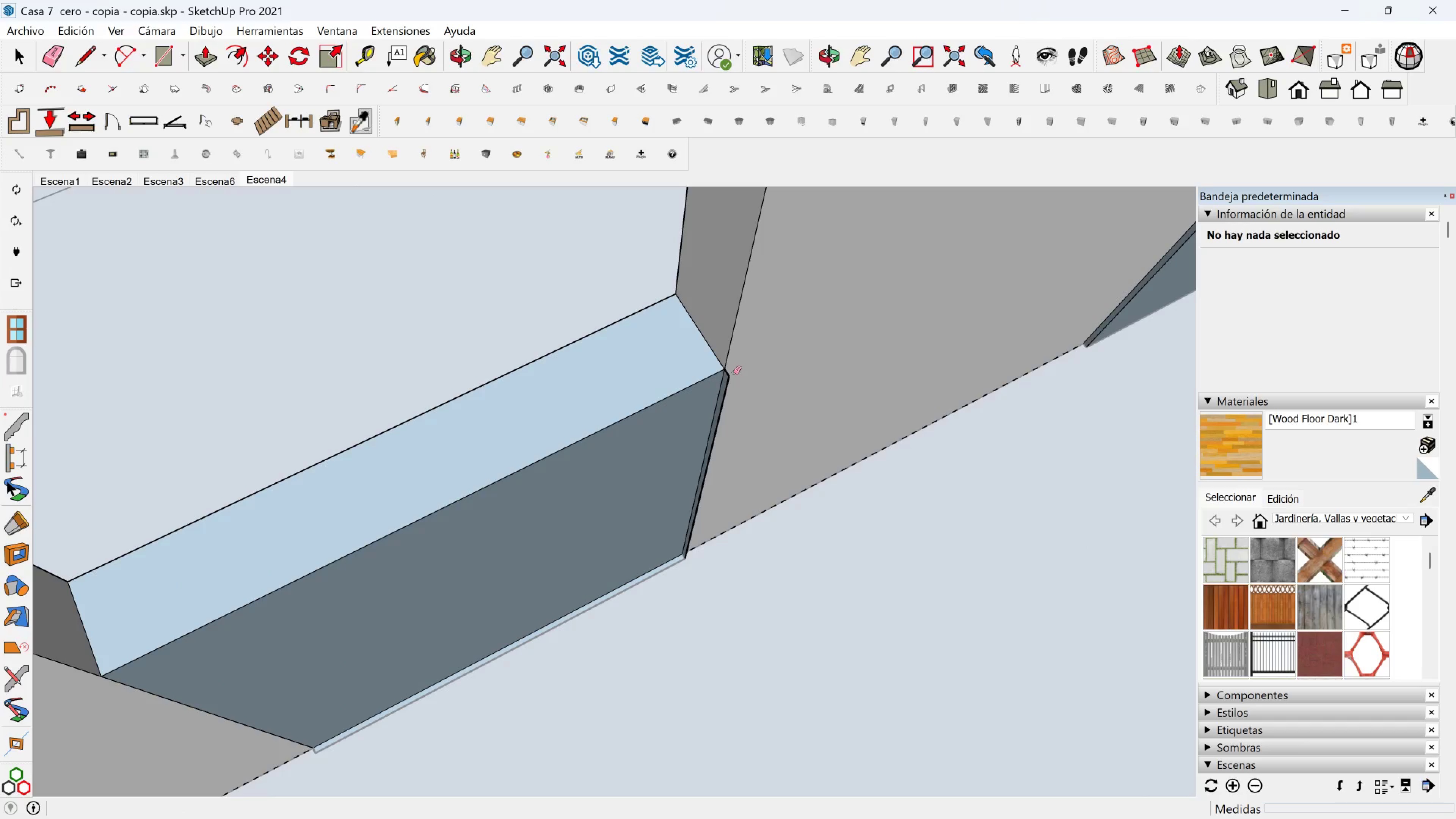 
left_click_drag(start_coordinate=[733, 373], to_coordinate=[723, 384])
 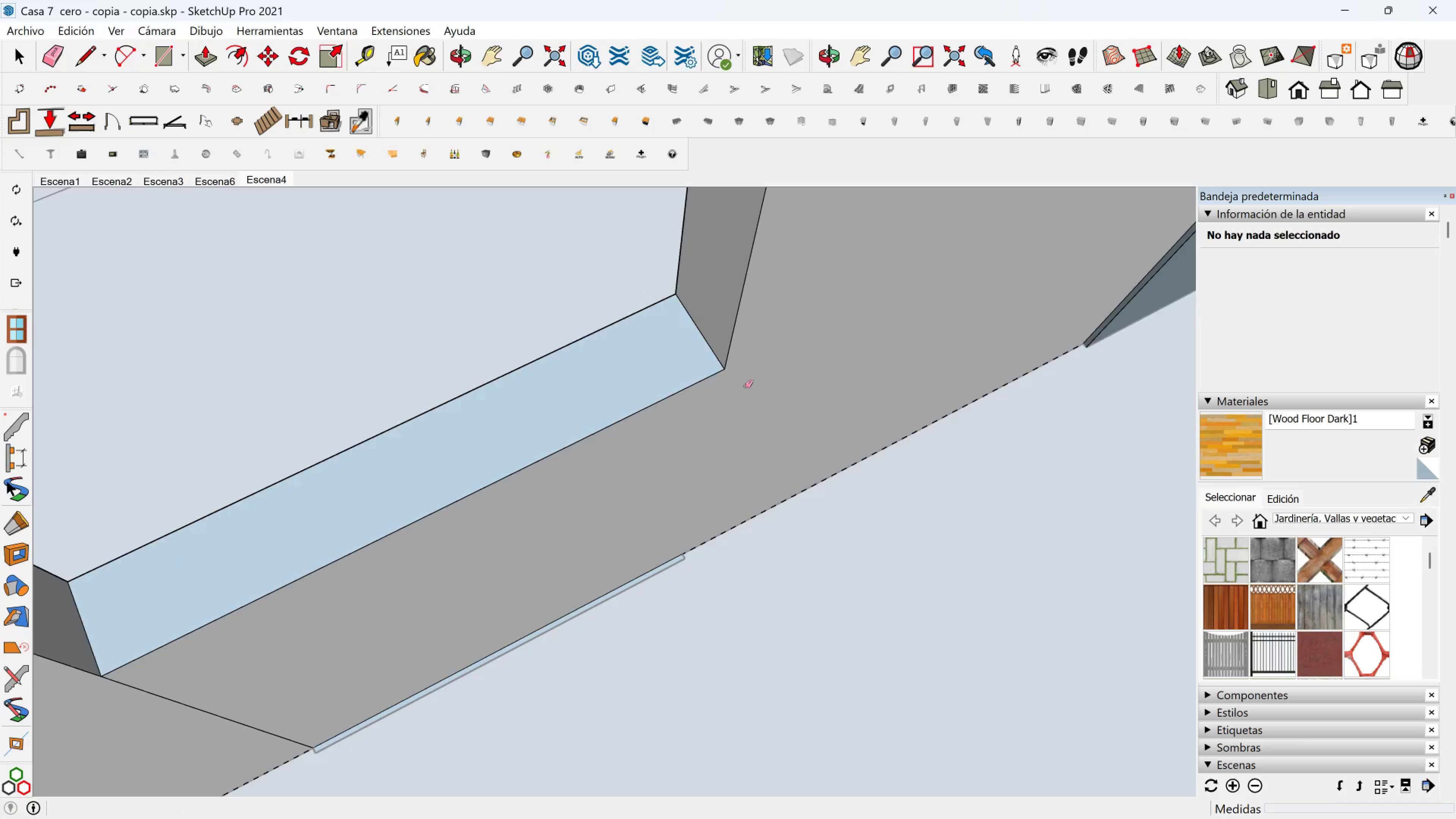 
scroll: coordinate [745, 386], scroll_direction: down, amount: 2.0
 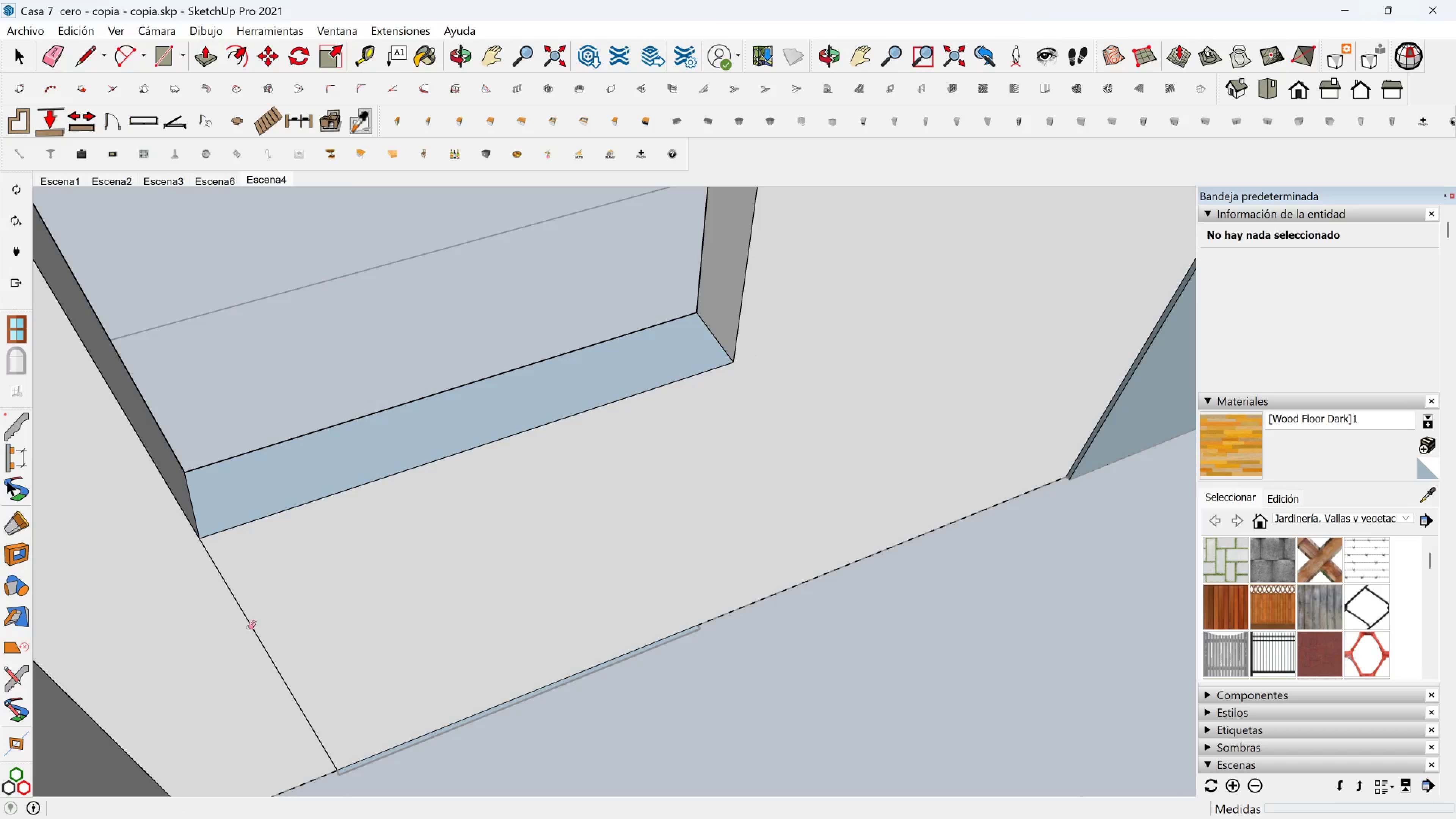 
left_click_drag(start_coordinate=[266, 631], to_coordinate=[246, 635])
 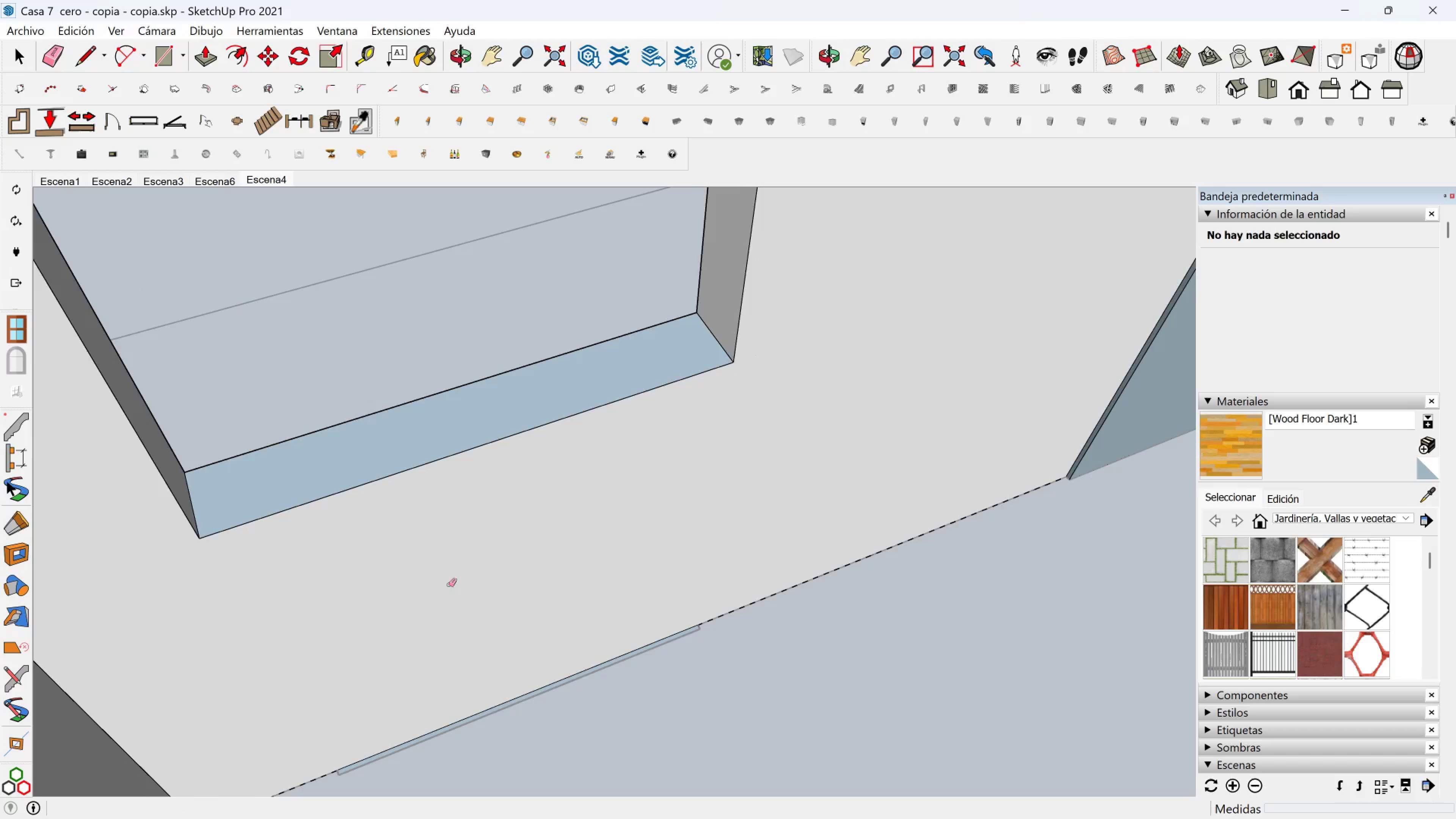 
hold_key(key=ShiftLeft, duration=0.59)
 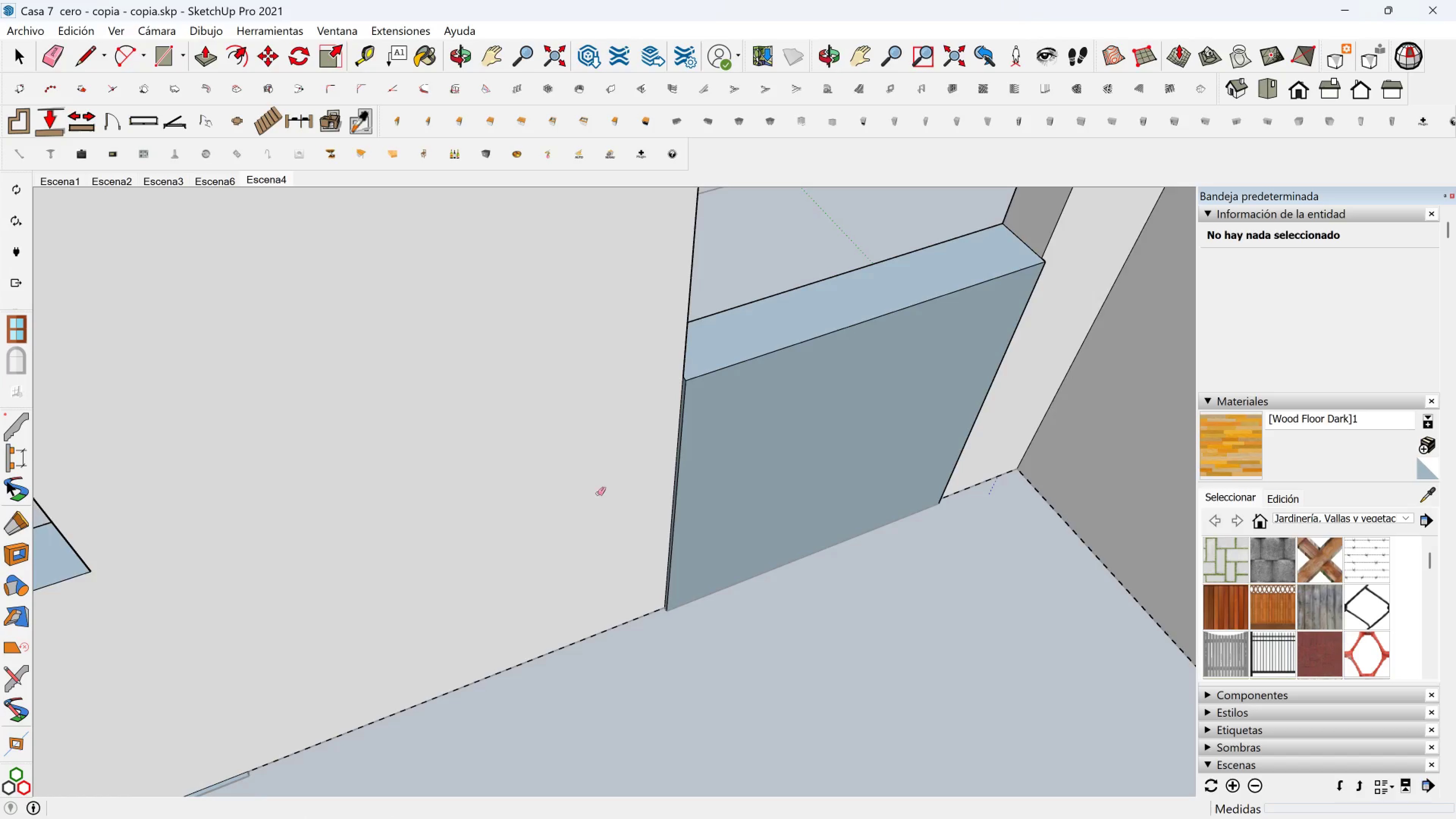 
key(Shift+ShiftLeft)
 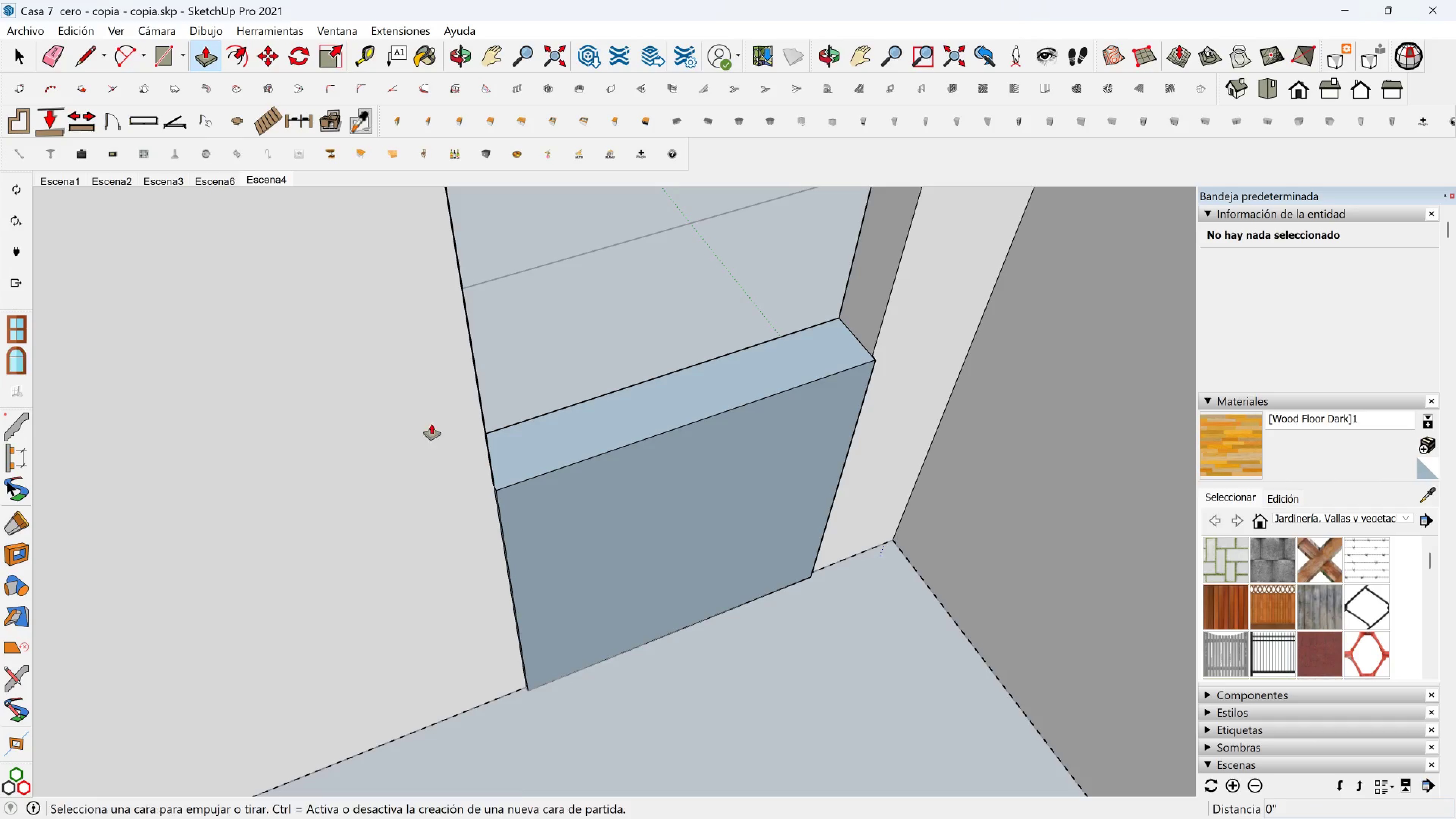 
left_click([519, 504])
 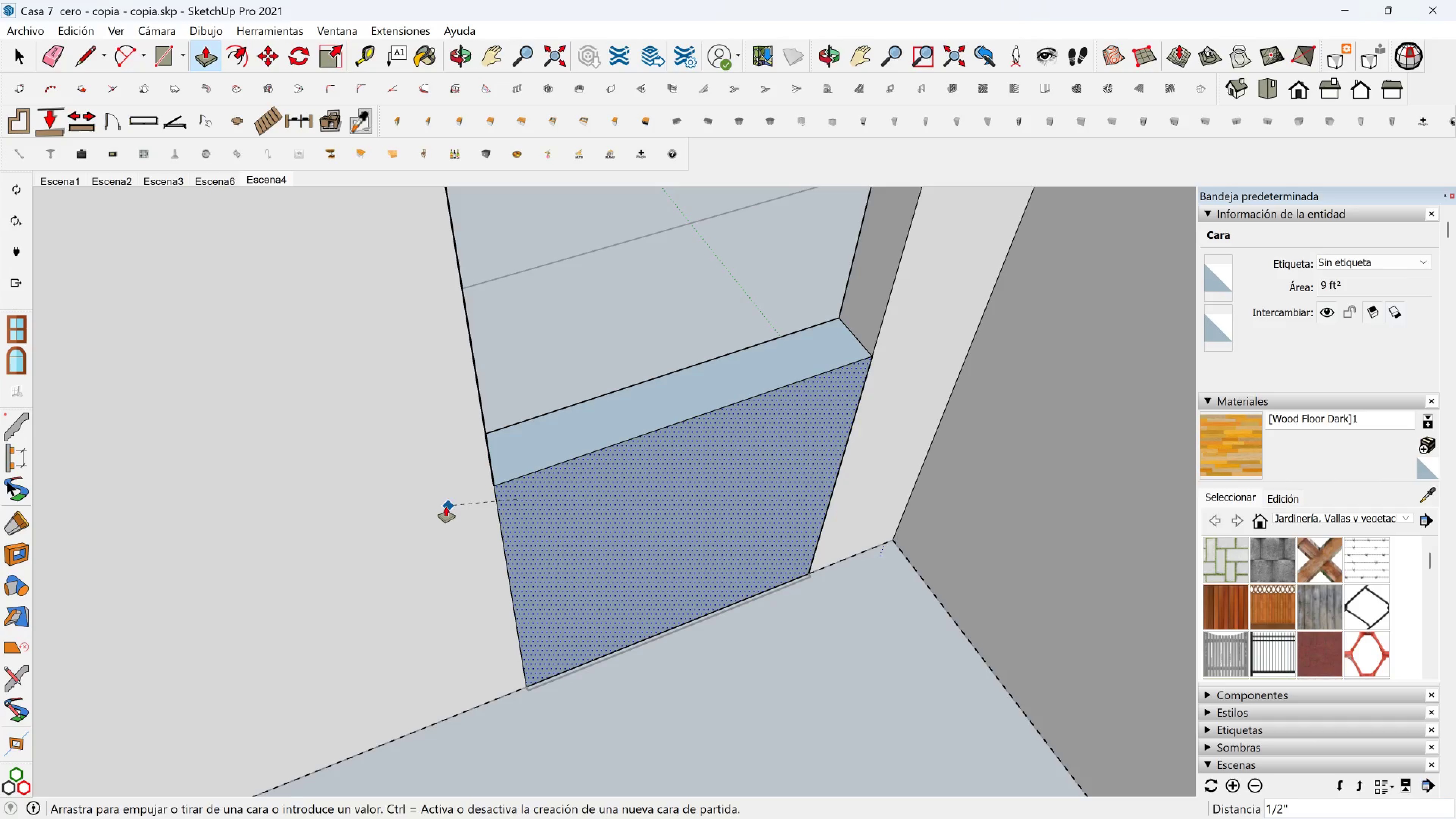 
left_click([445, 507])
 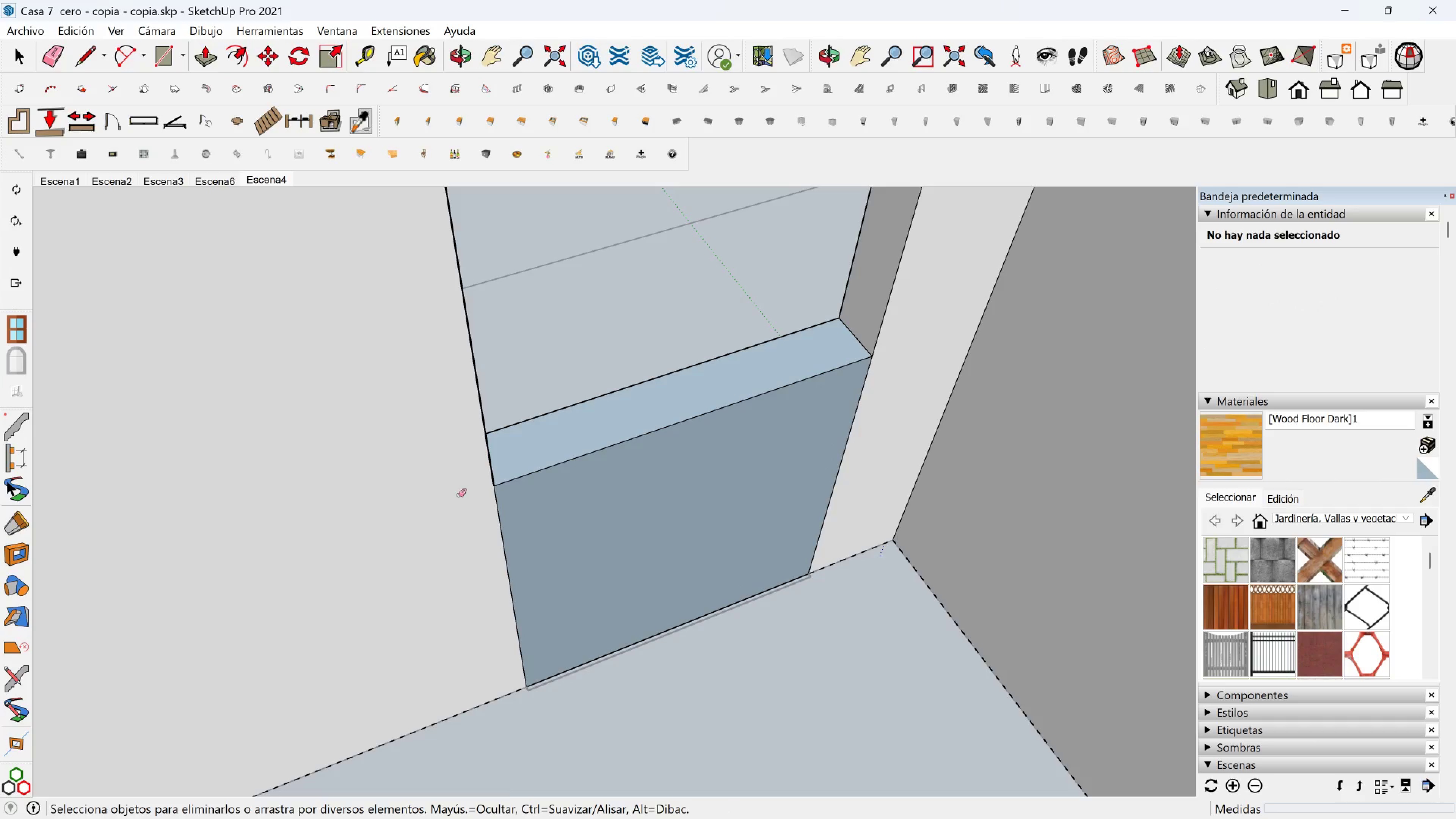 
left_click_drag(start_coordinate=[510, 521], to_coordinate=[488, 532])
 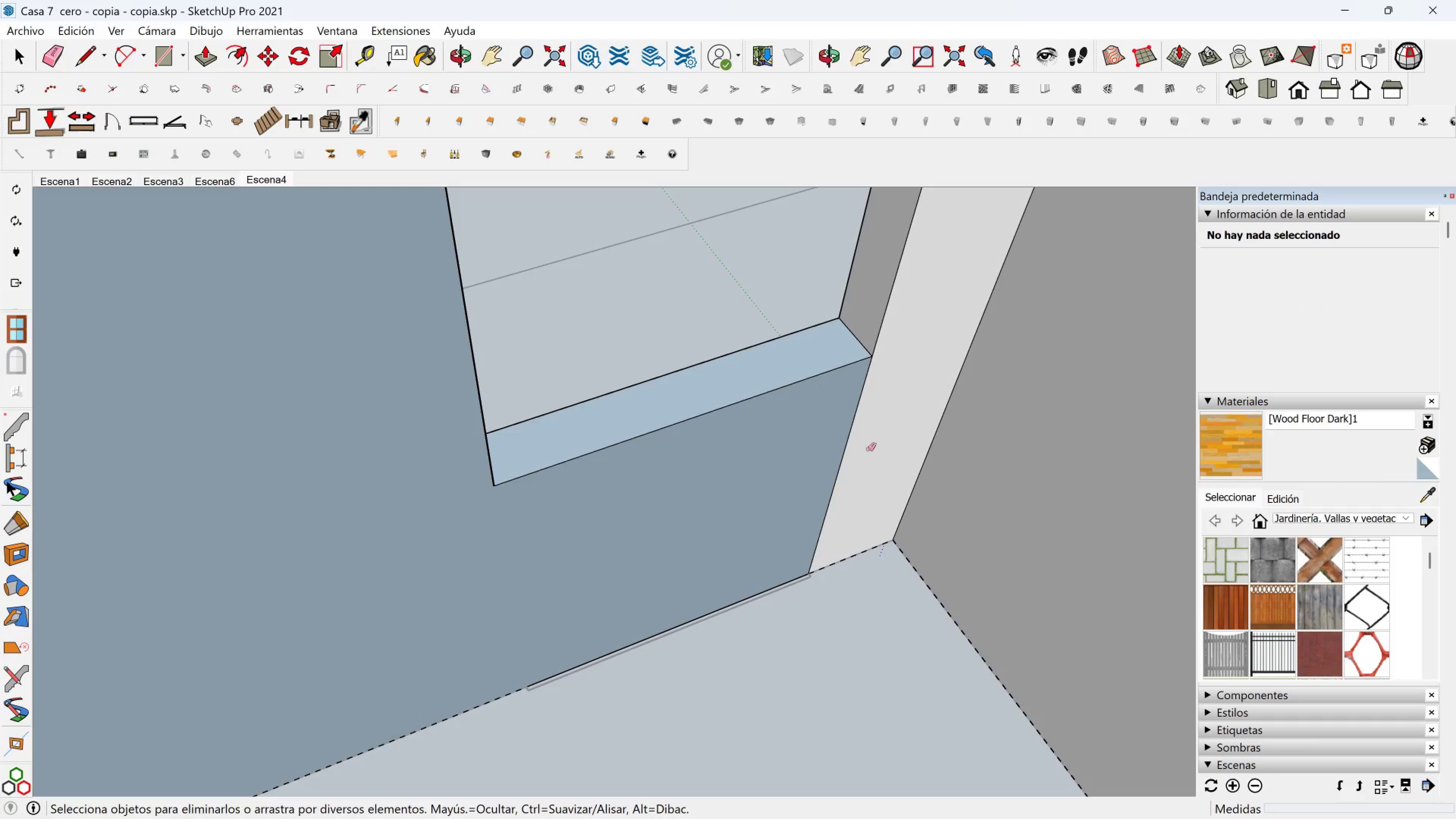 
left_click_drag(start_coordinate=[858, 446], to_coordinate=[833, 450])
 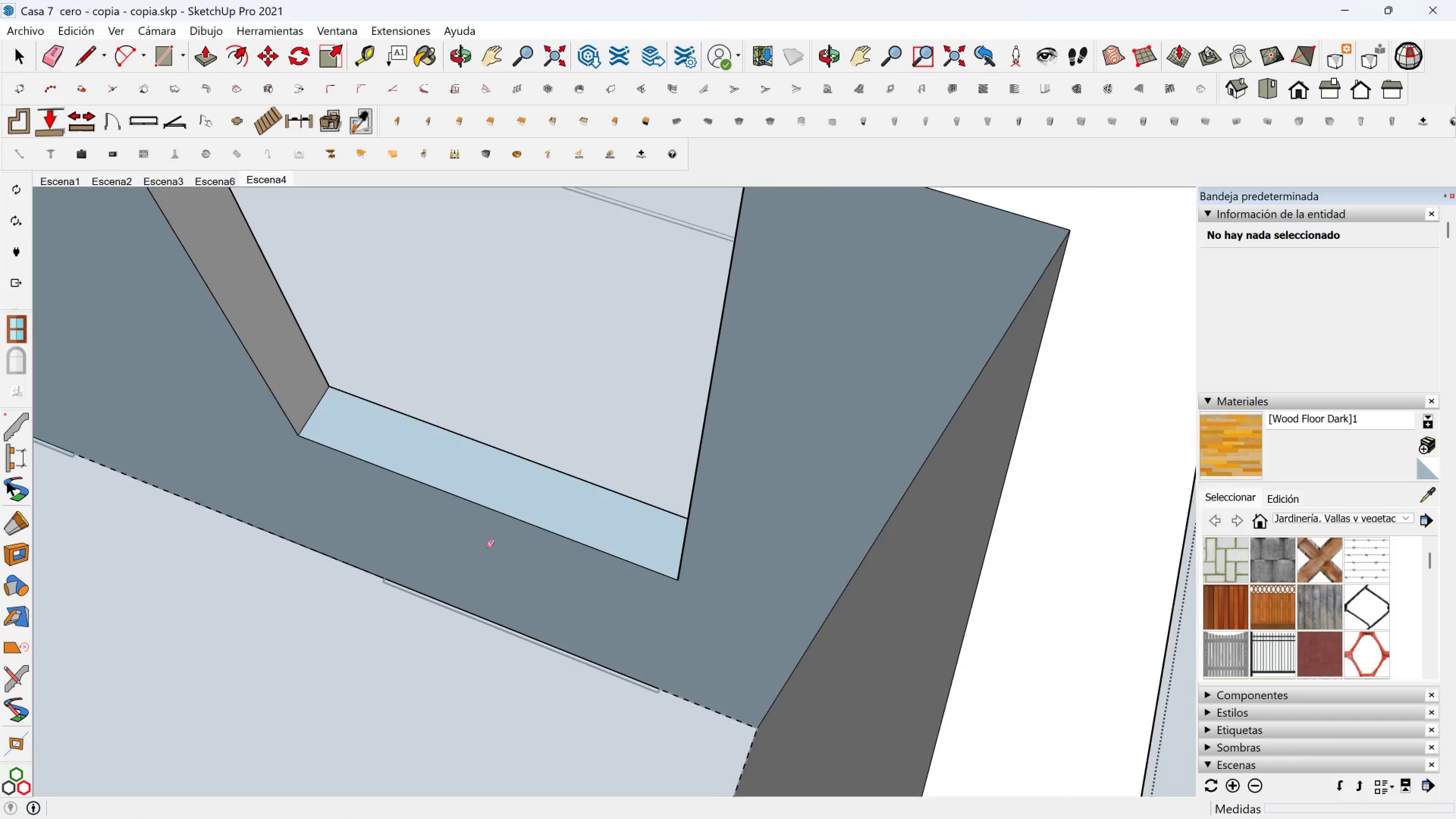 
scroll: coordinate [195, 494], scroll_direction: down, amount: 3.0
 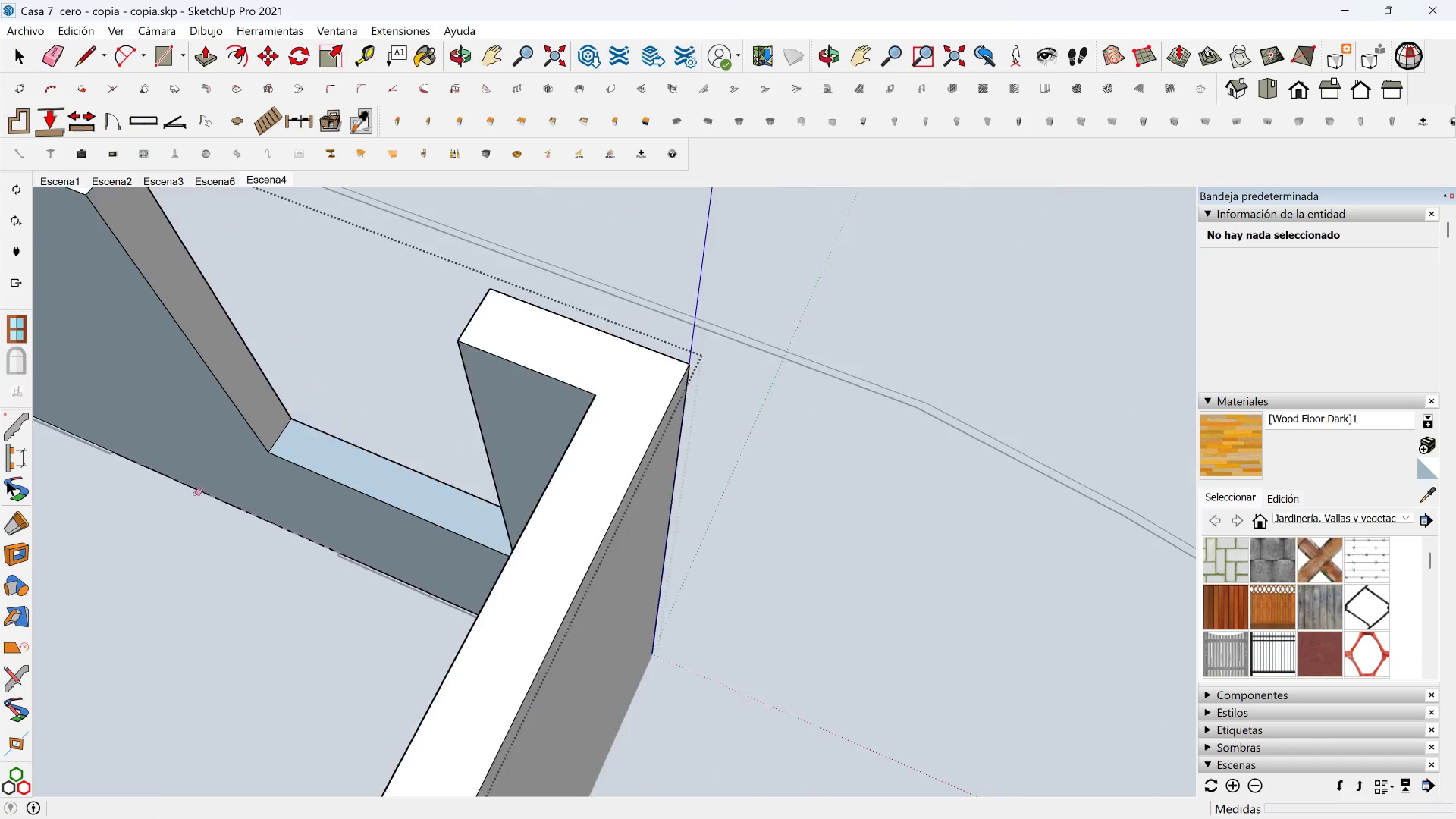 
hold_key(key=ShiftLeft, duration=0.97)
 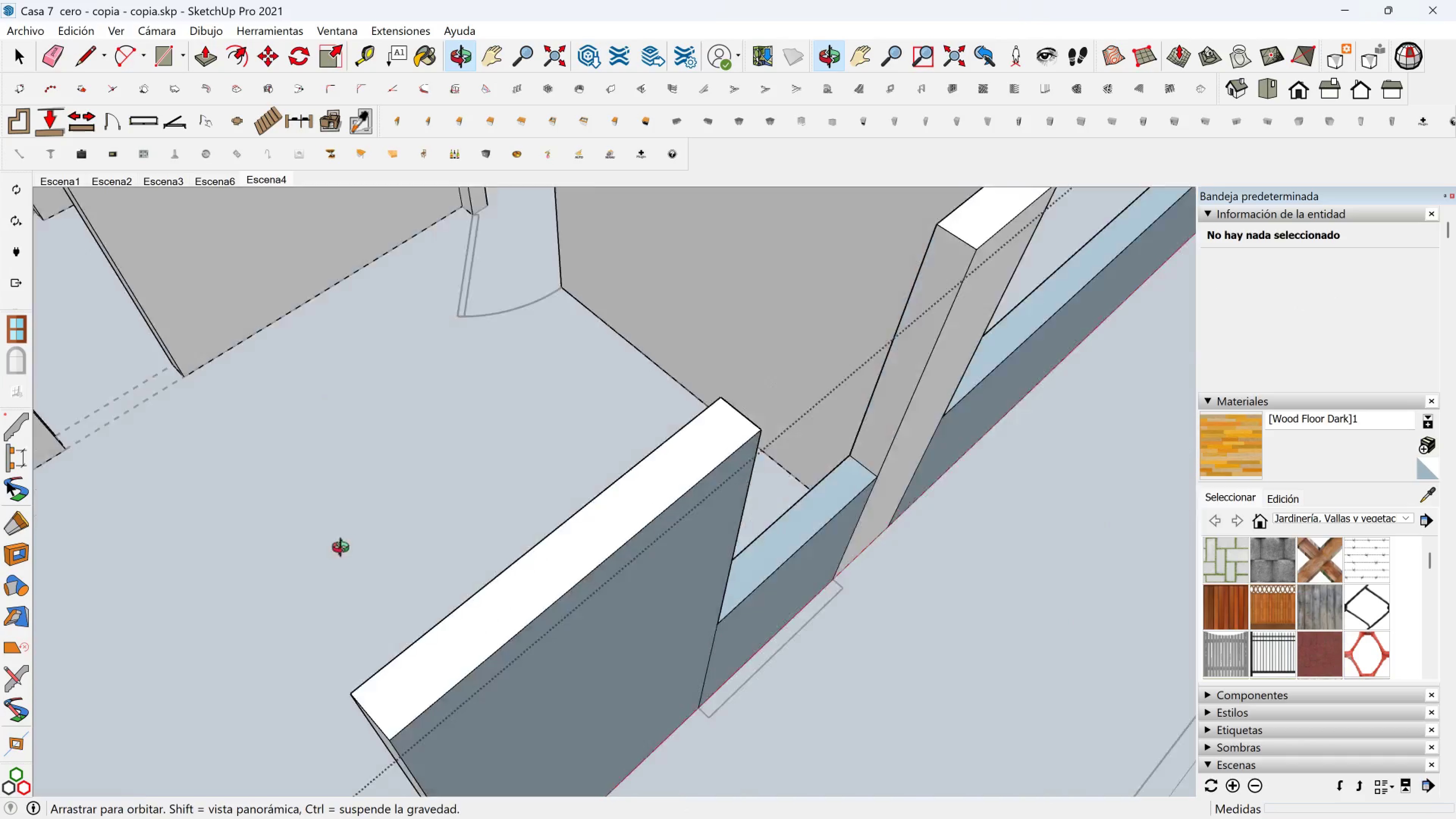 
key(Shift+ShiftLeft)
 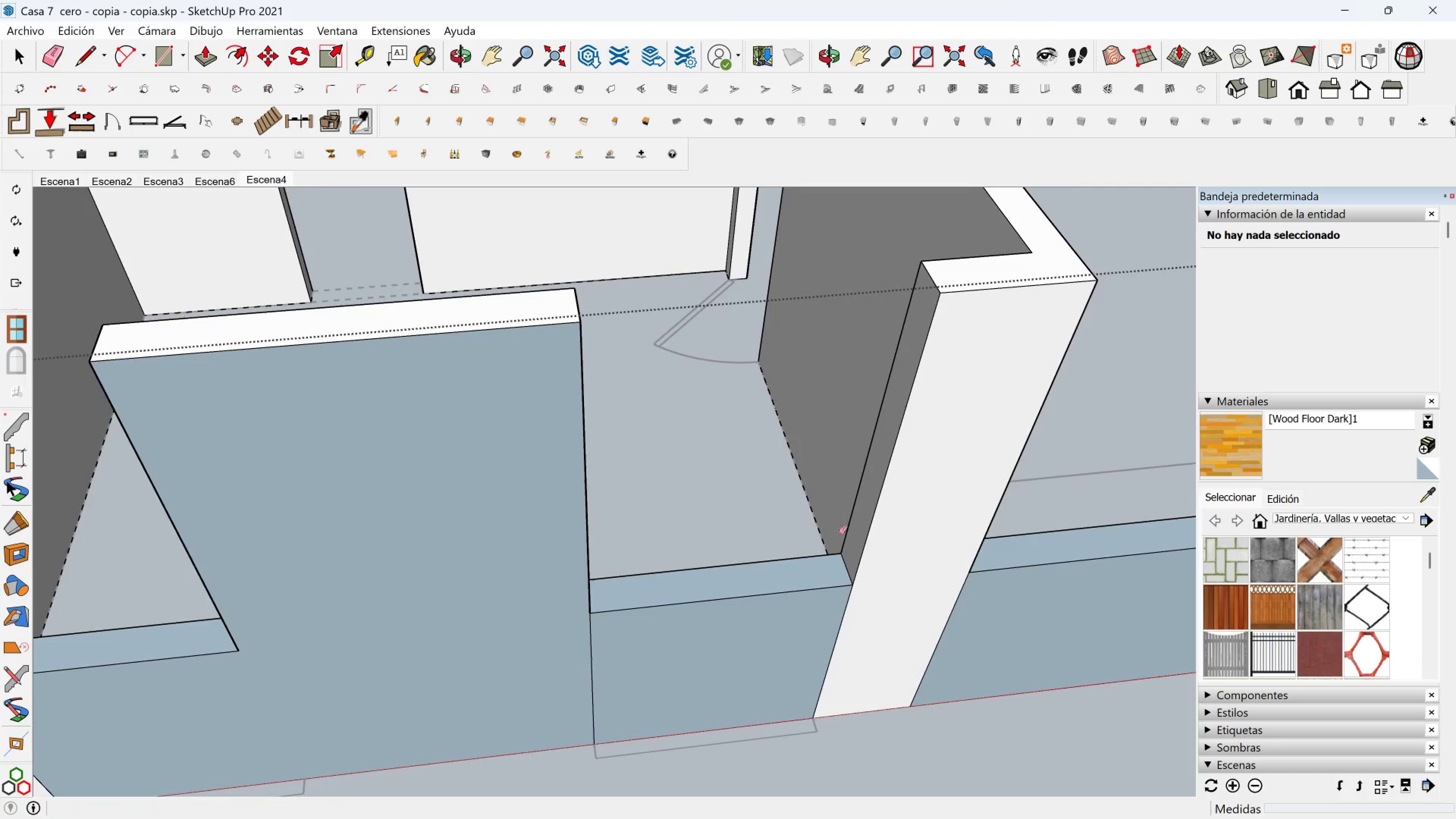 
scroll: coordinate [954, 577], scroll_direction: down, amount: 8.0
 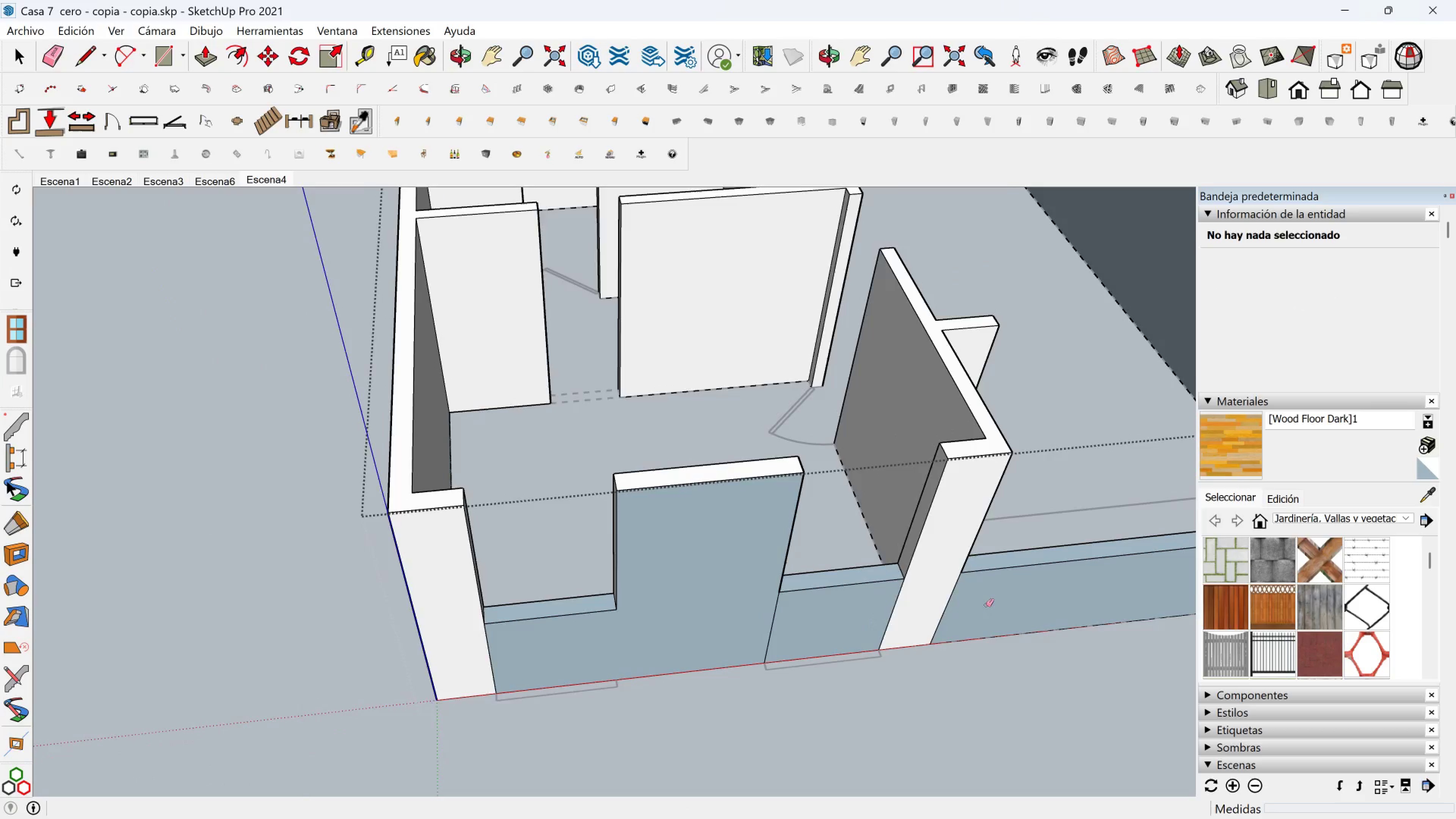 
hold_key(key=ShiftLeft, duration=0.62)
 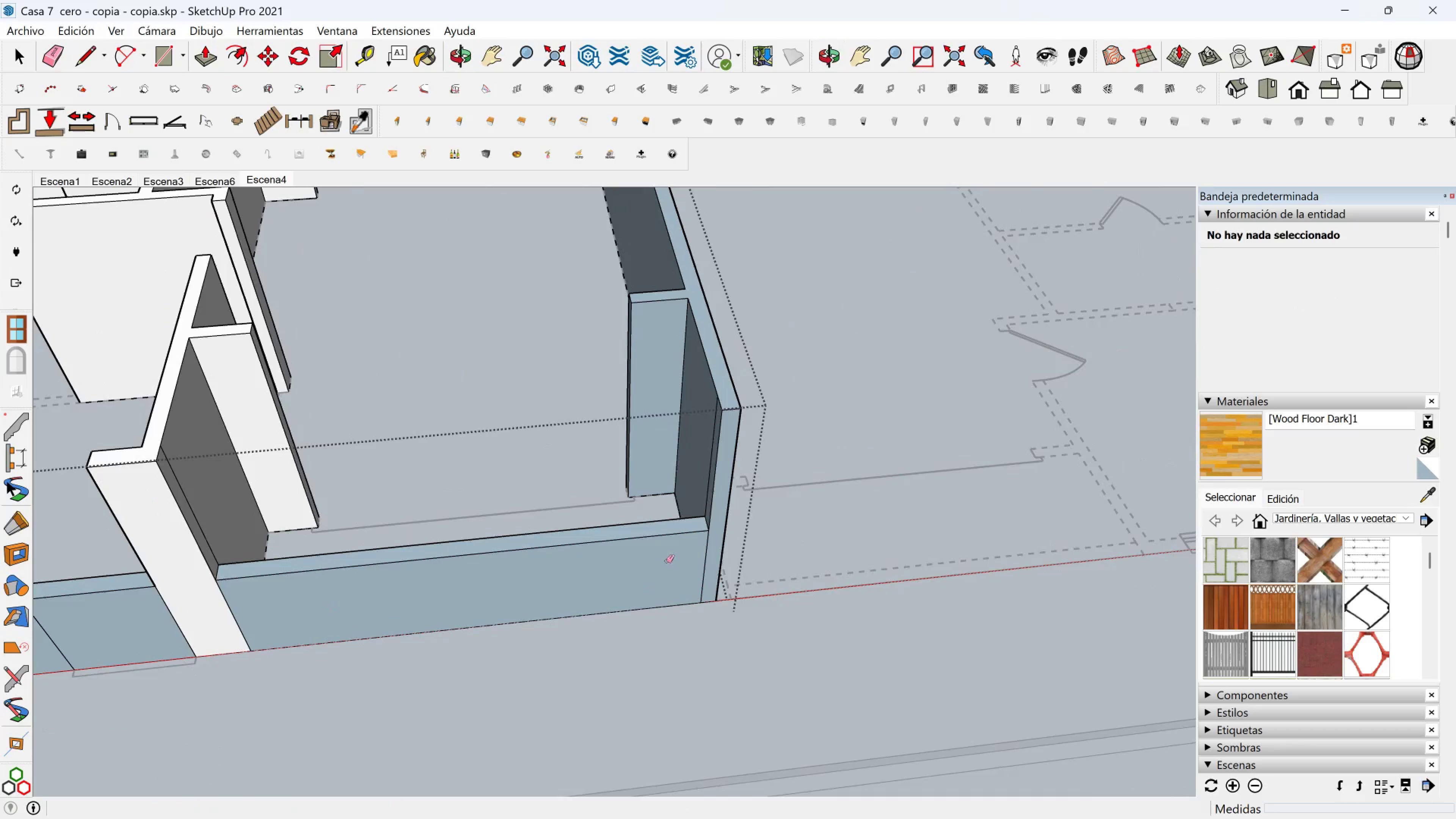 
scroll: coordinate [358, 586], scroll_direction: down, amount: 4.0
 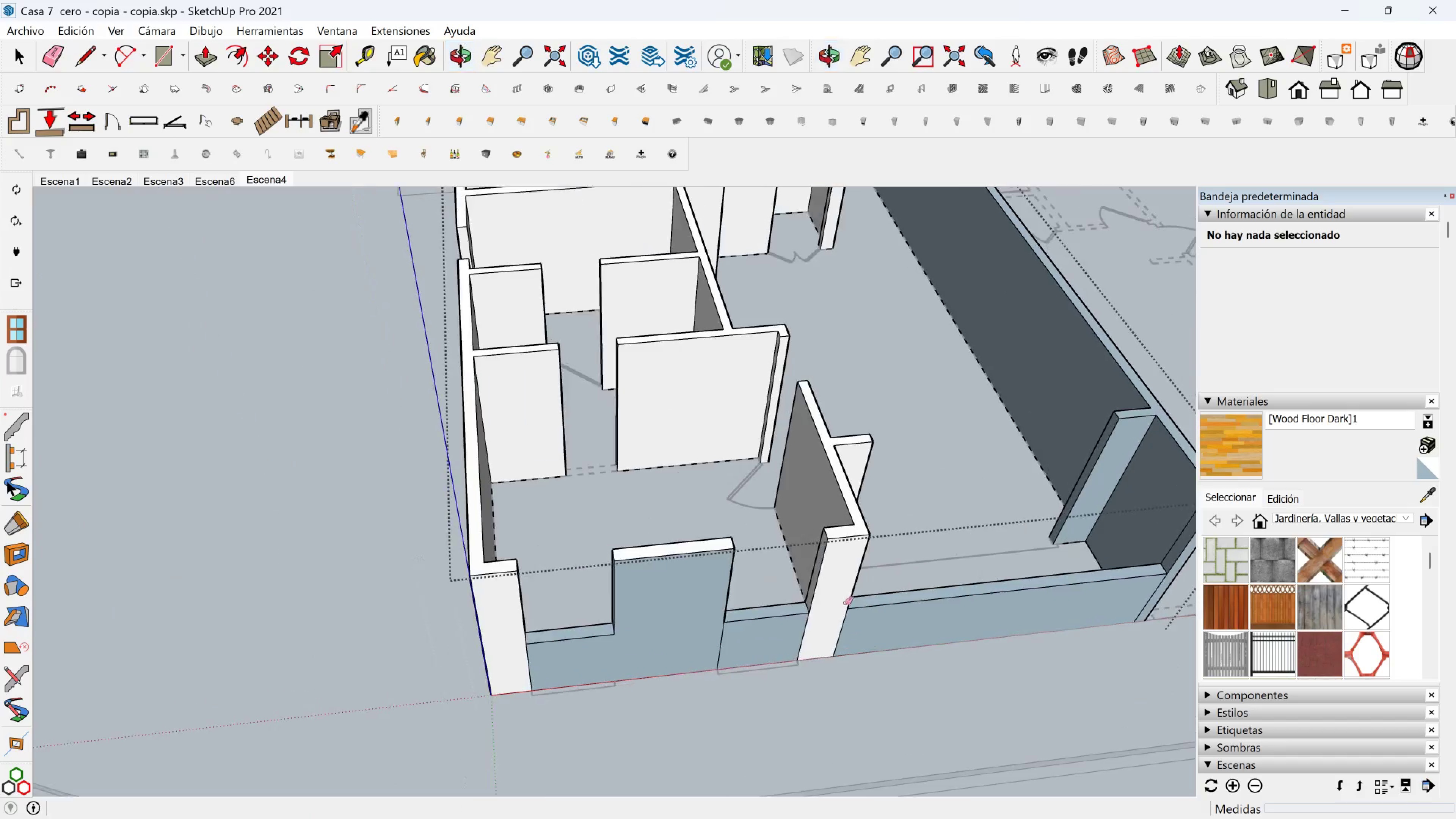 
hold_key(key=ShiftLeft, duration=0.53)
 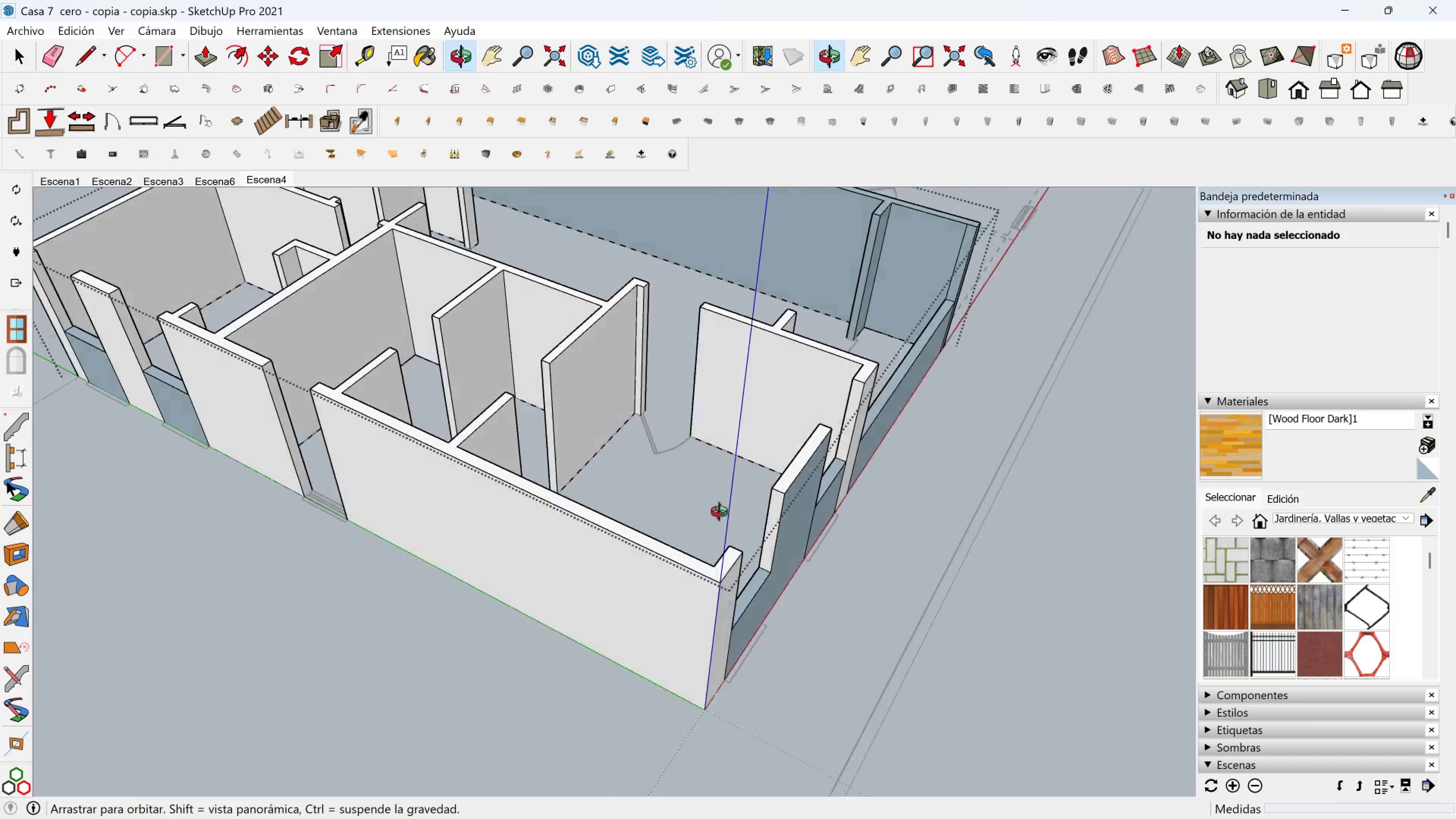 
hold_key(key=ShiftLeft, duration=0.42)
 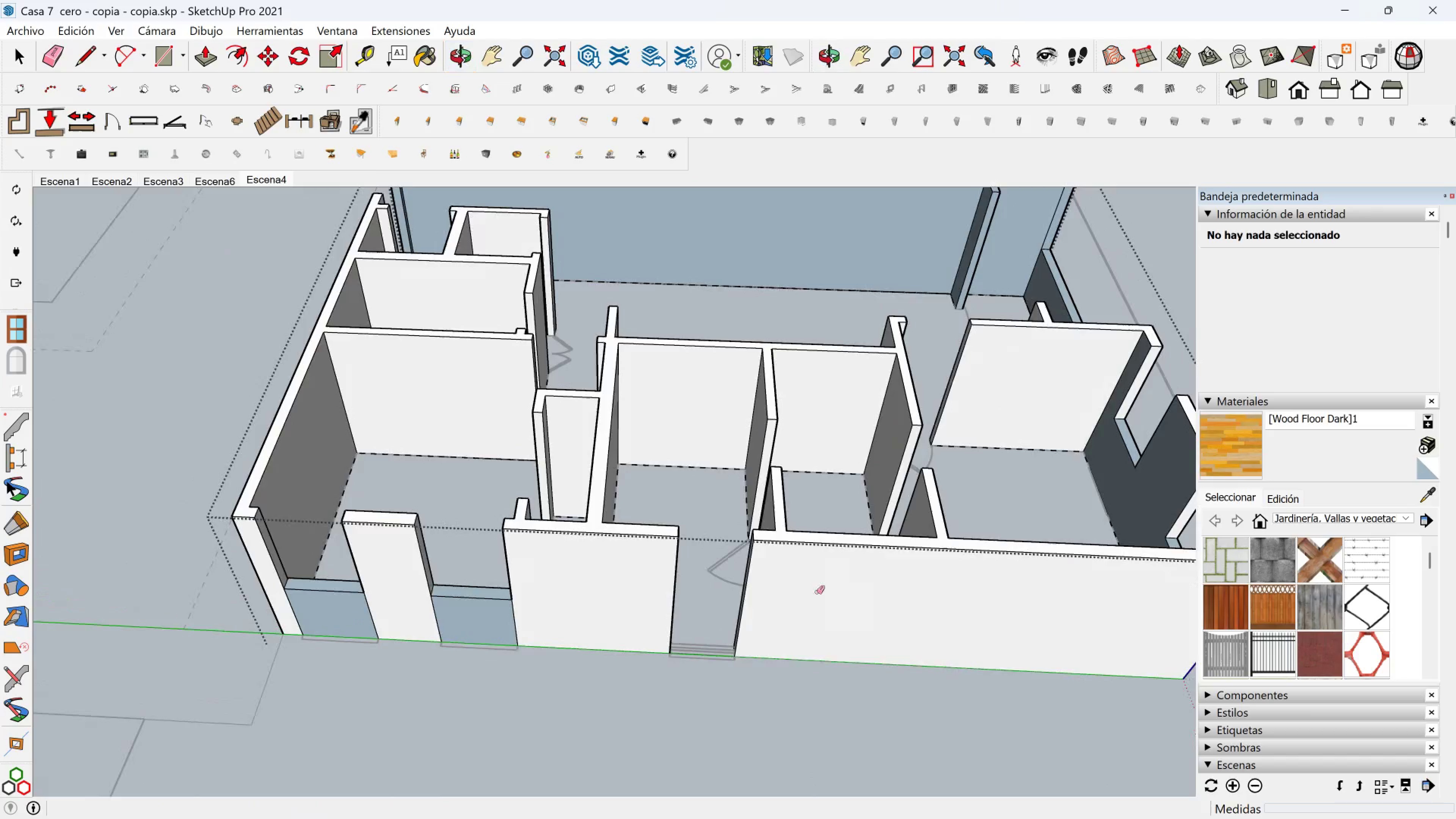 
scroll: coordinate [391, 593], scroll_direction: up, amount: 13.0
 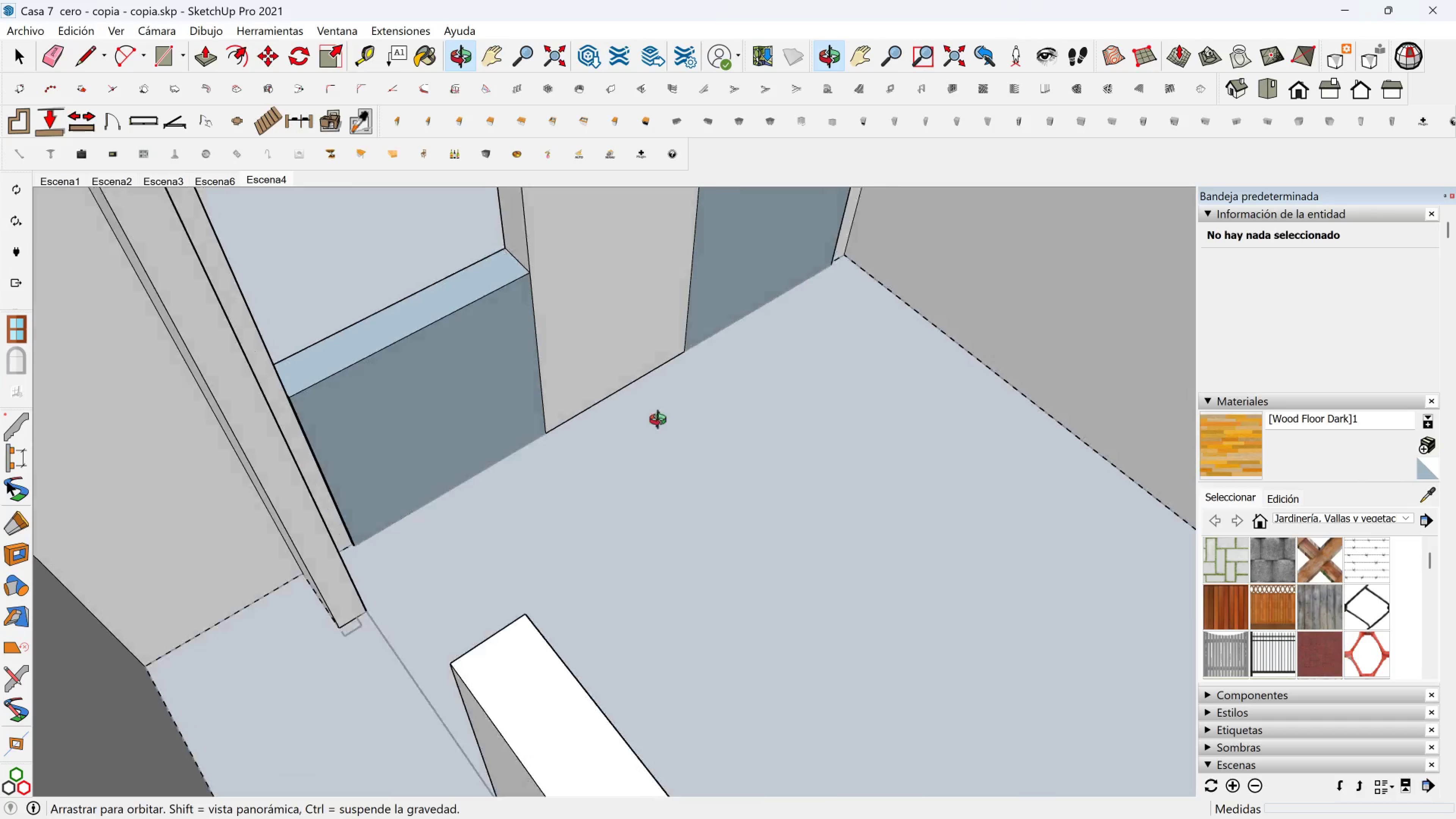 
hold_key(key=ShiftLeft, duration=0.38)
 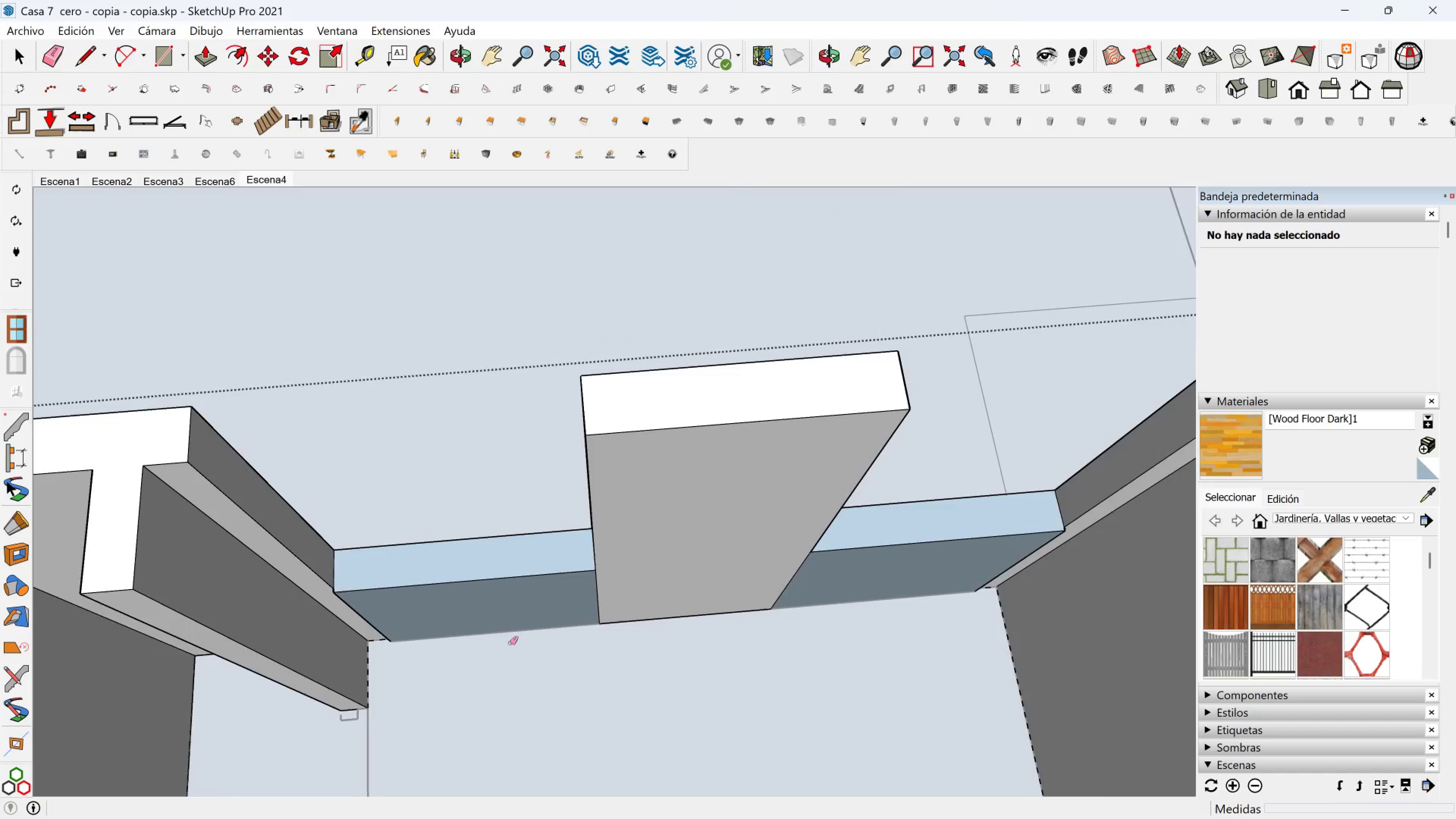 
scroll: coordinate [337, 609], scroll_direction: up, amount: 3.0
 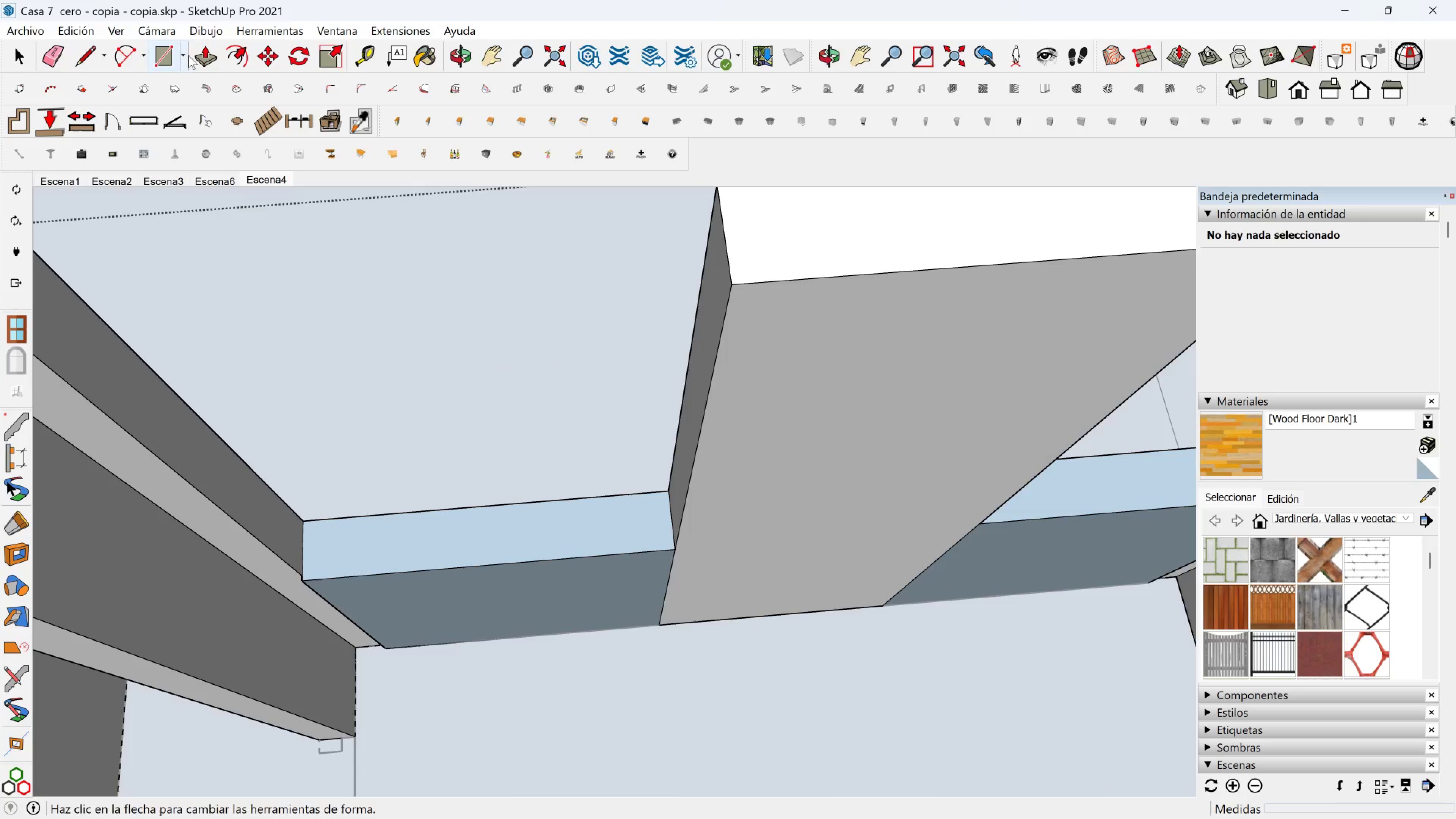 
left_click([207, 55])
 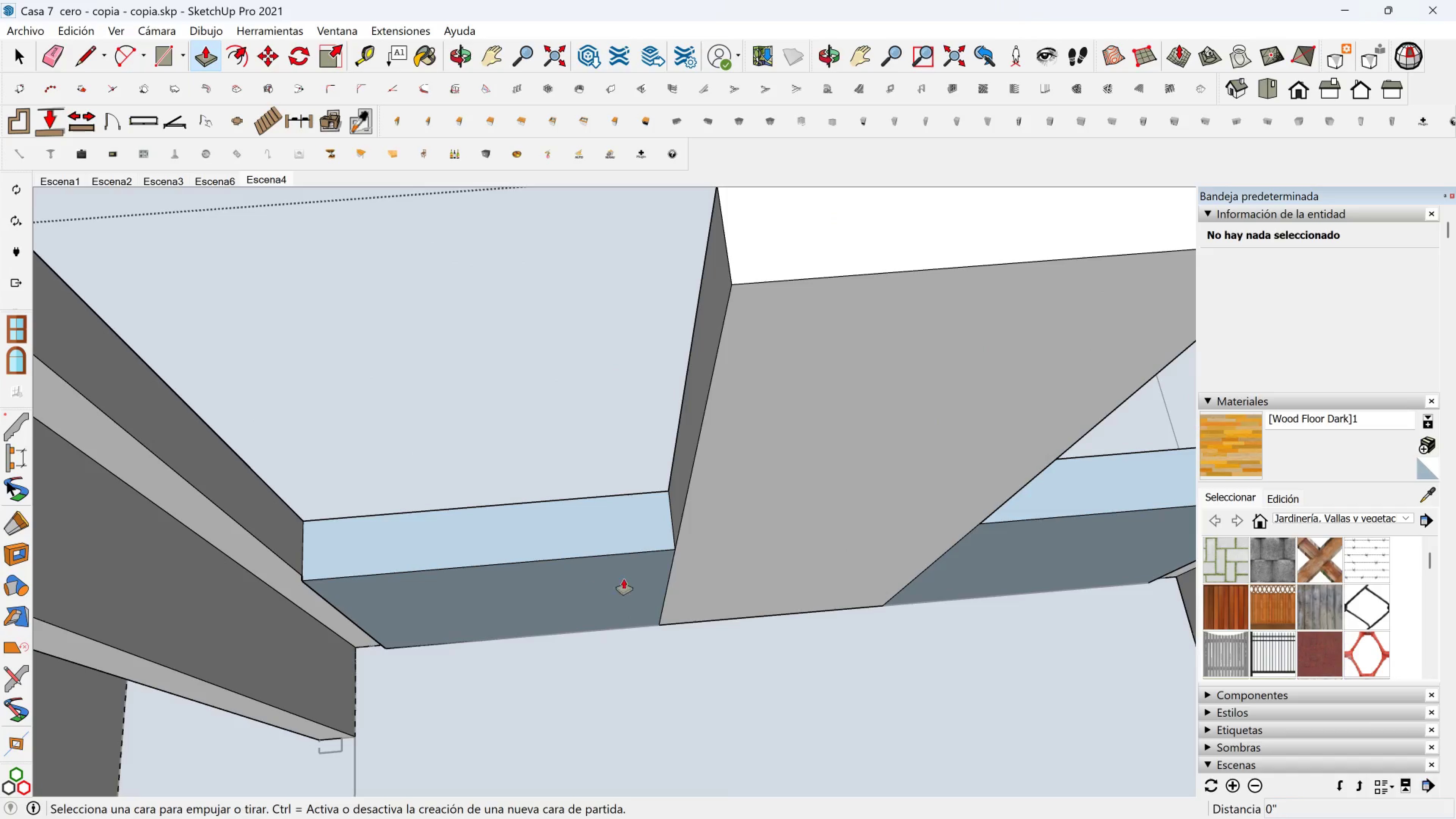 
key(Shift+ShiftLeft)
 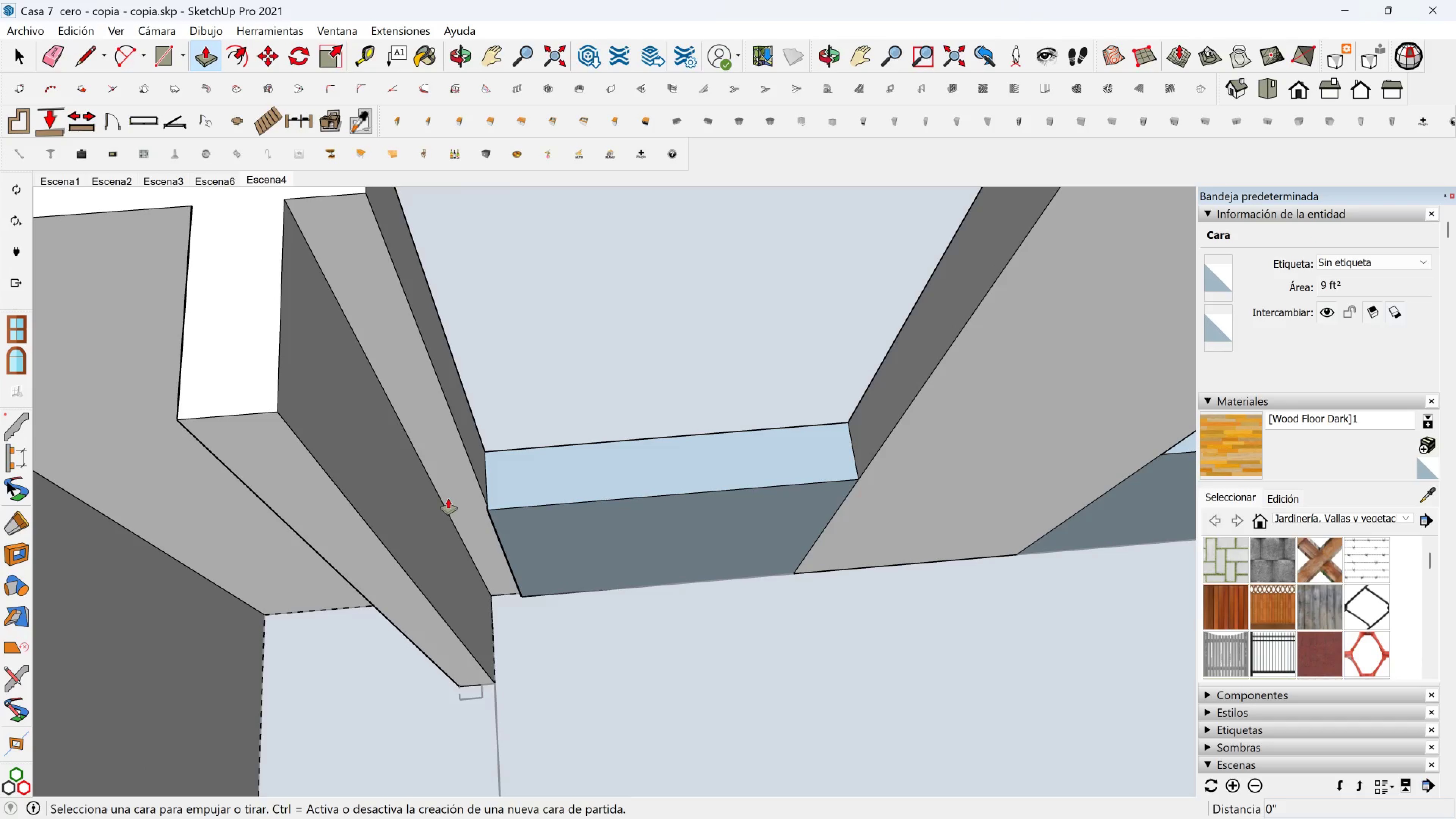 
left_click([449, 498])
 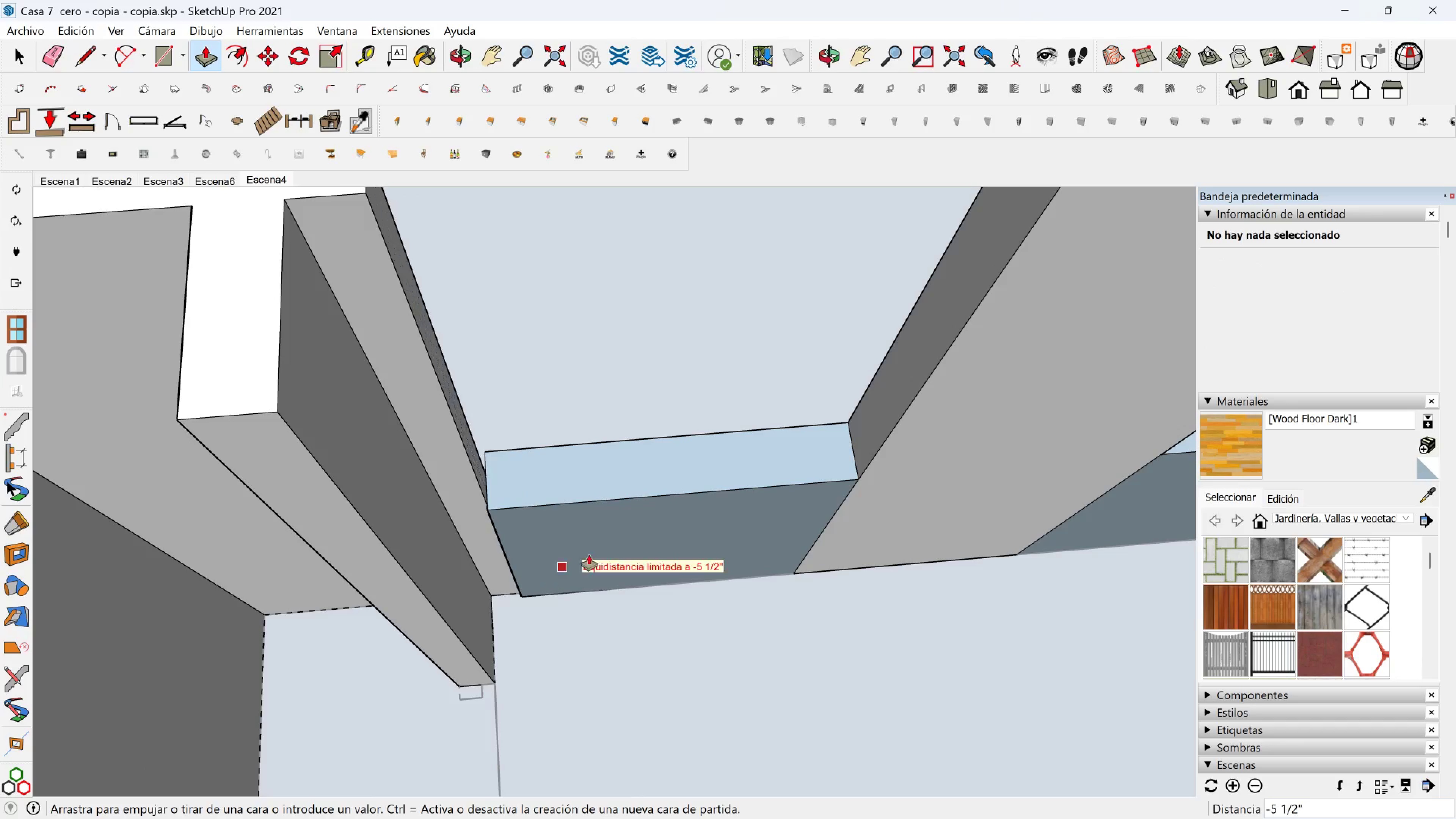 
key(Escape)
 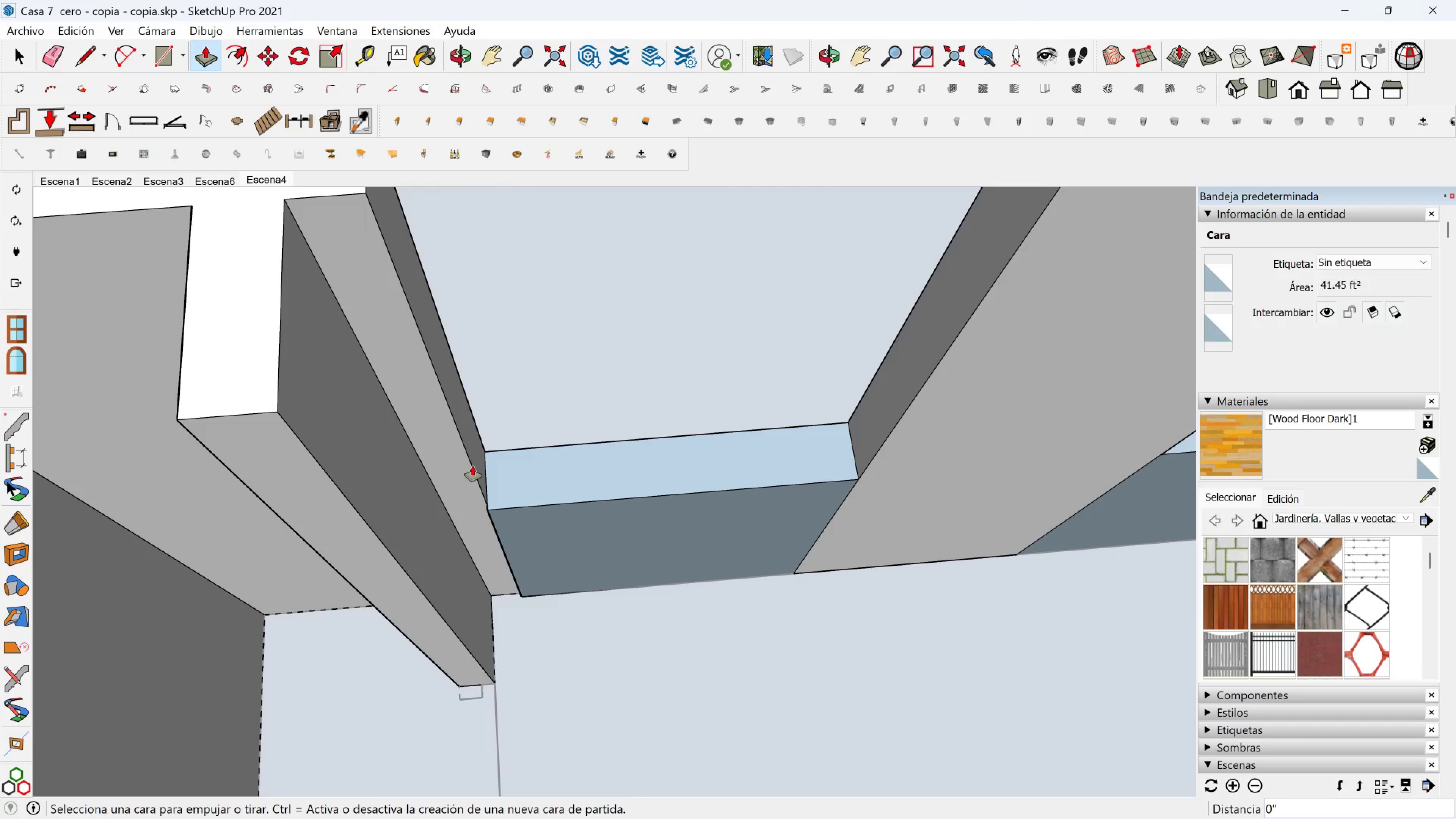 
hold_key(key=ShiftLeft, duration=0.34)
 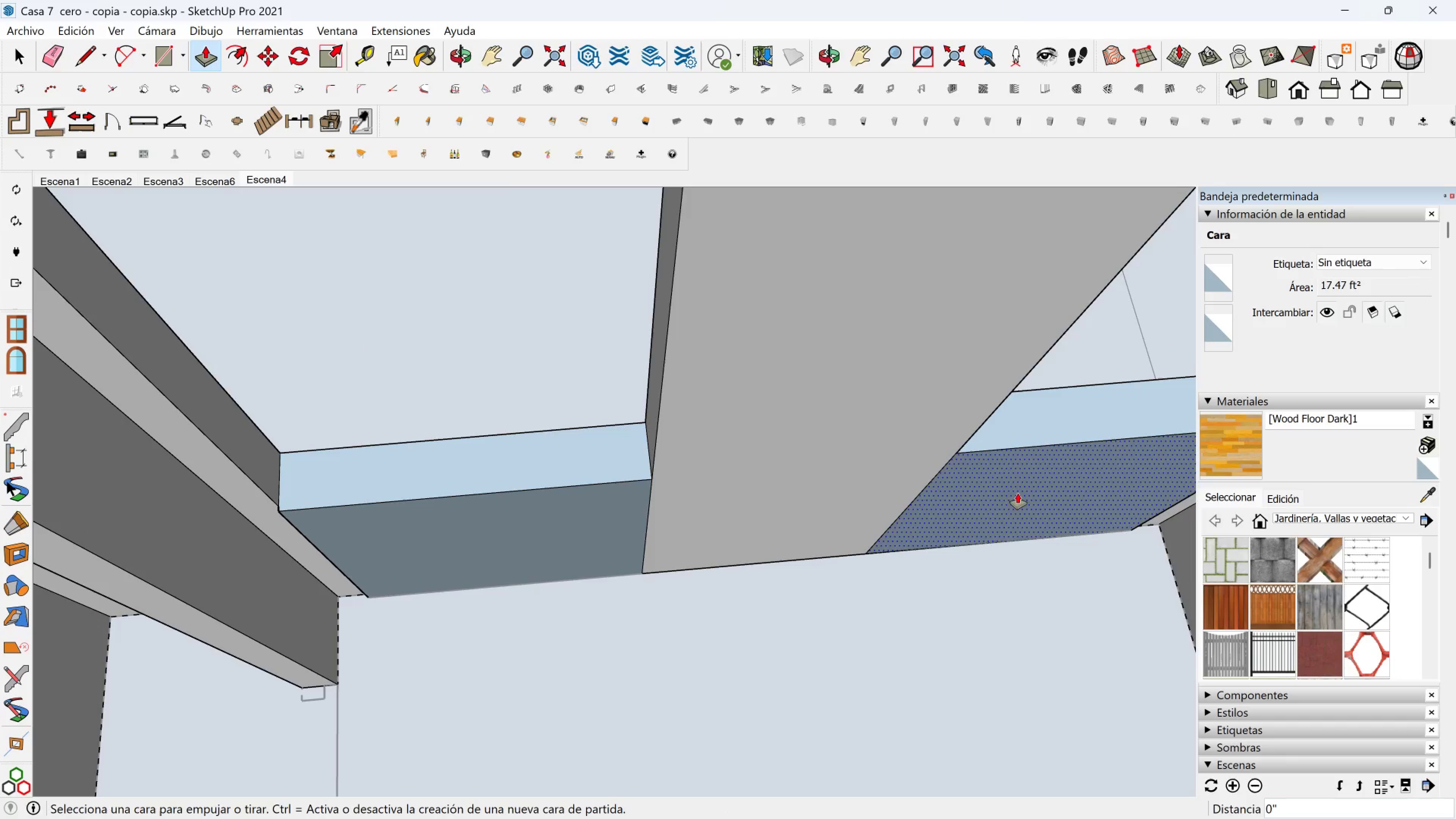 
key(Shift+ShiftLeft)
 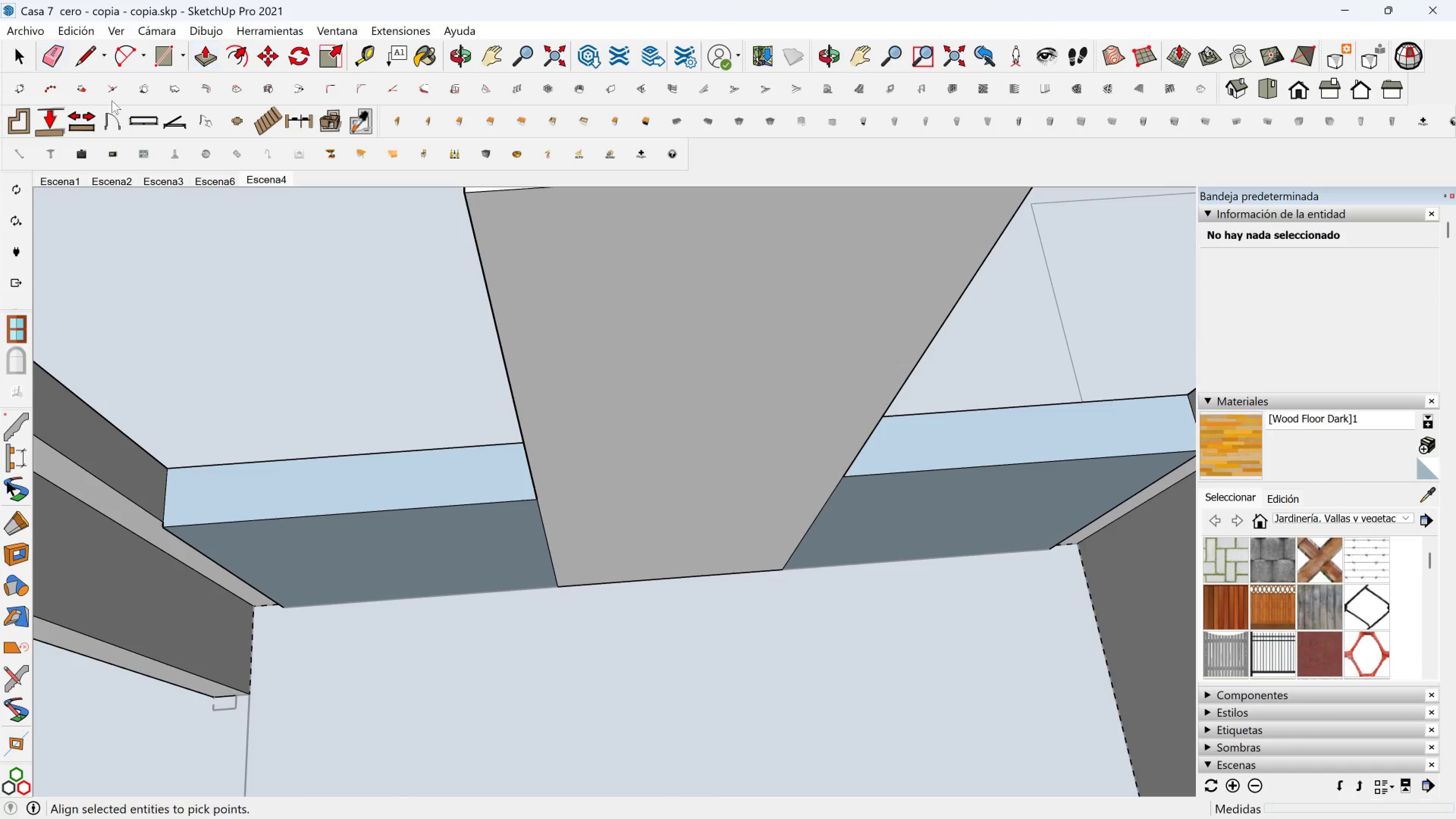 
left_click_drag(start_coordinate=[539, 506], to_coordinate=[532, 512])
 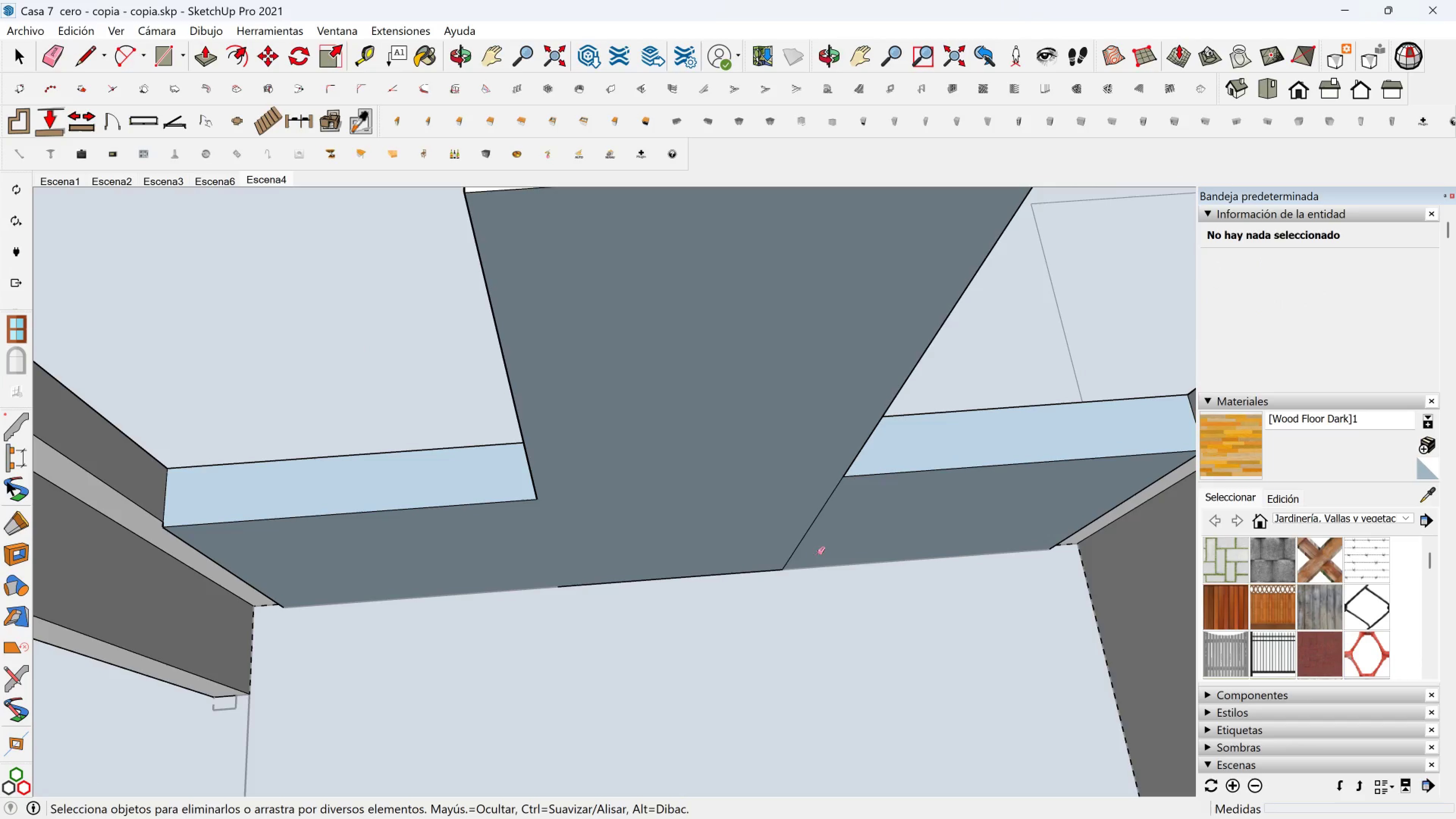 
left_click_drag(start_coordinate=[834, 549], to_coordinate=[791, 547])
 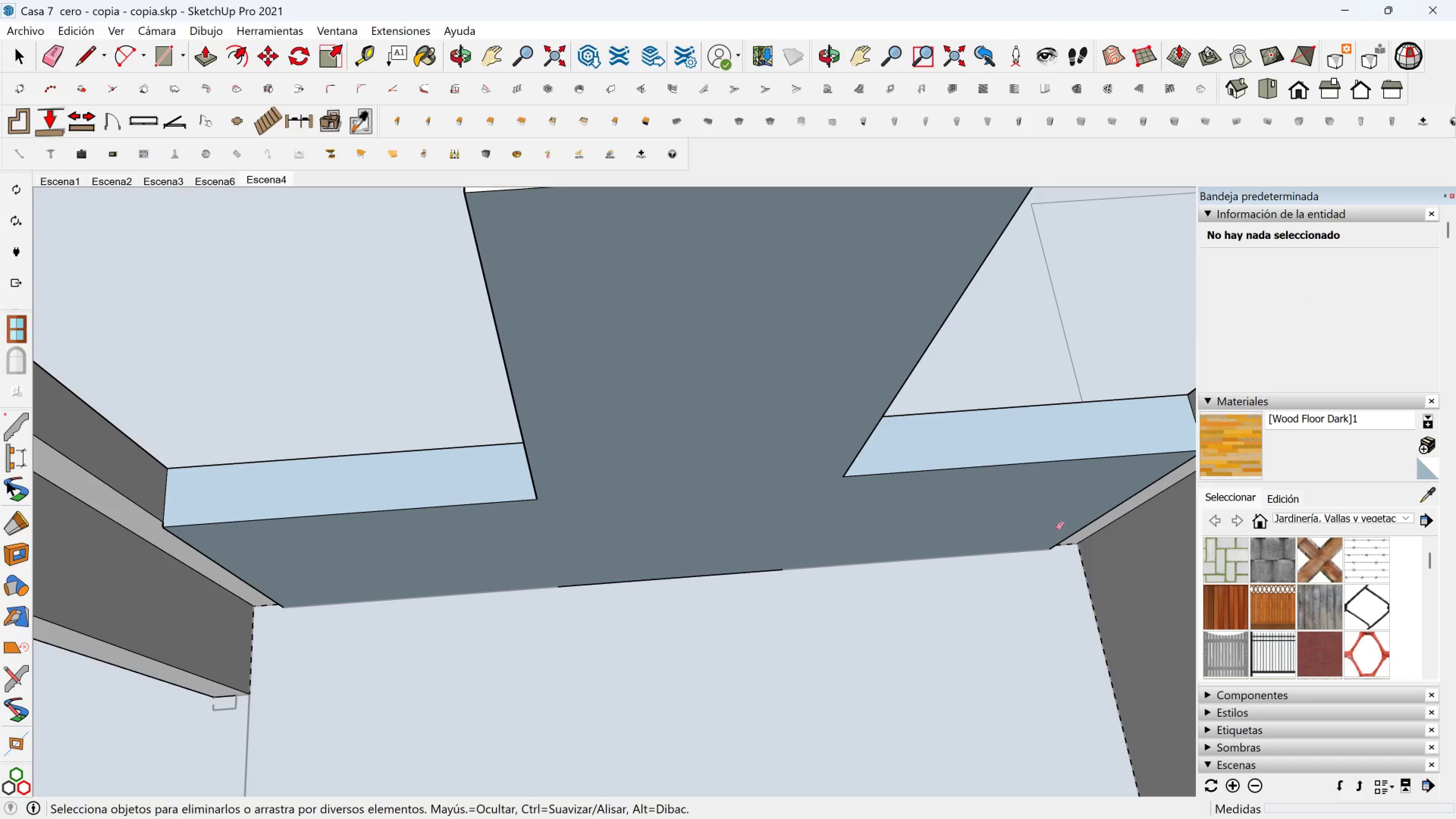 
key(Shift+ShiftLeft)
 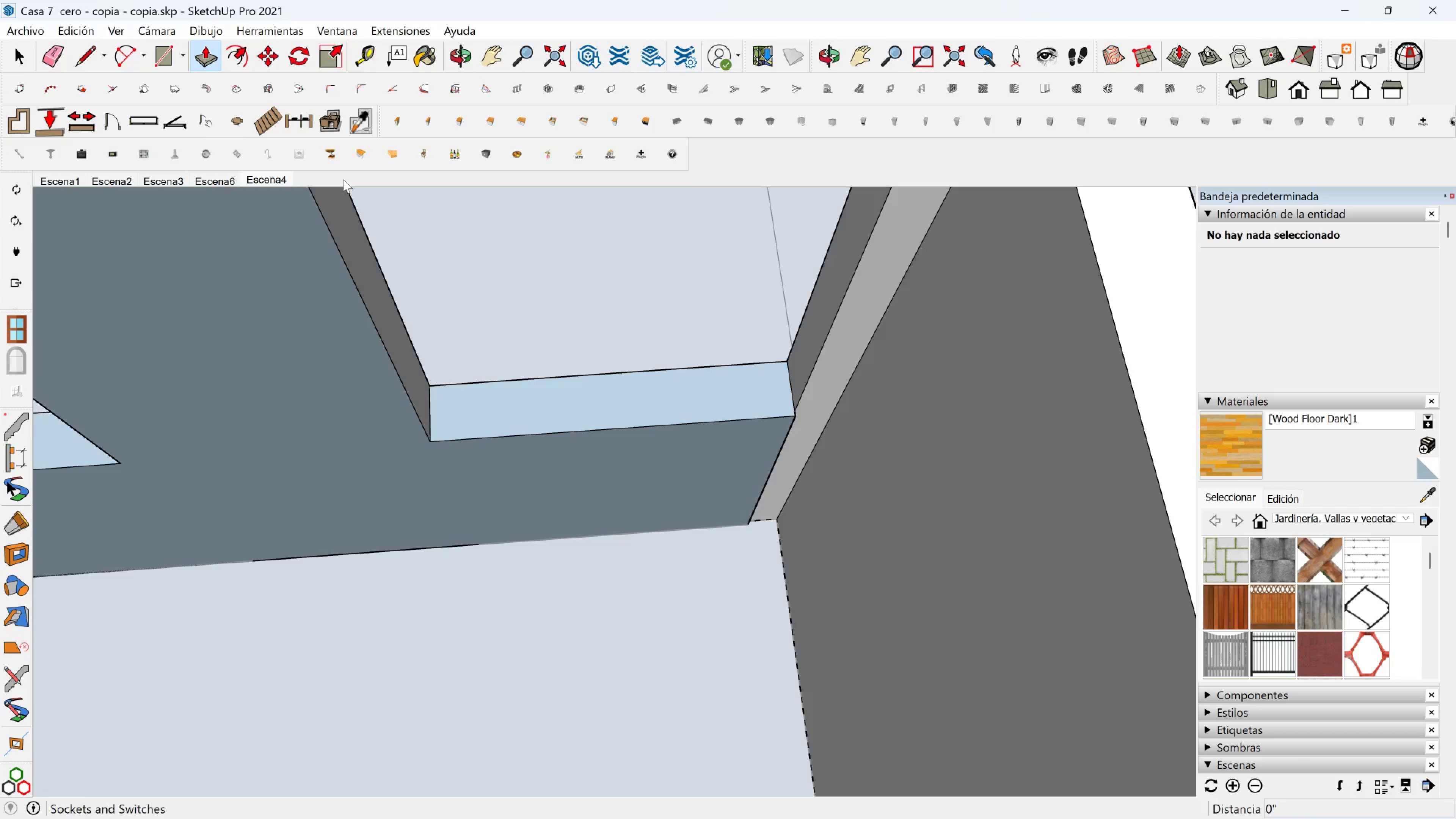 
left_click([763, 436])
 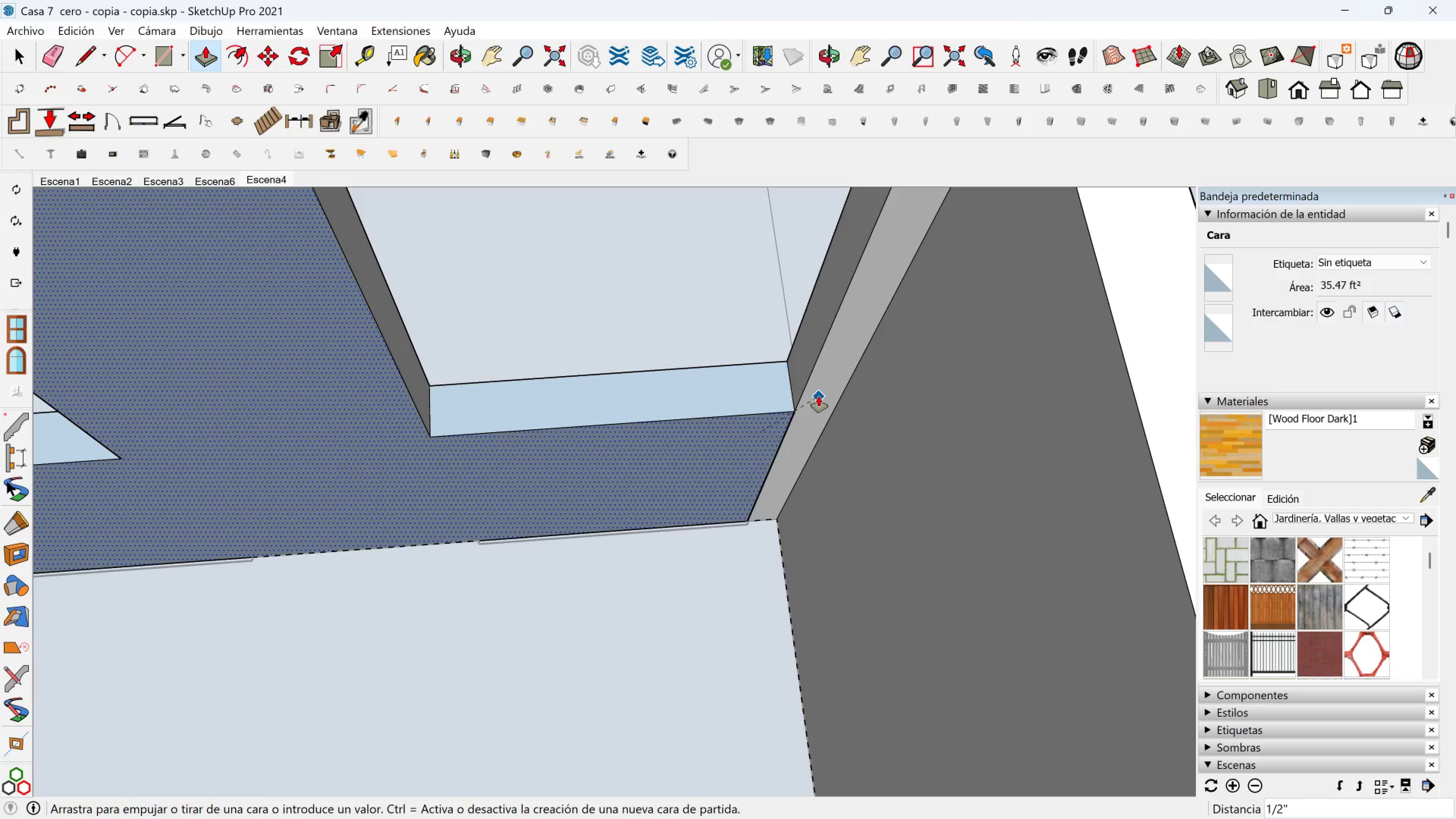 
left_click([819, 396])
 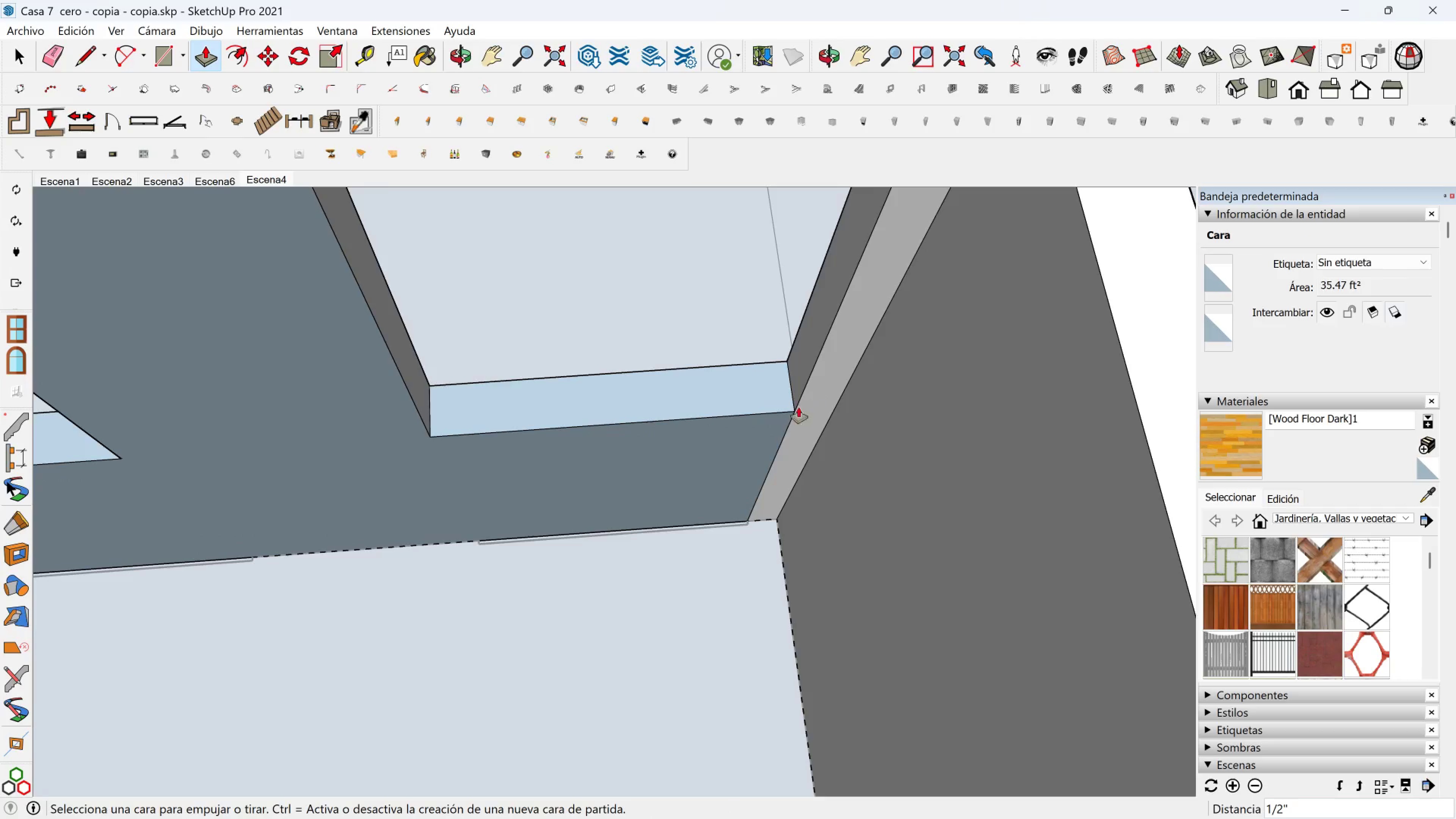 
scroll: coordinate [701, 437], scroll_direction: down, amount: 3.0
 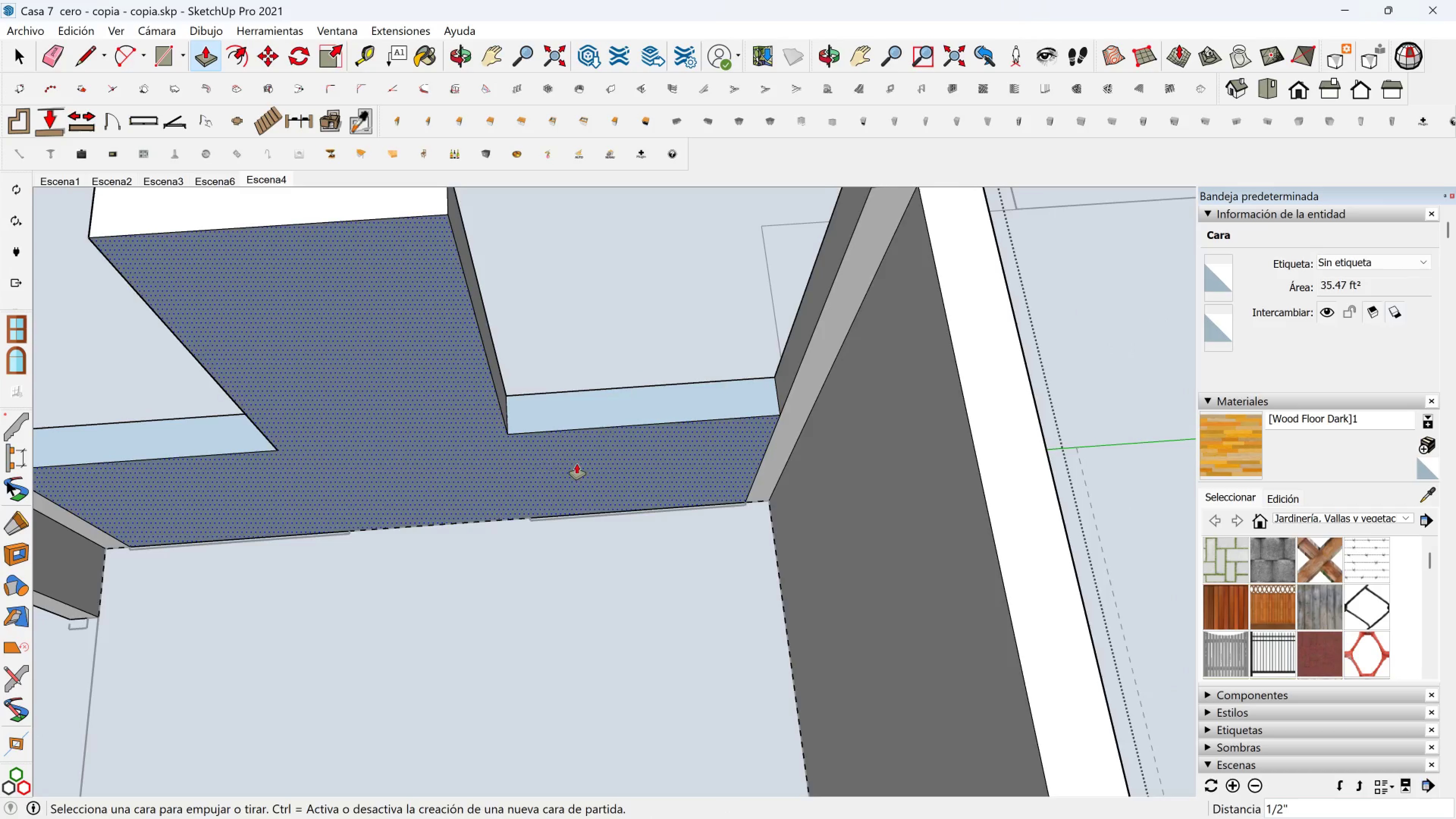 
hold_key(key=ShiftLeft, duration=0.47)
 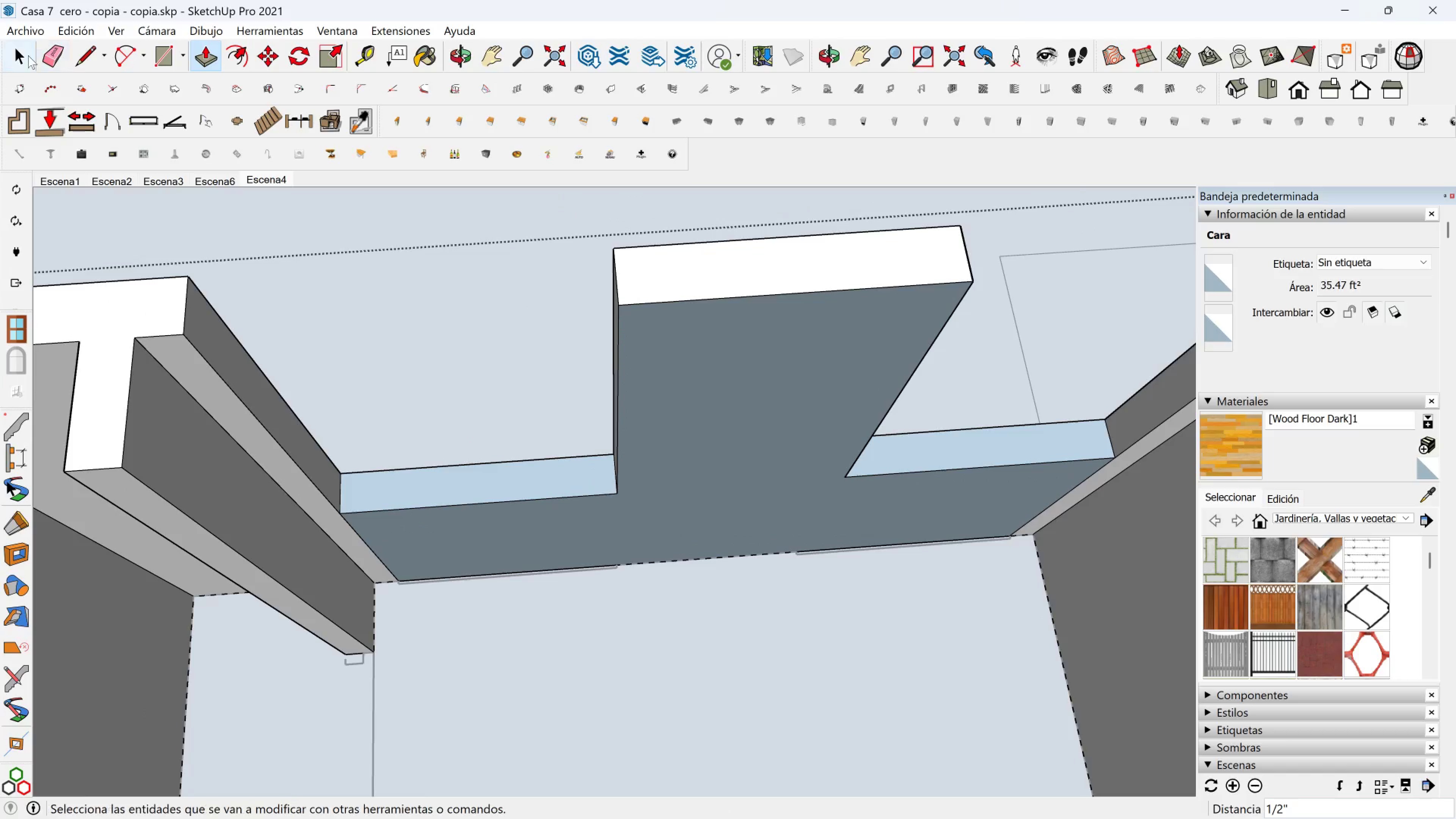 
left_click([38, 55])
 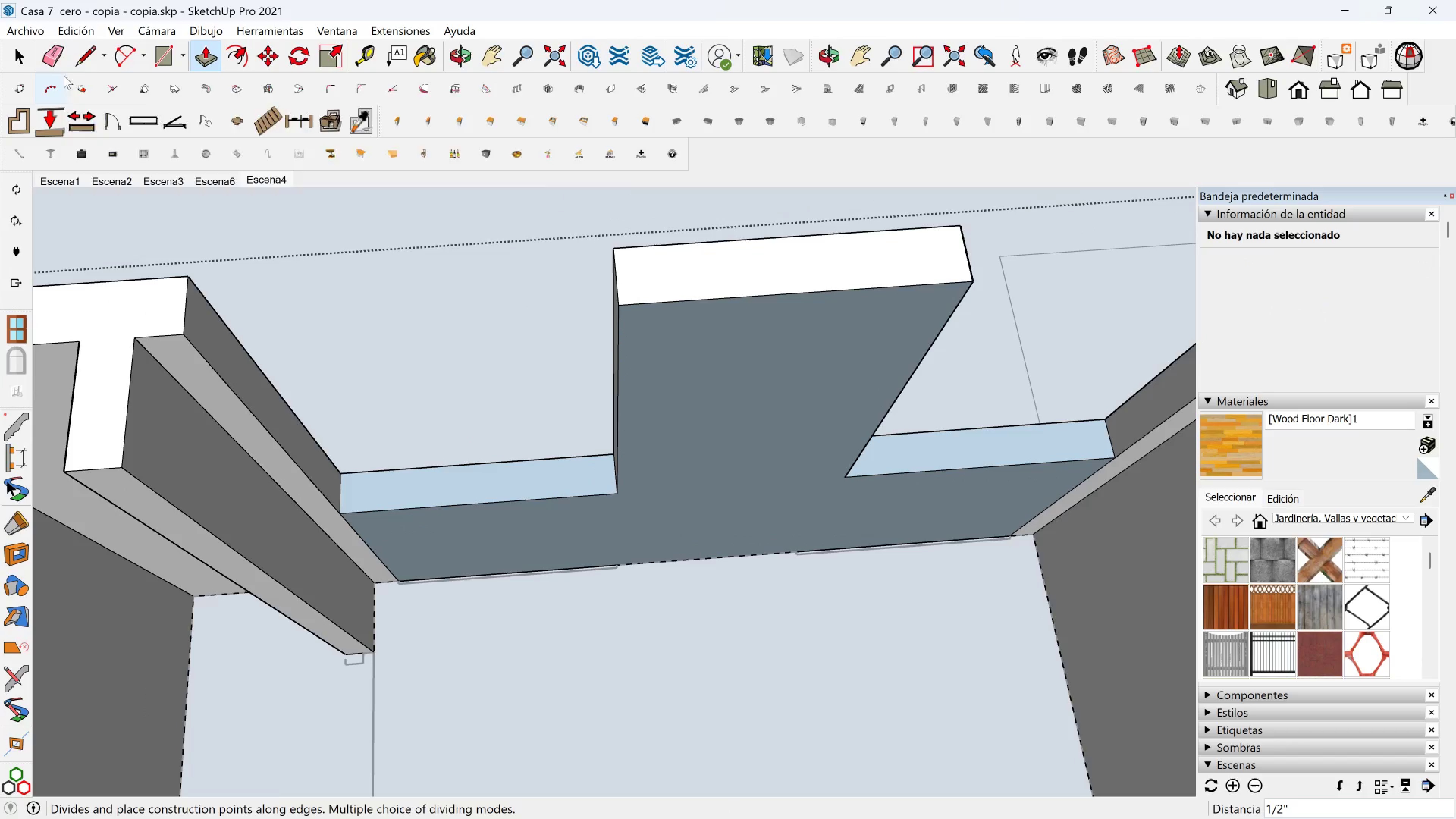 
left_click_drag(start_coordinate=[57, 62], to_coordinate=[52, 57])
 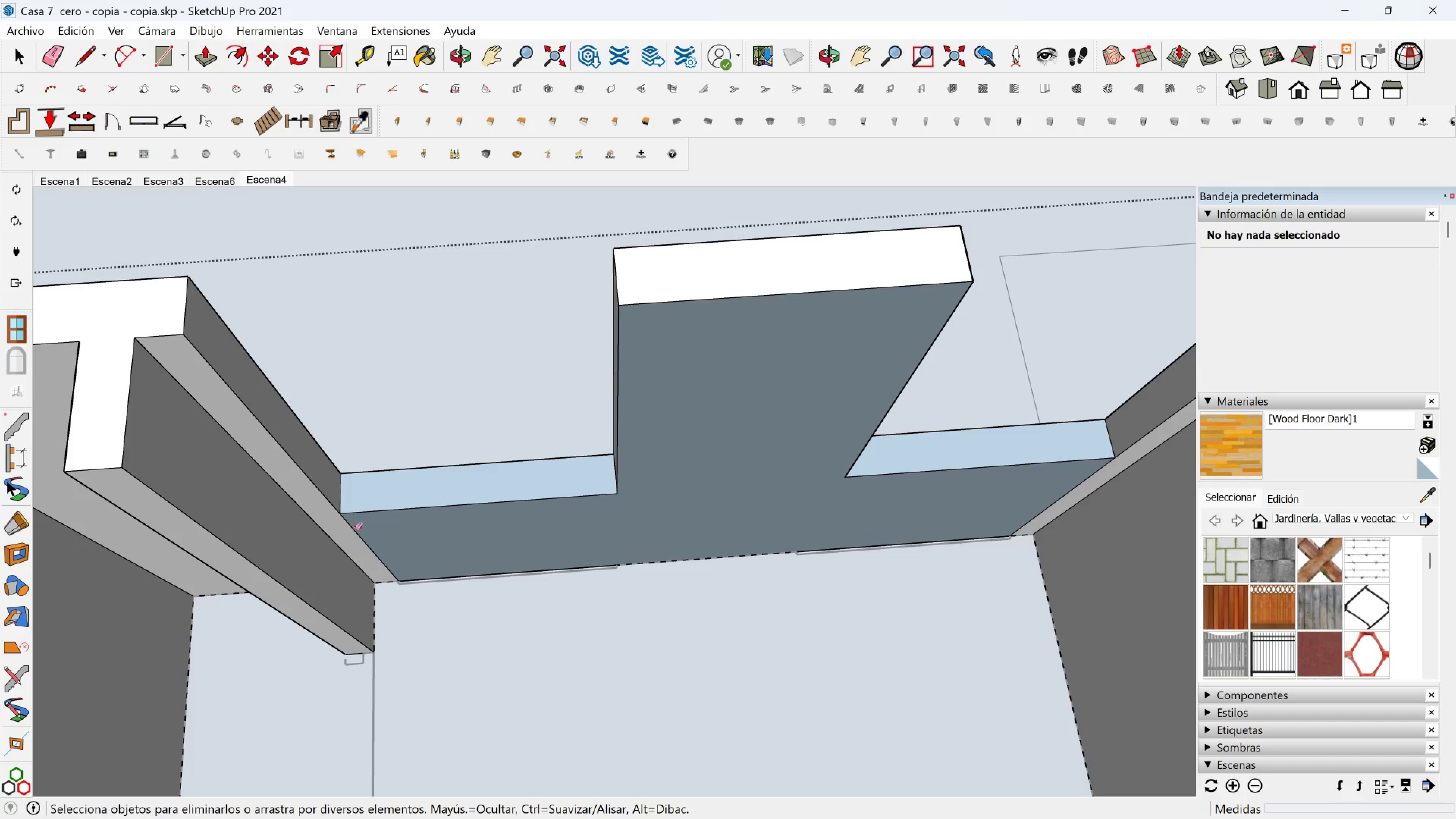 
left_click_drag(start_coordinate=[355, 531], to_coordinate=[347, 537])
 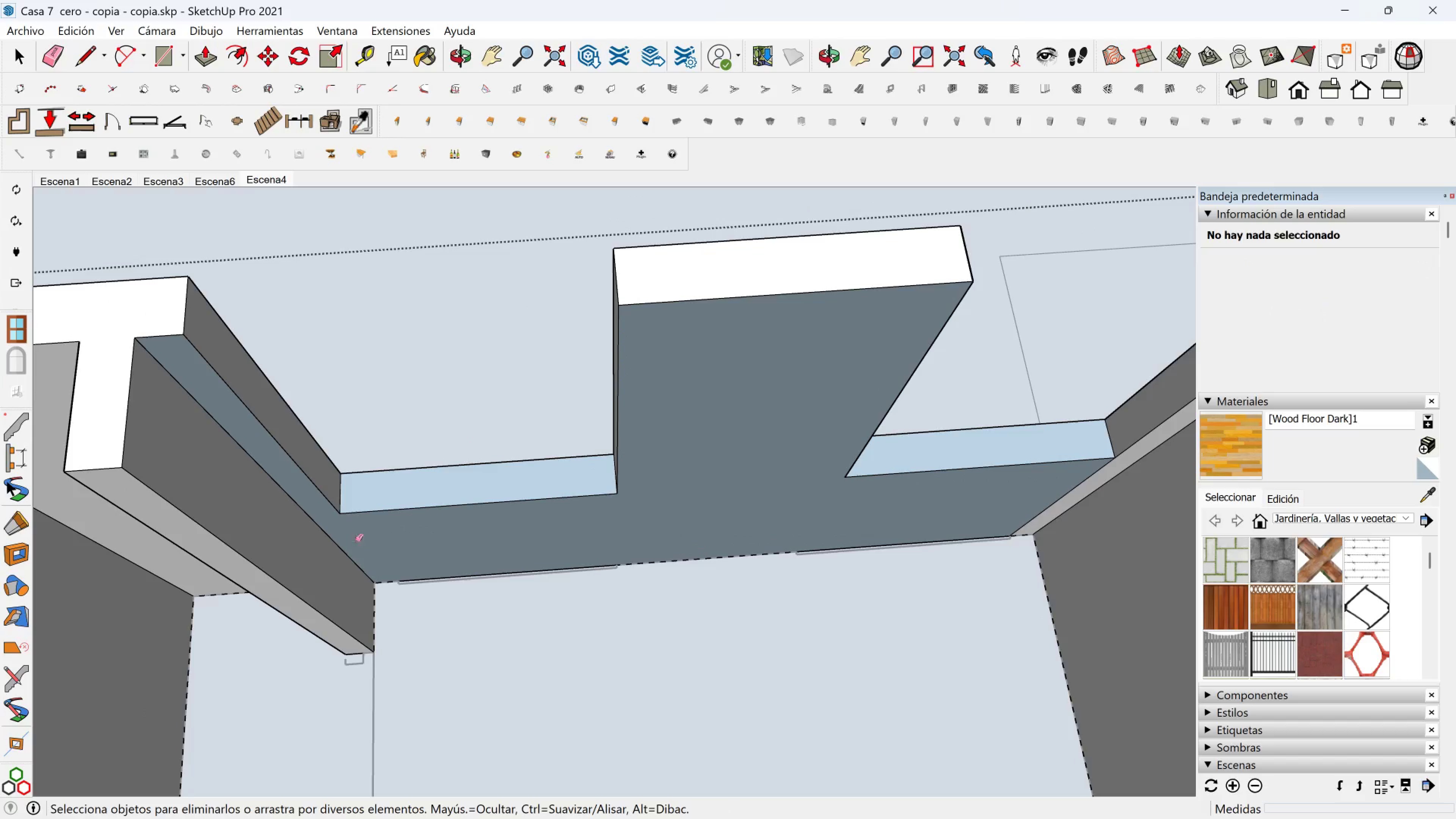 
key(Shift+ShiftLeft)
 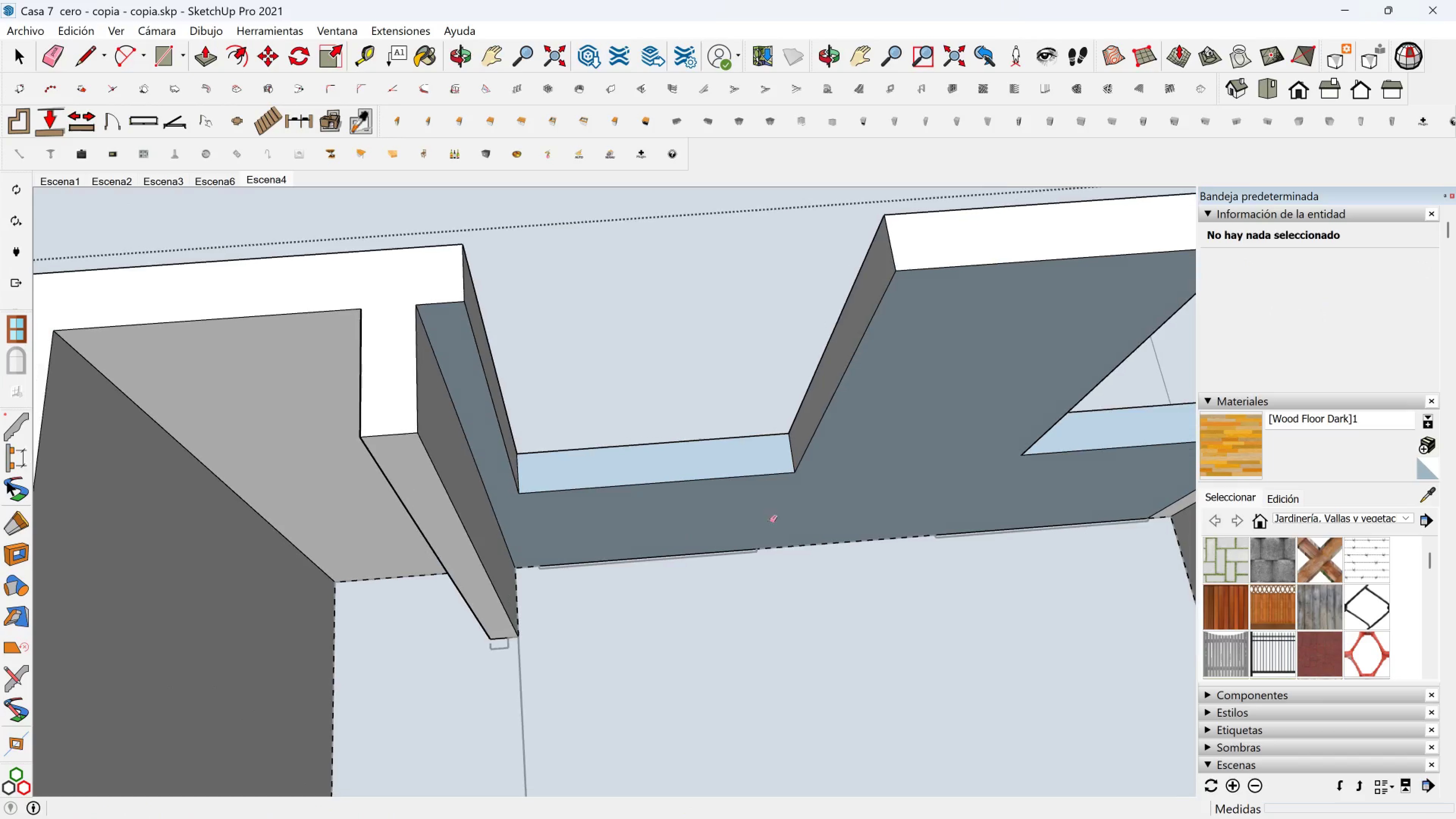 
key(Shift+ShiftLeft)
 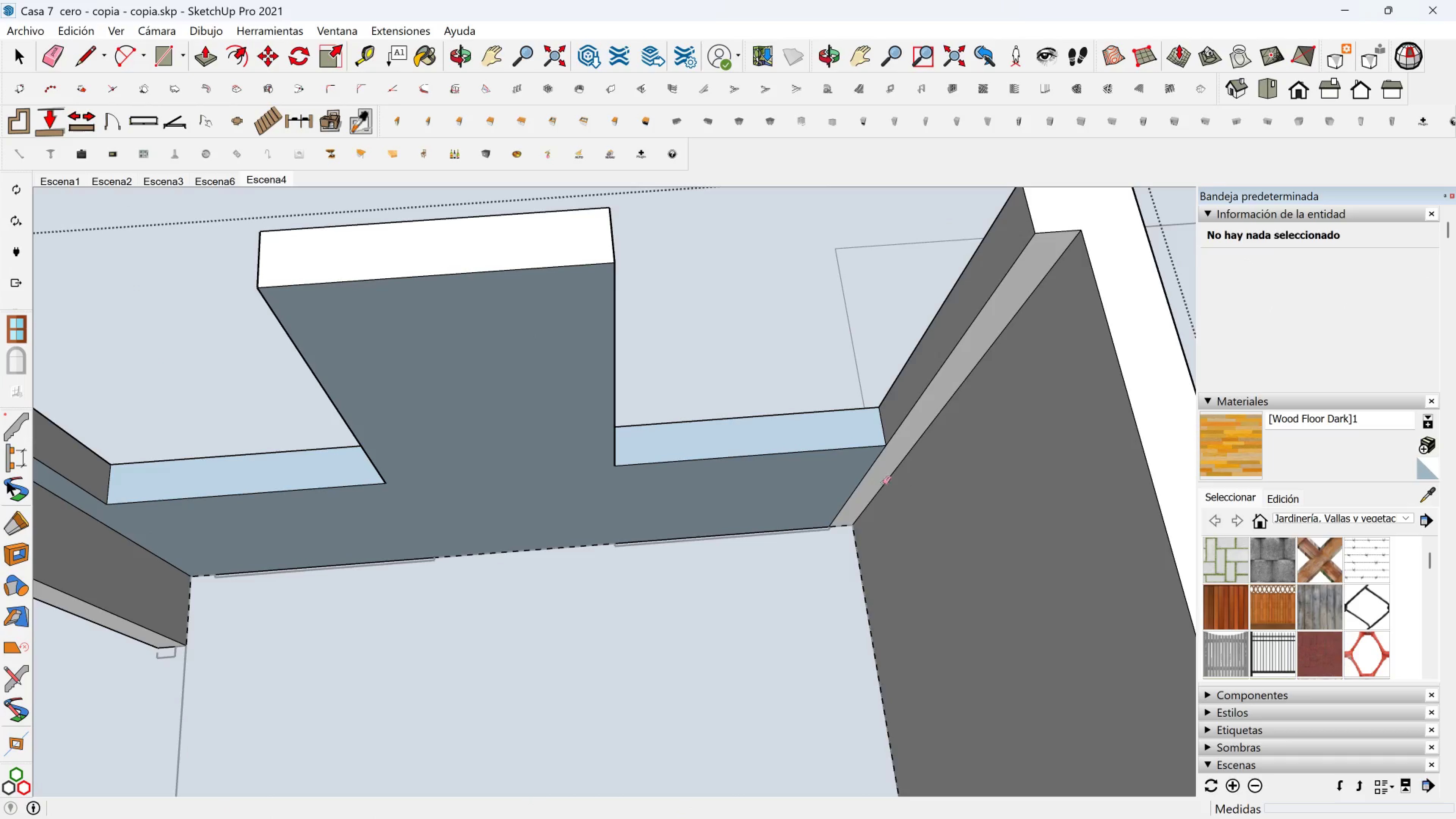 
left_click_drag(start_coordinate=[867, 479], to_coordinate=[856, 479])
 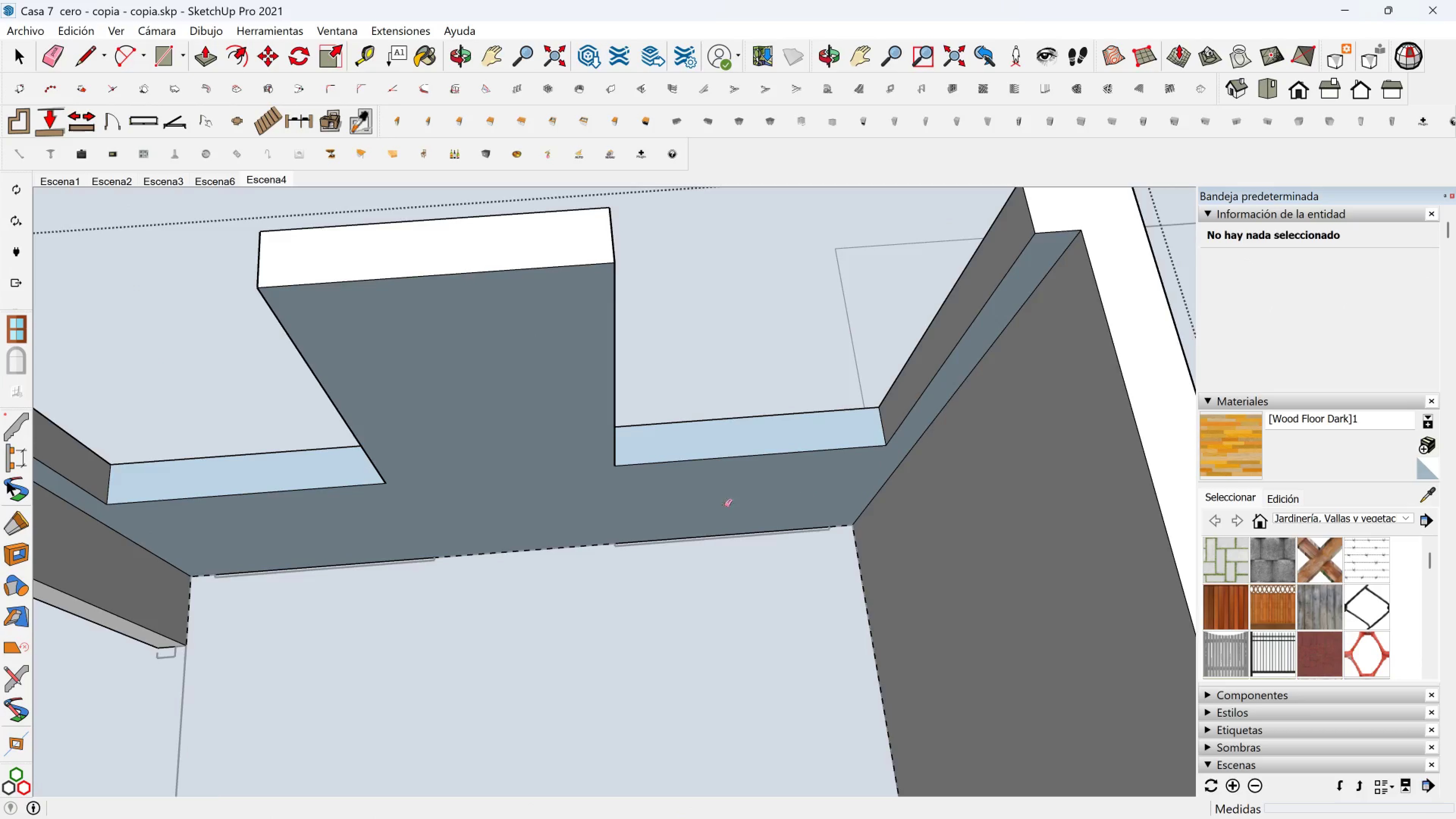 
scroll: coordinate [497, 515], scroll_direction: down, amount: 5.0
 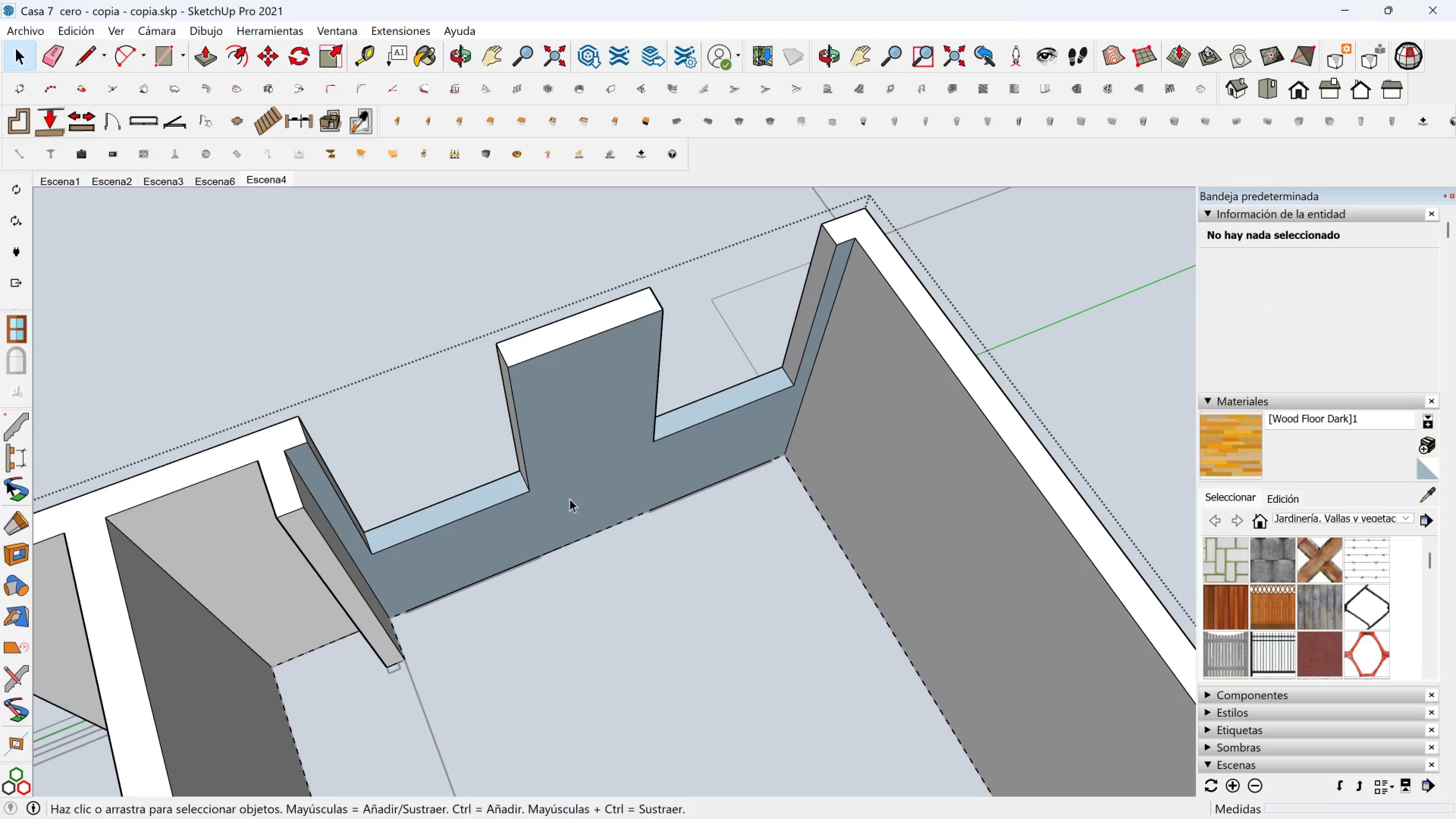 
key(Shift+ShiftLeft)
 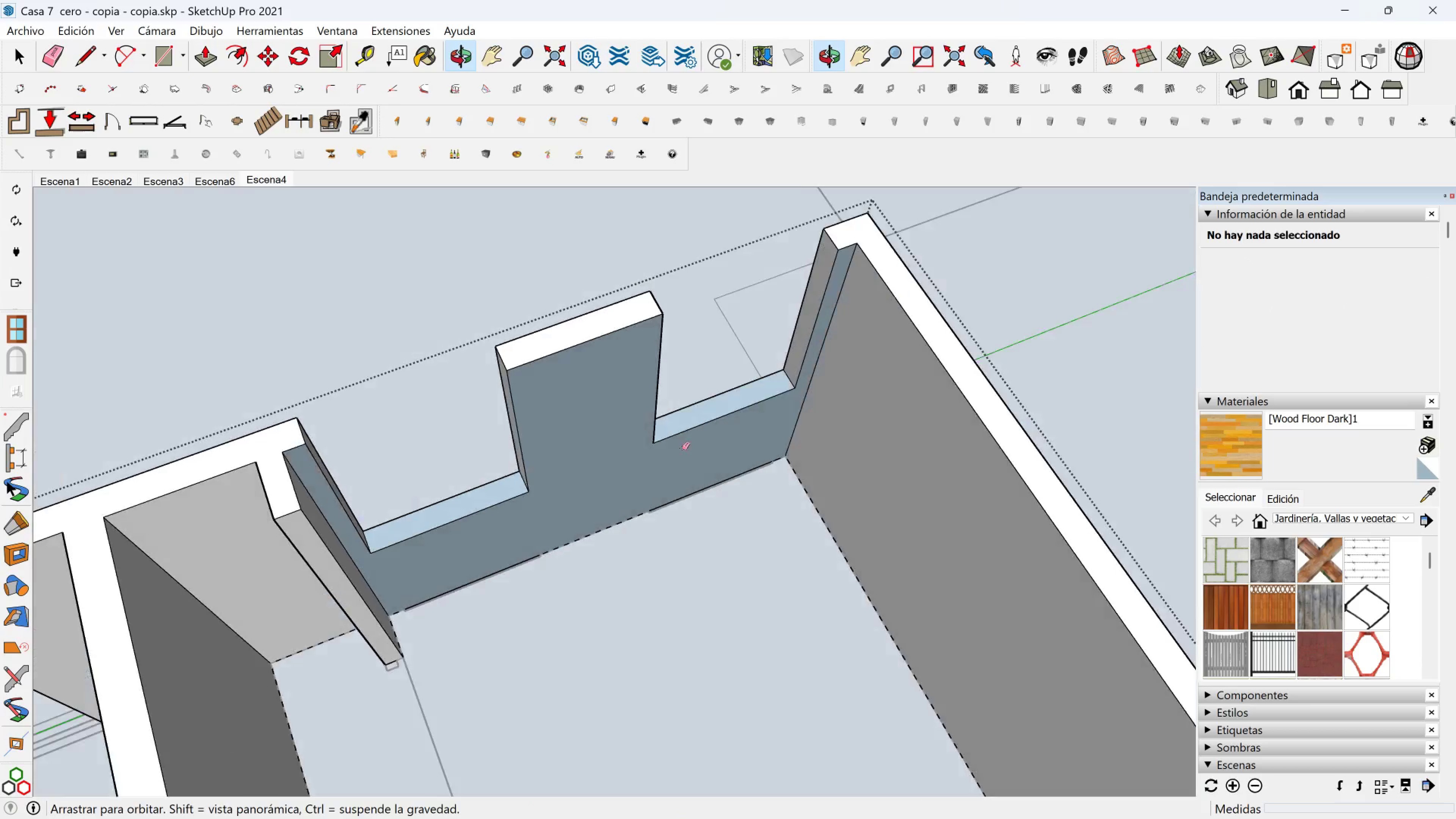 
key(Space)
 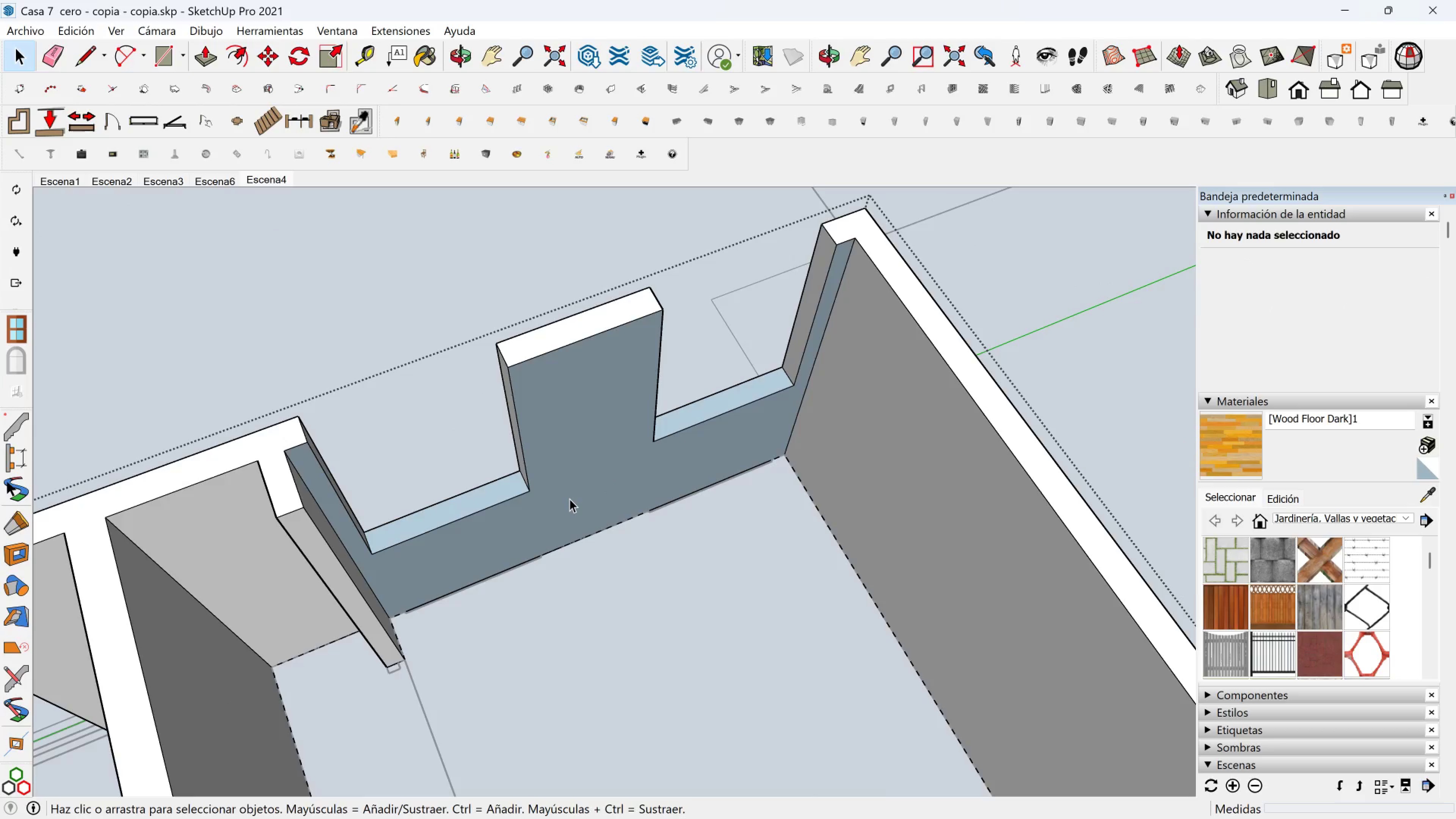 
left_click([570, 499])
 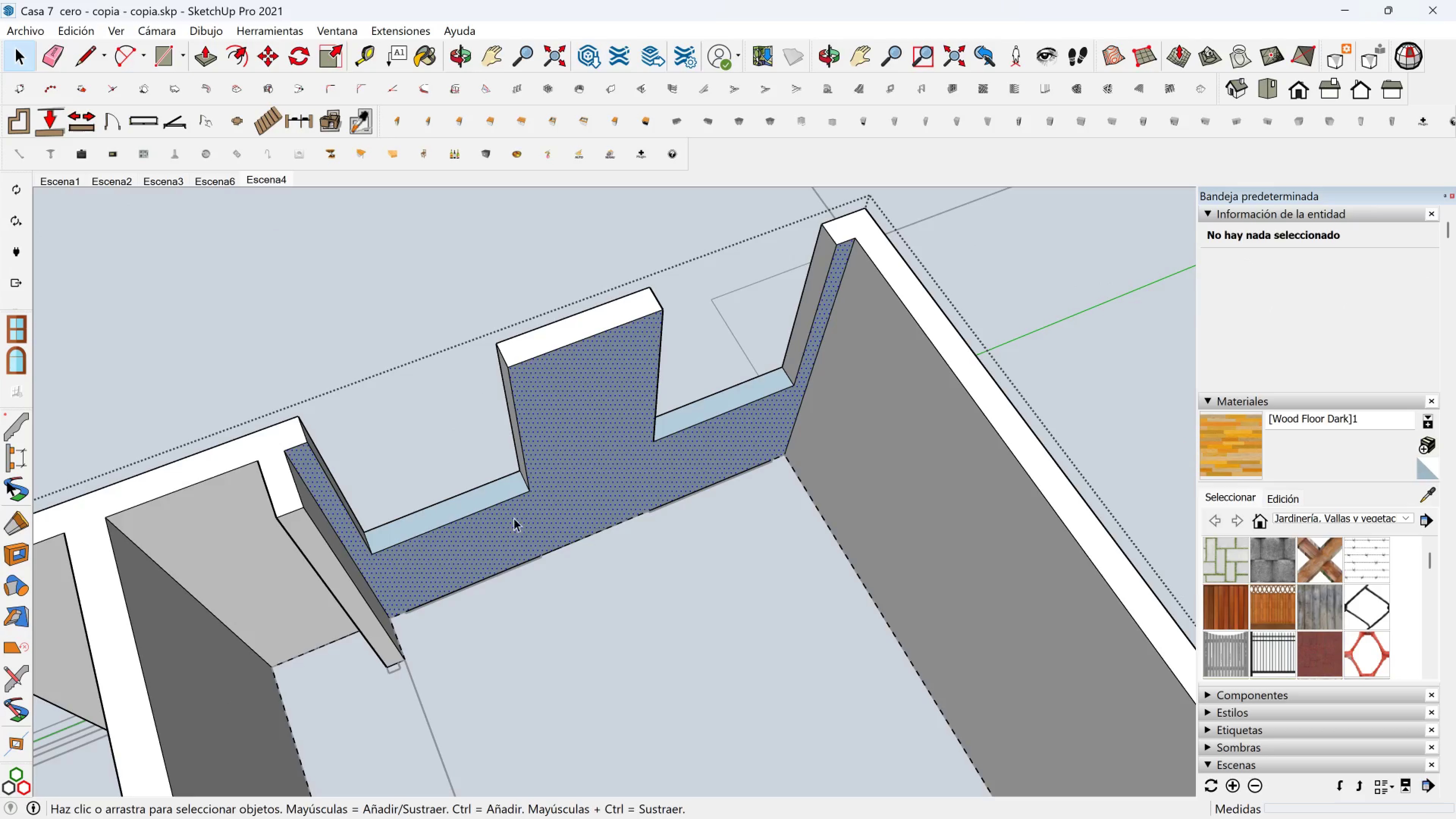 
key(Shift+ShiftLeft)
 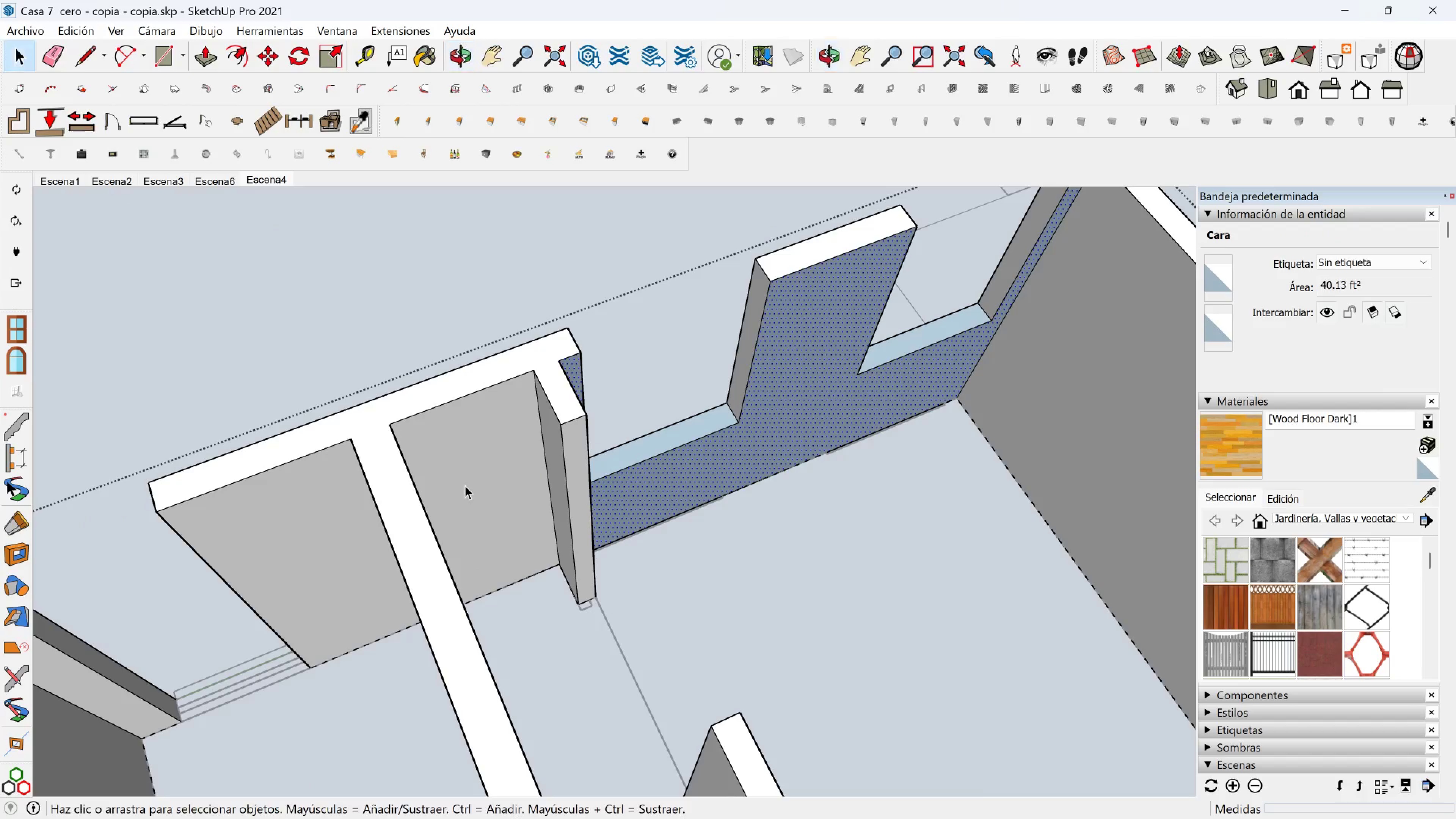 
left_click([480, 480])
 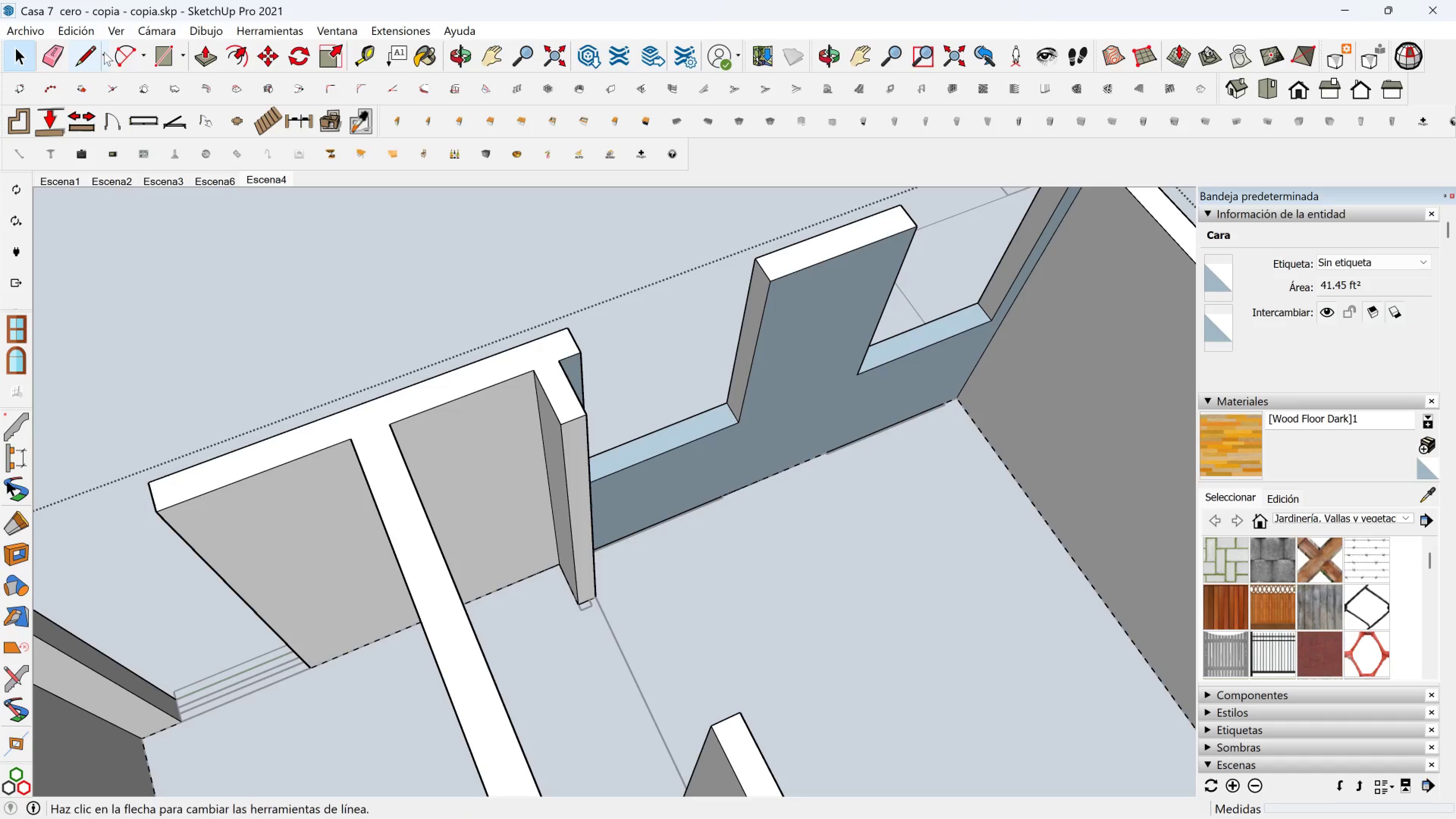 
left_click([92, 58])
 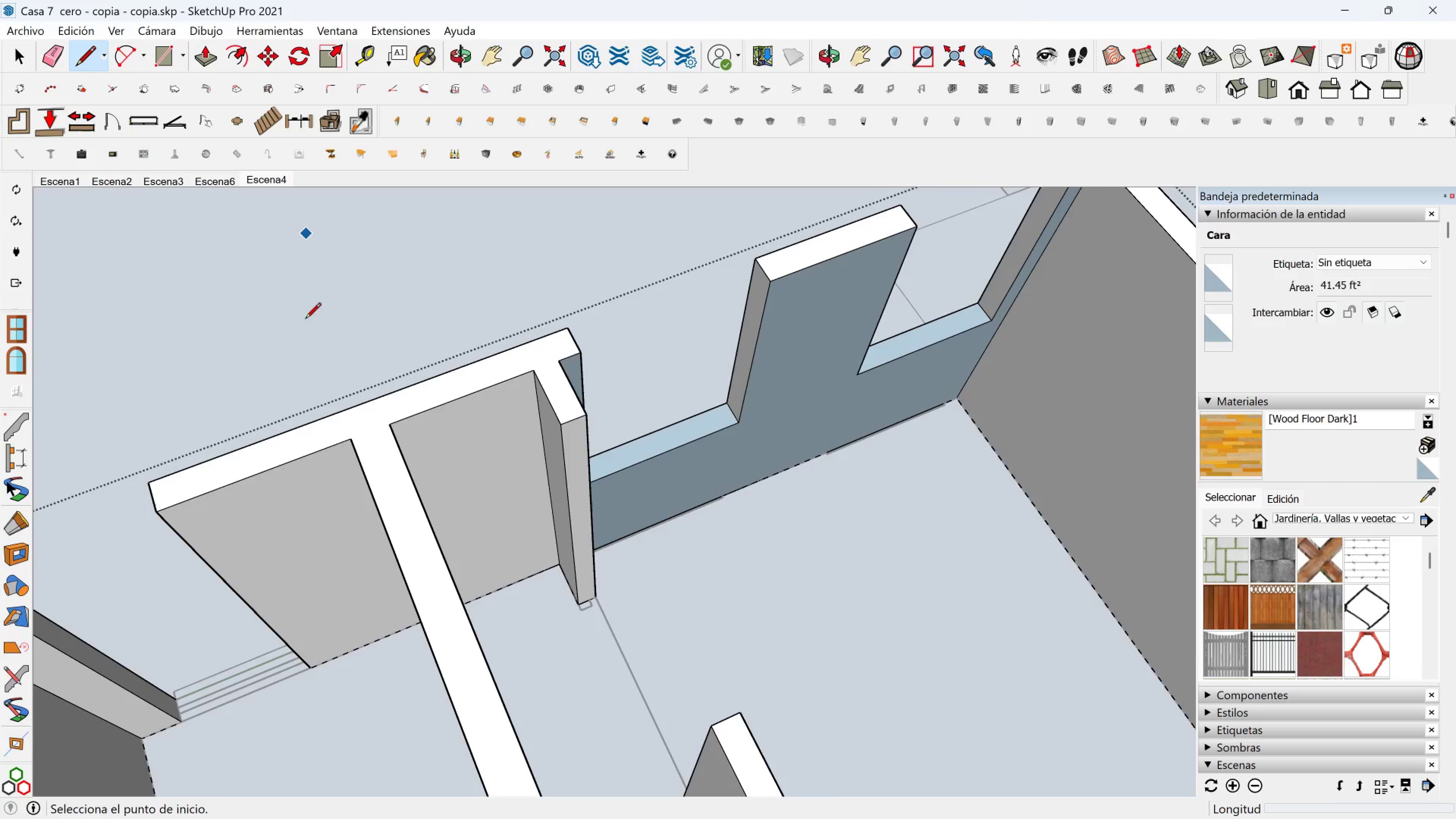 
scroll: coordinate [422, 434], scroll_direction: up, amount: 4.0
 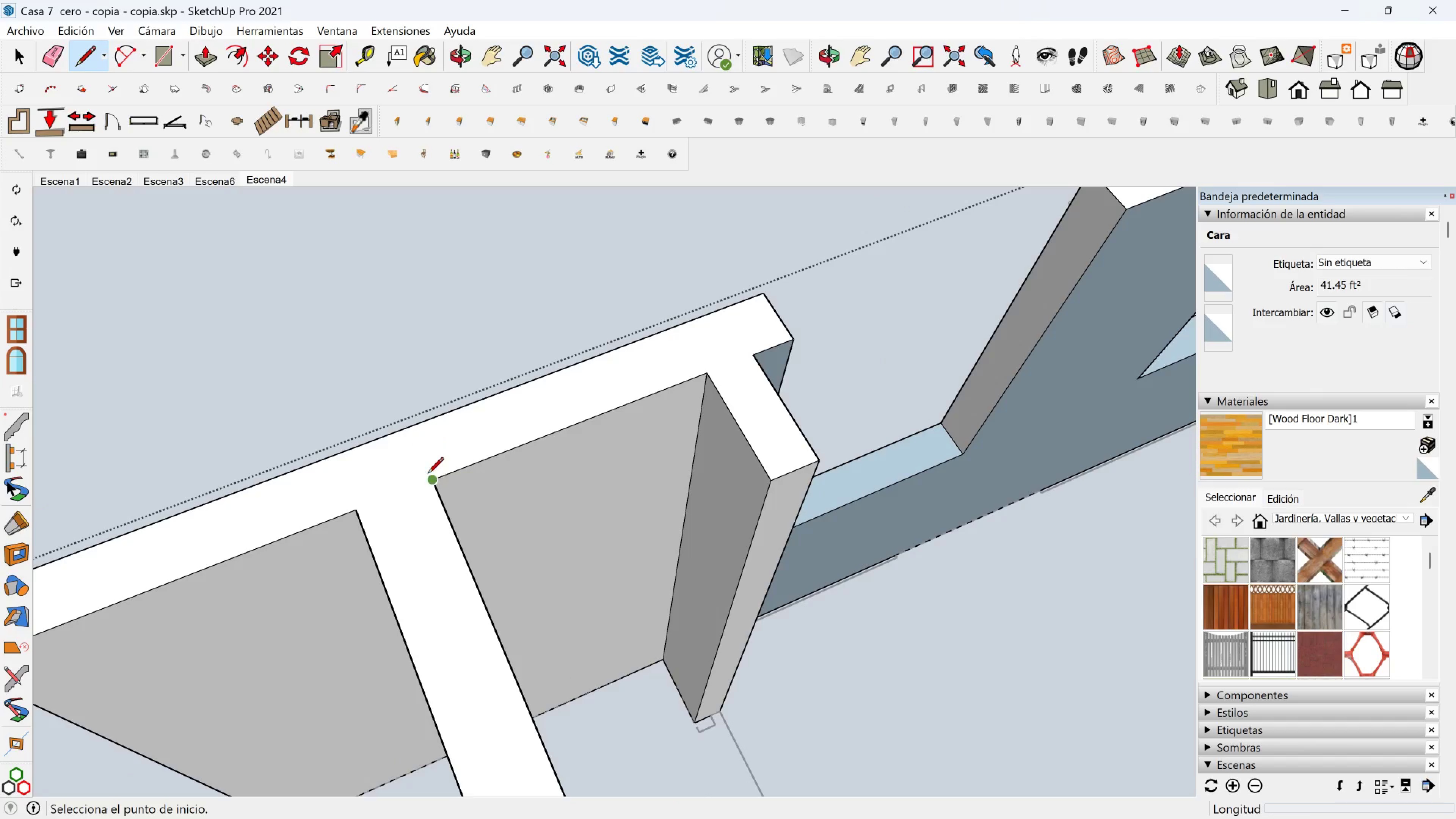 
left_click([429, 477])
 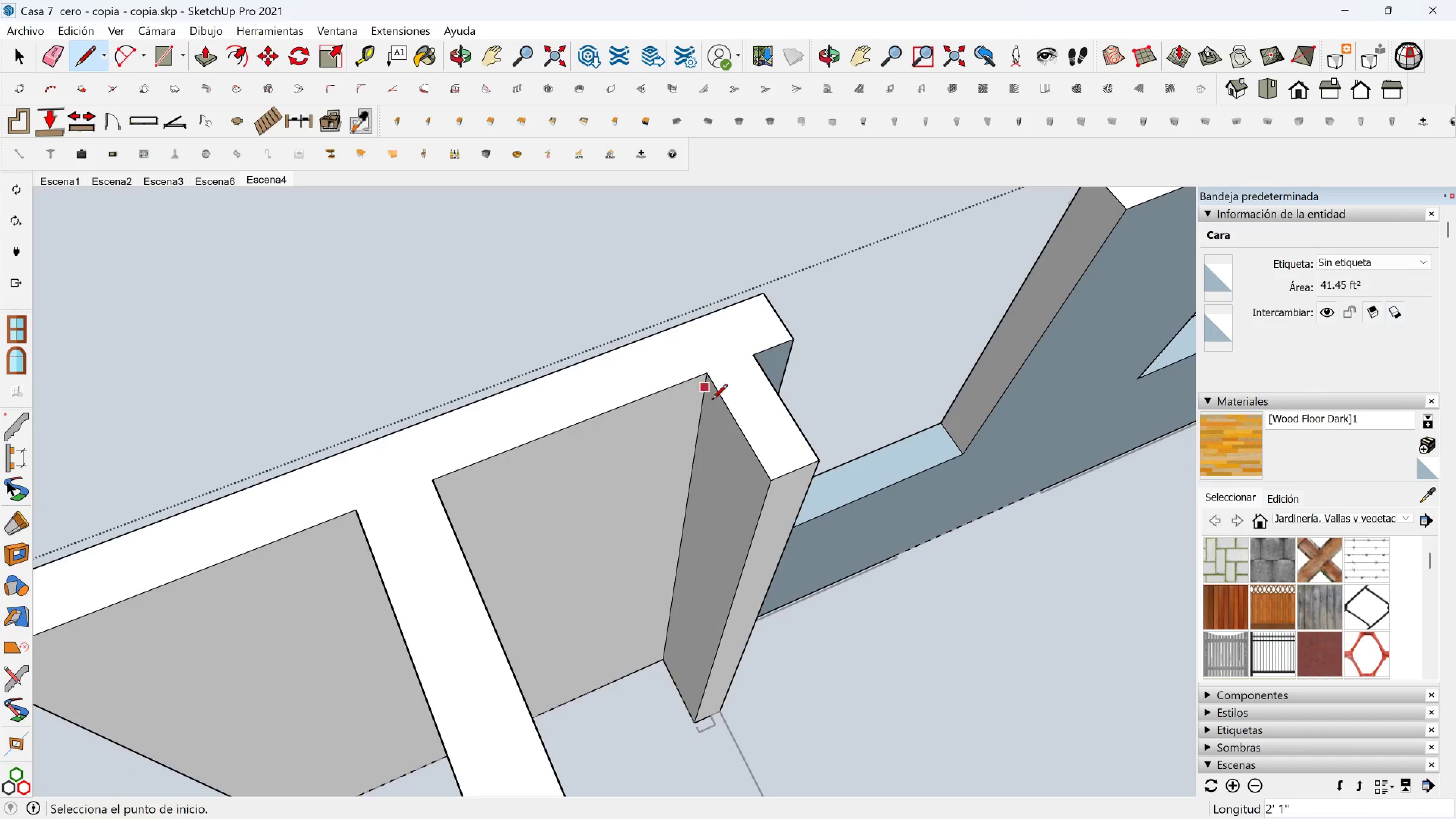 
key(Space)
 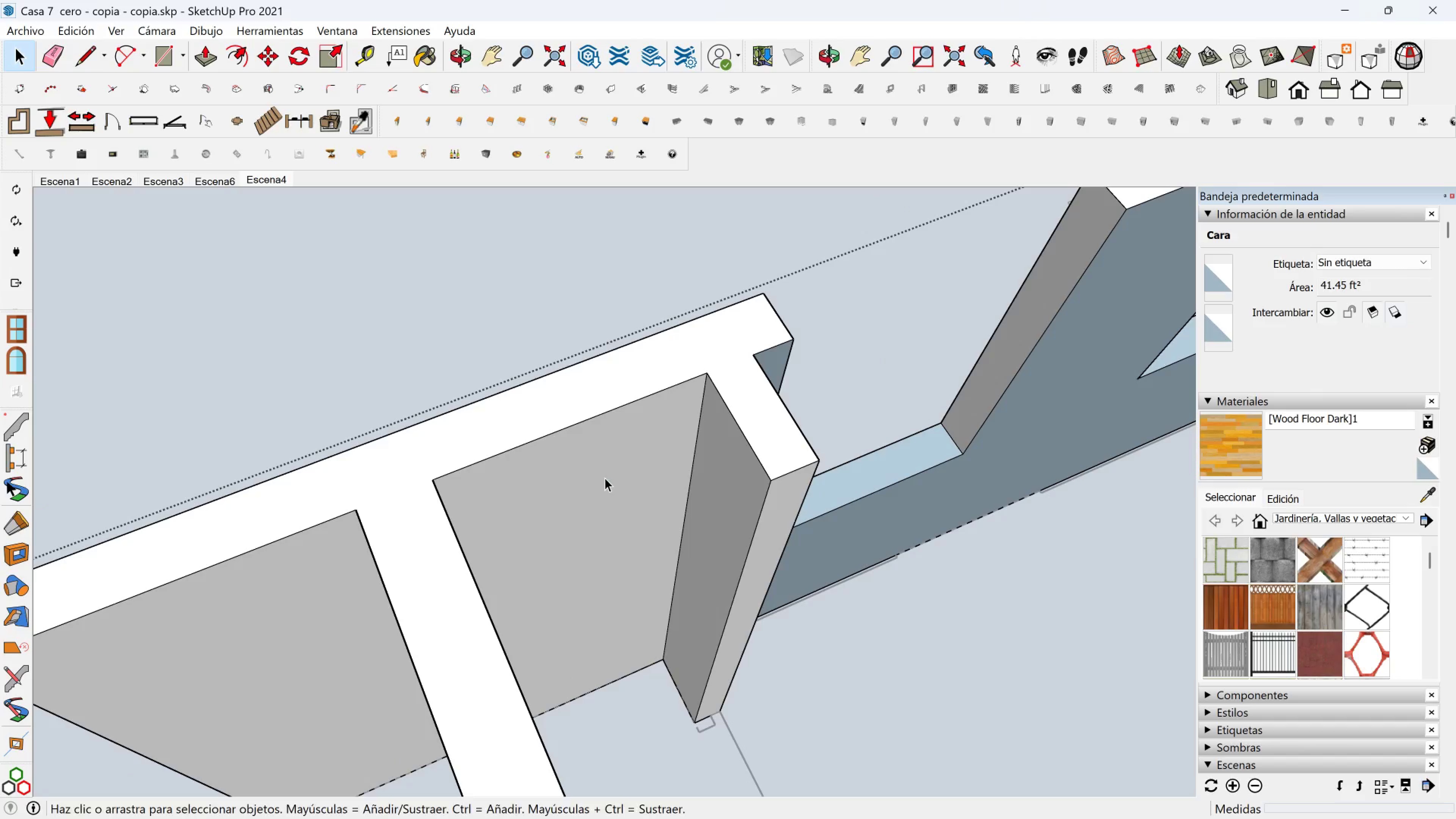 
left_click([605, 478])
 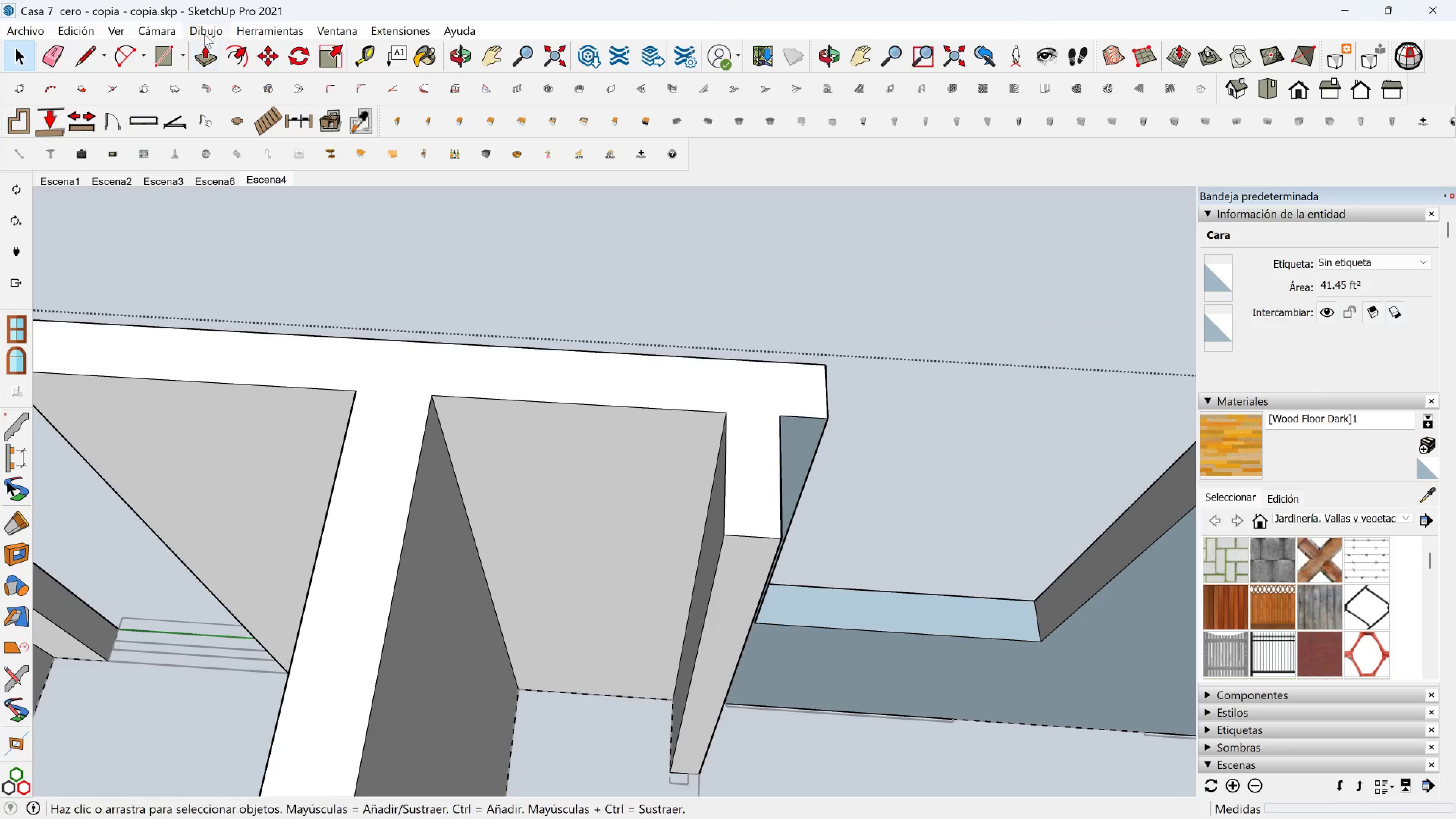 
left_click_drag(start_coordinate=[166, 46], to_coordinate=[164, 52])
 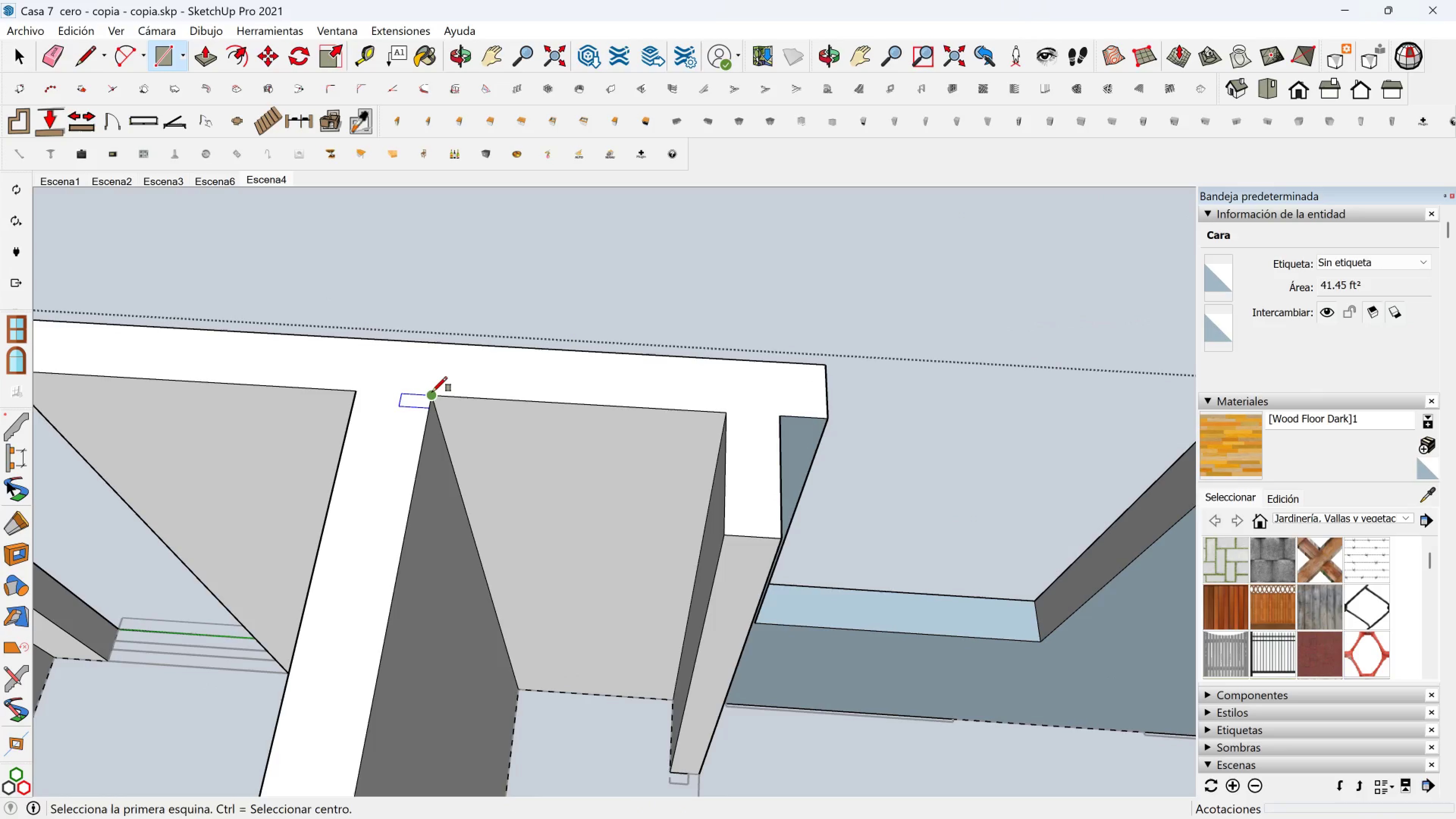 
left_click([432, 392])
 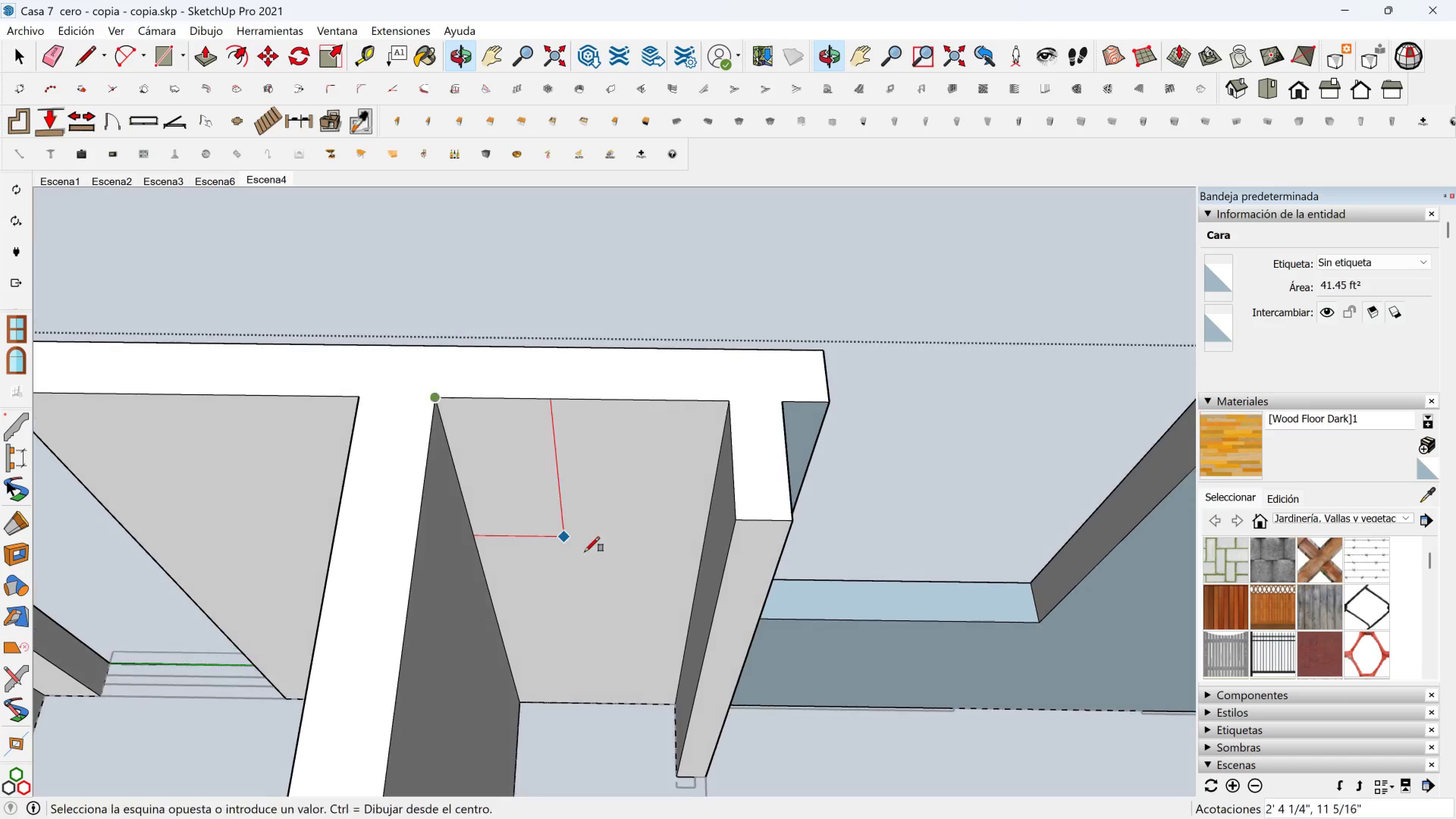 
hold_key(key=ShiftLeft, duration=1.34)
left_click([674, 700])
 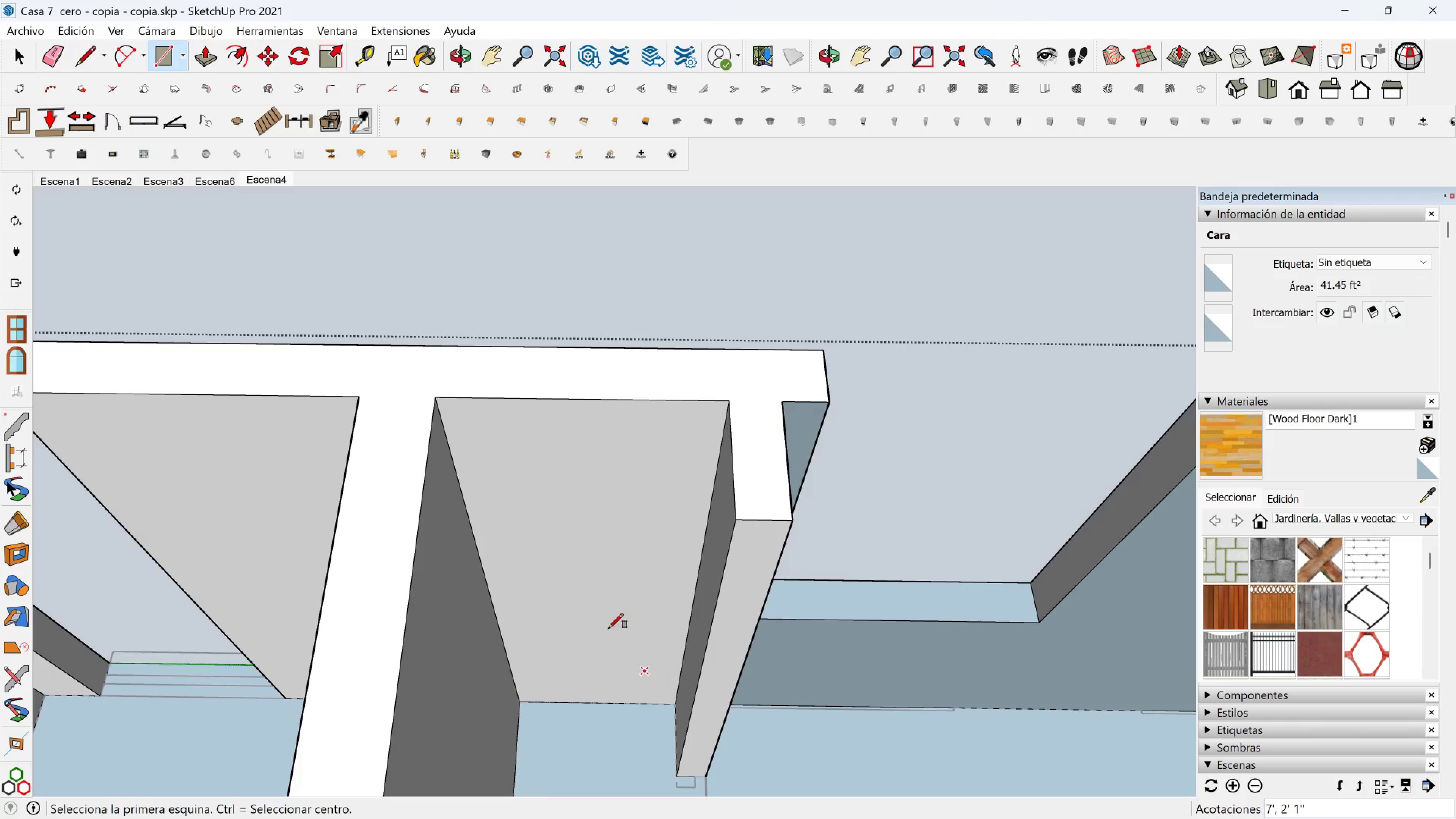 
key(Shift+ShiftLeft)
 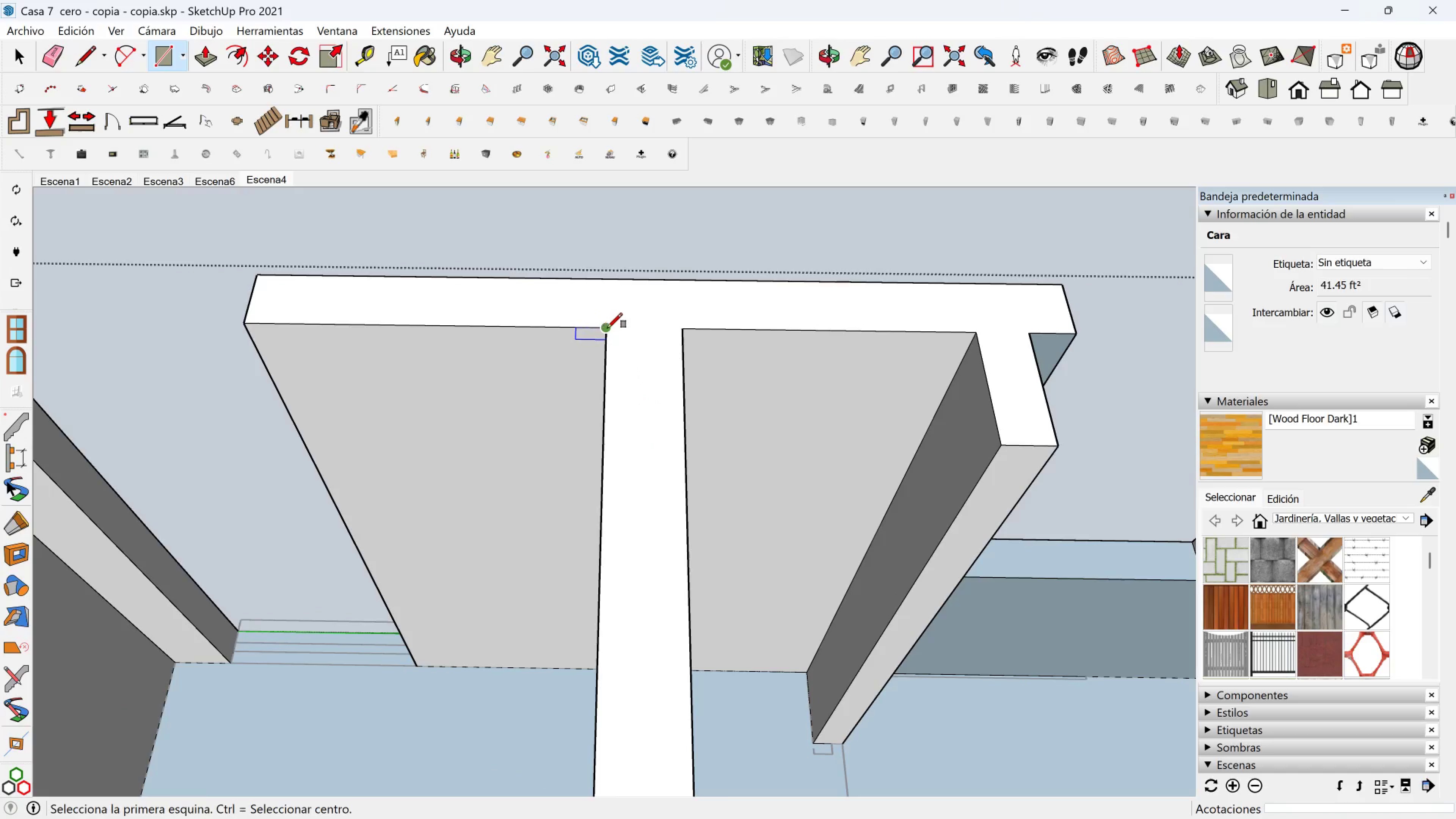 
hold_key(key=ShiftLeft, duration=1.18)
 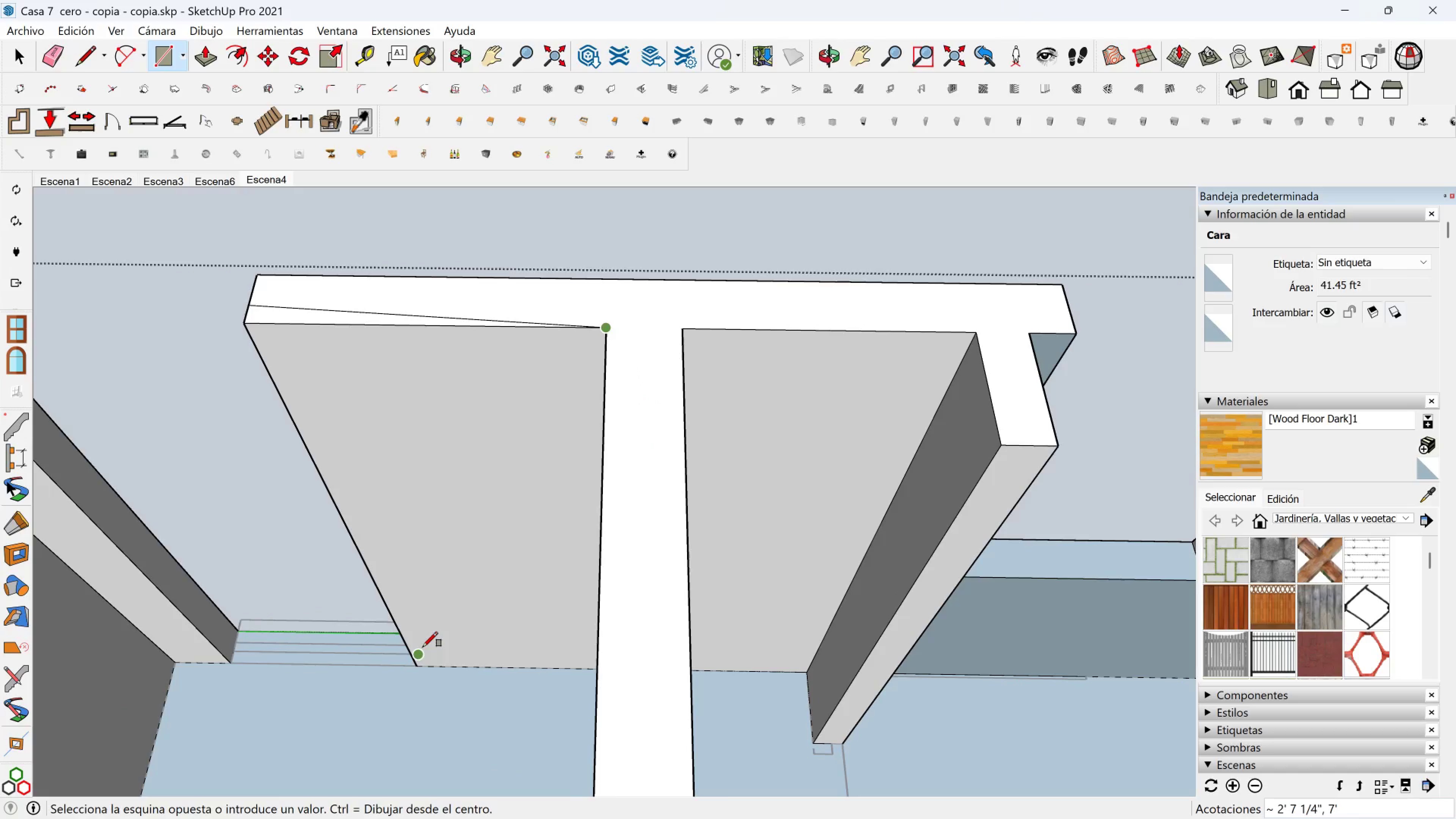 
key(Shift+ShiftLeft)
 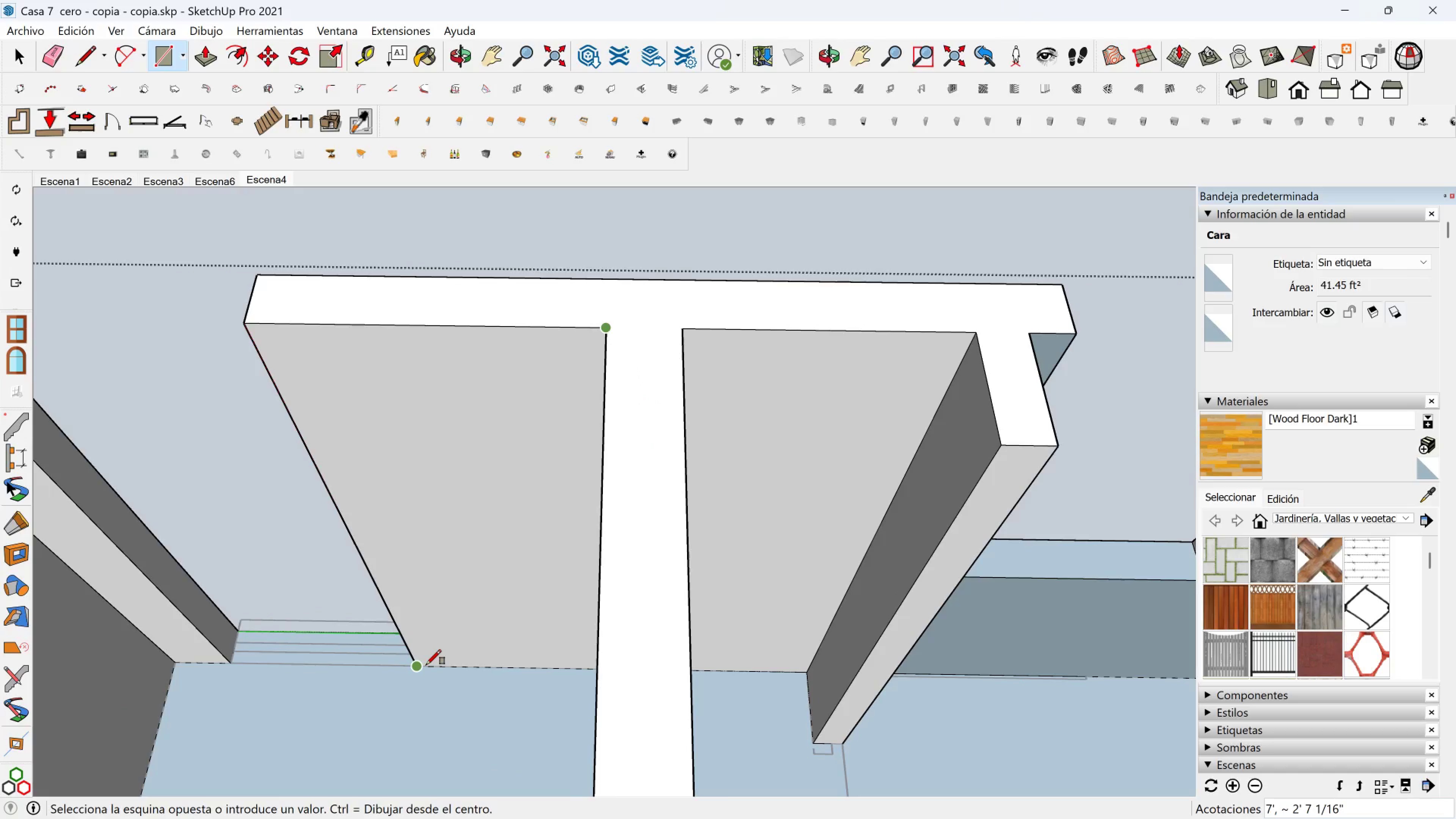 
hold_key(key=ShiftLeft, duration=0.83)
left_click([417, 666])
 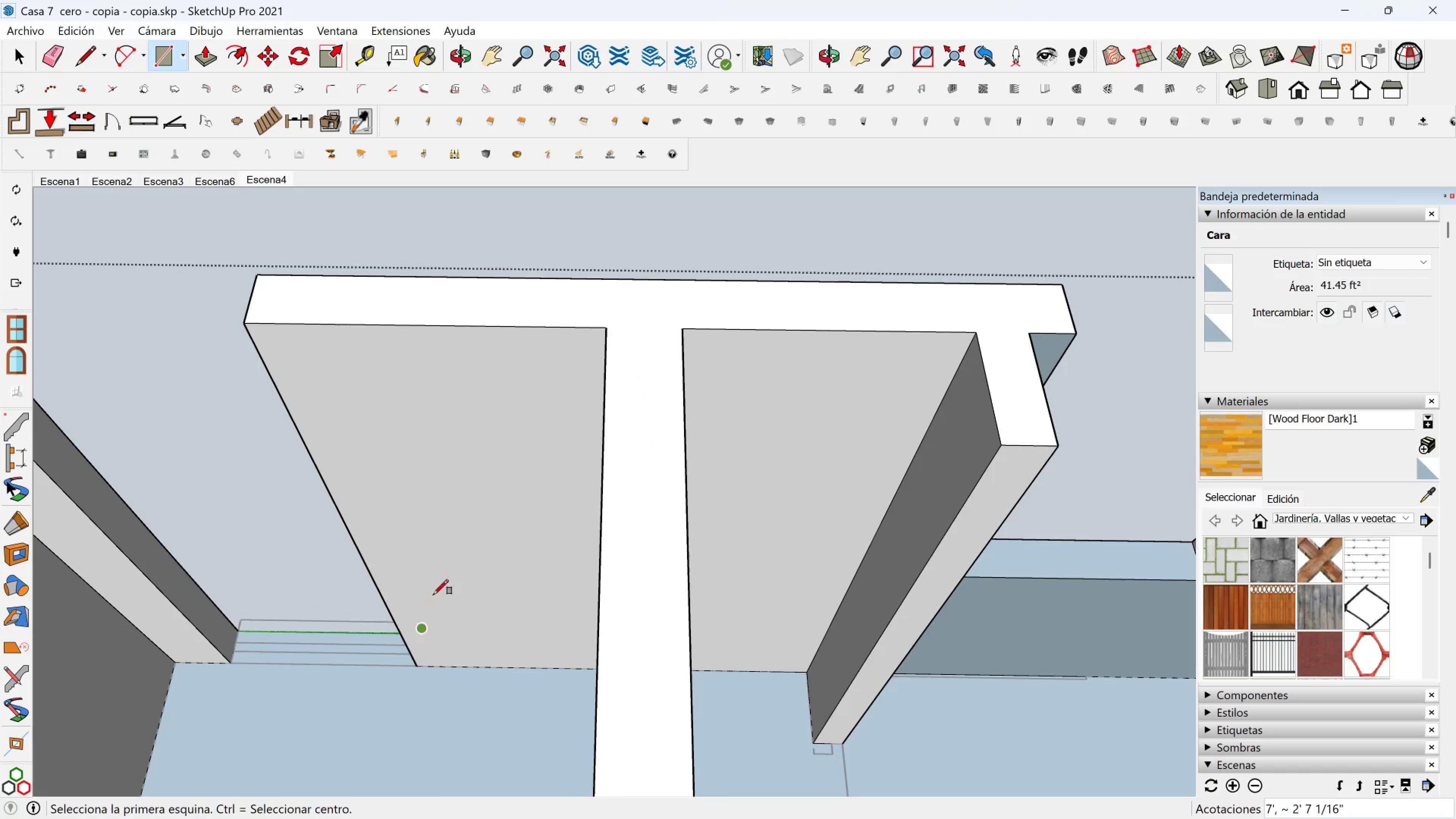 
key(Shift+ShiftLeft)
 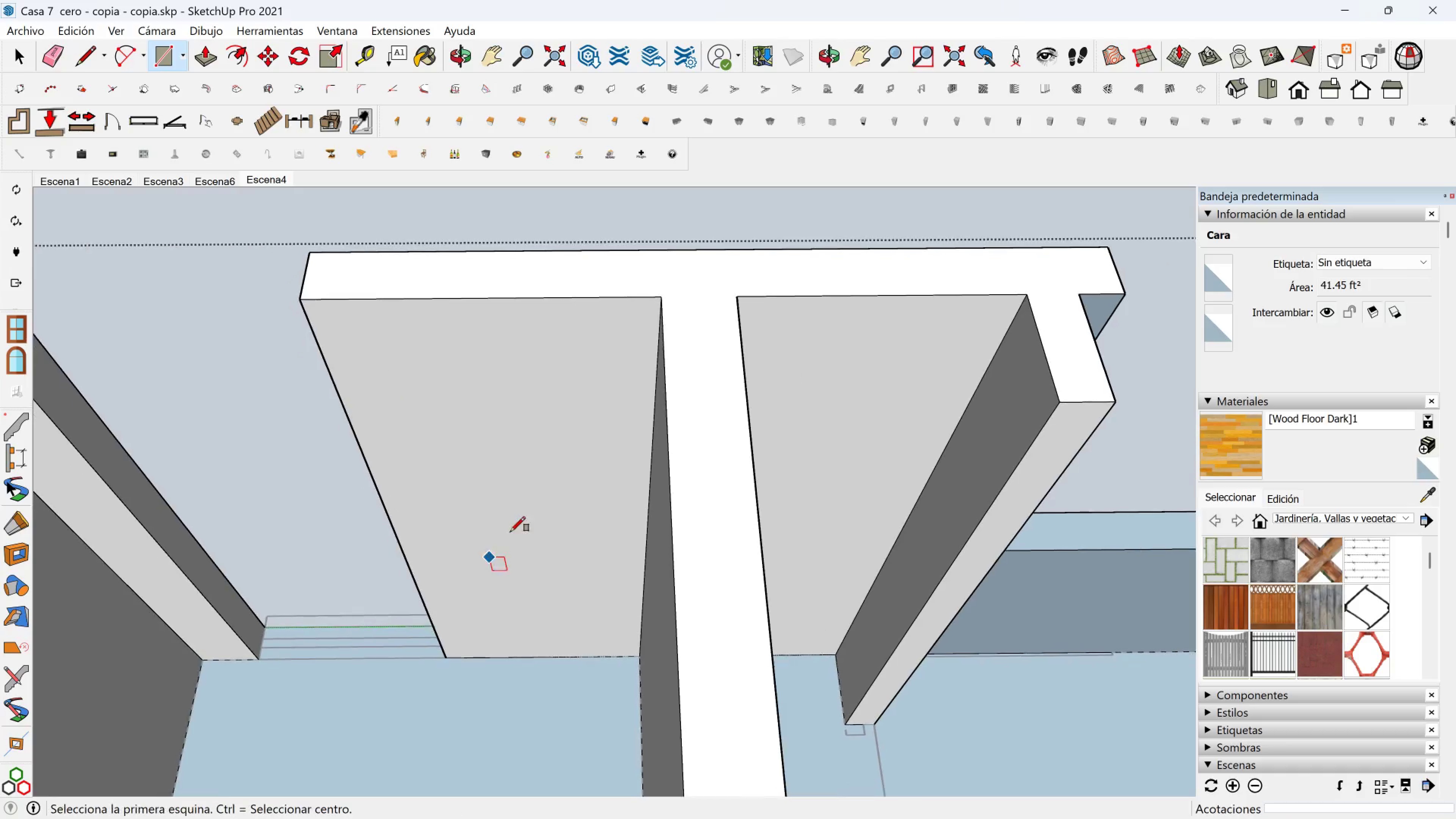 
key(Space)
 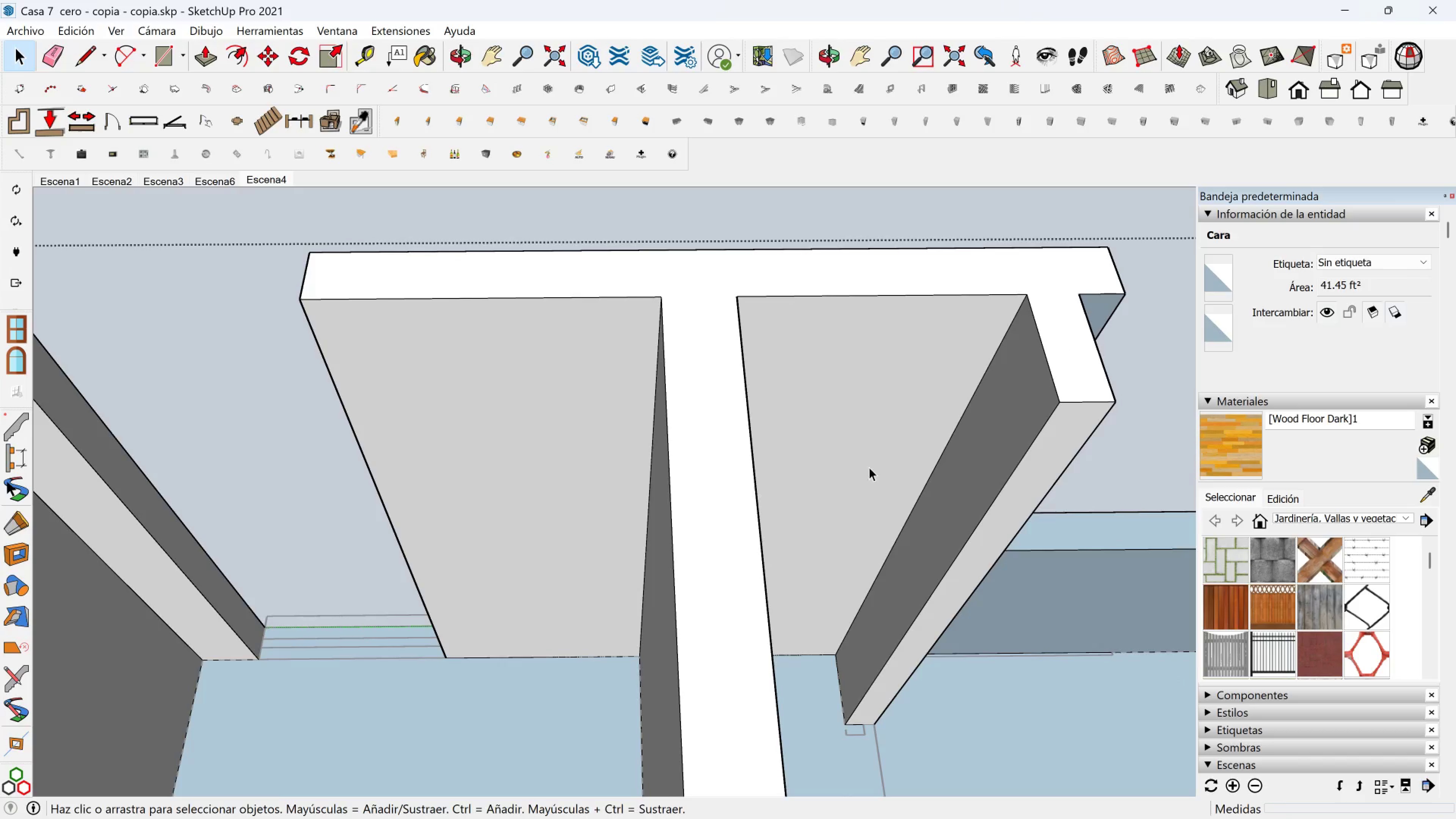 
double_click([874, 466])
 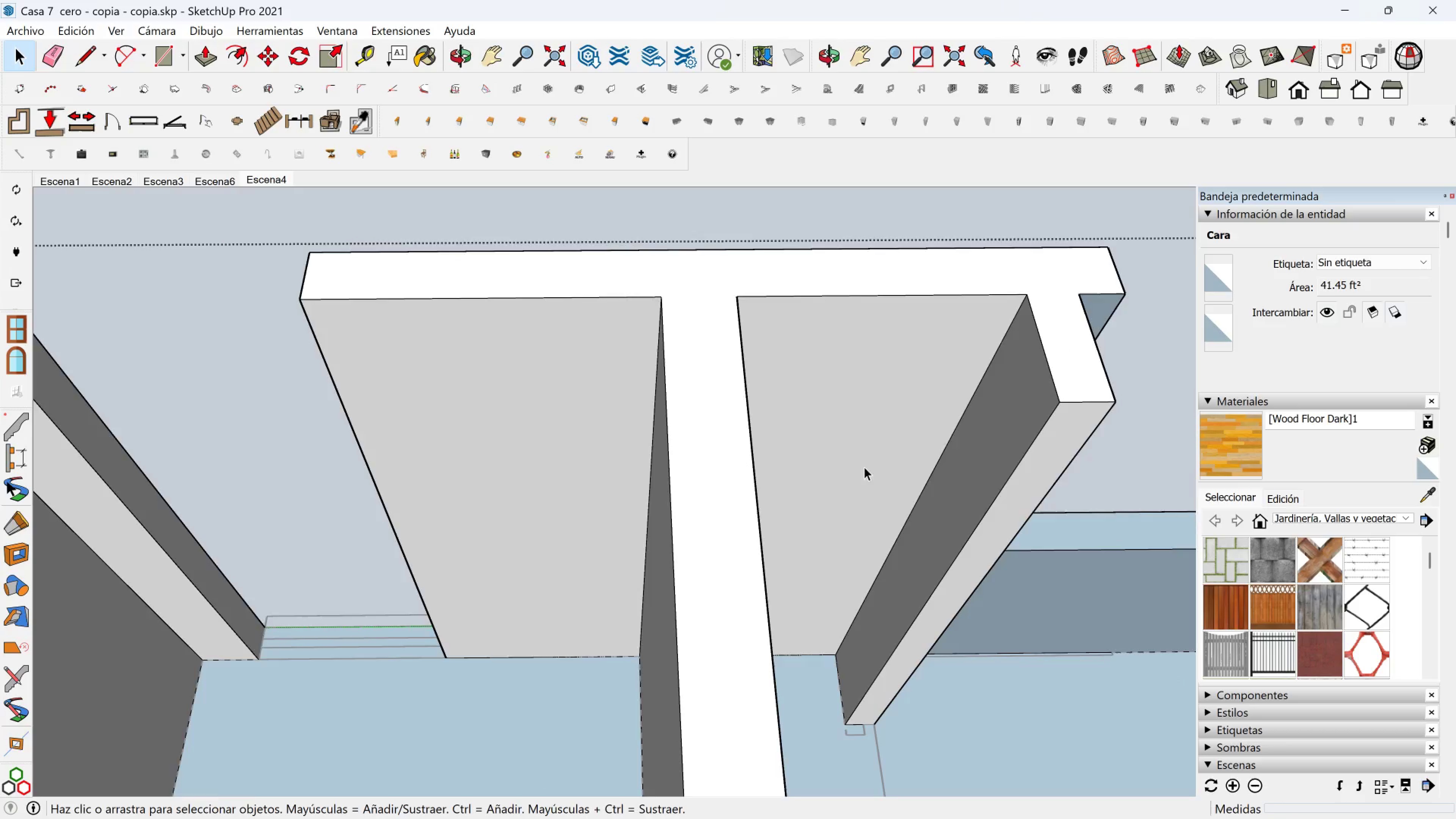 
scroll: coordinate [604, 656], scroll_direction: down, amount: 3.0
 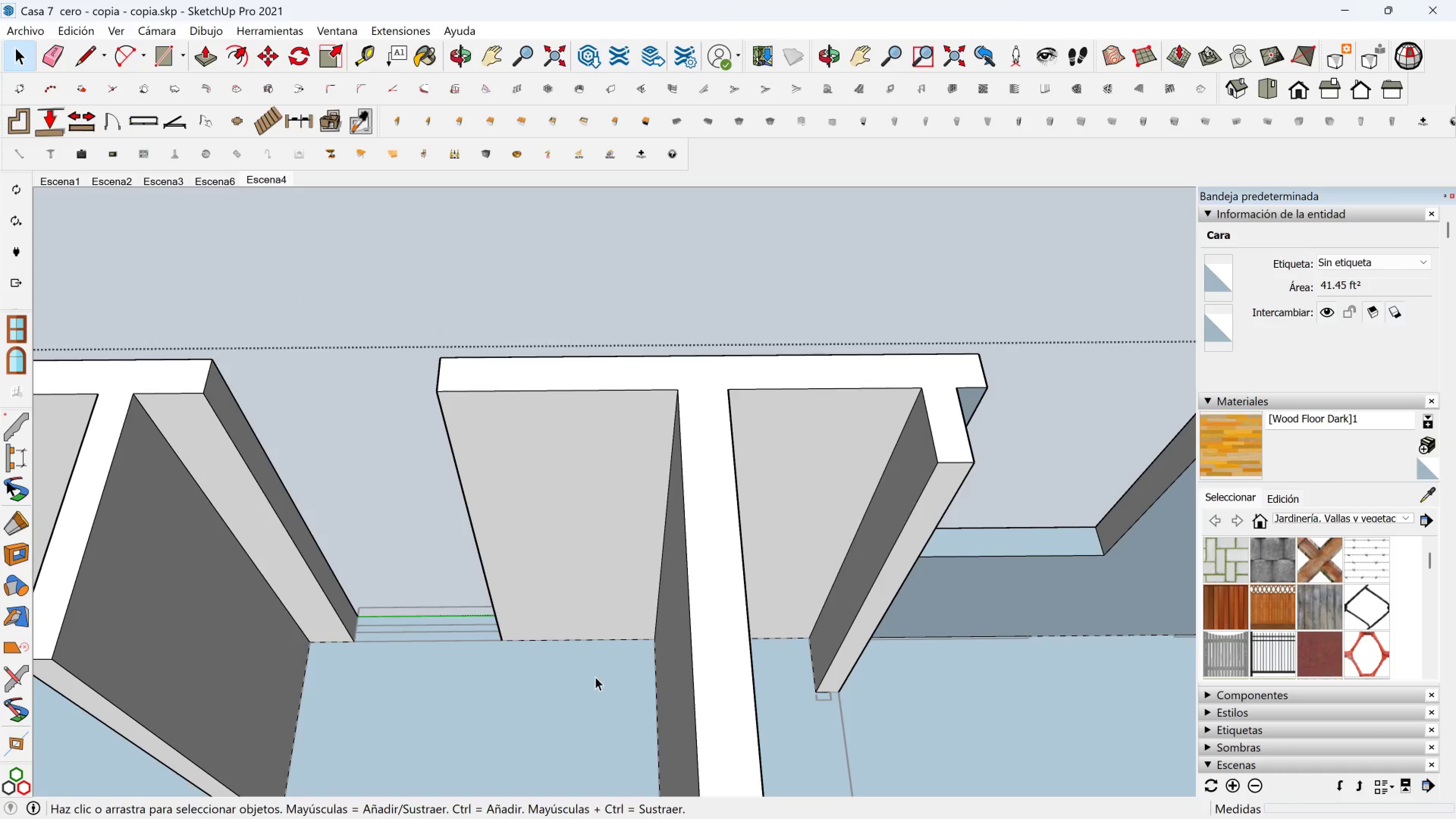 
left_click([595, 677])
 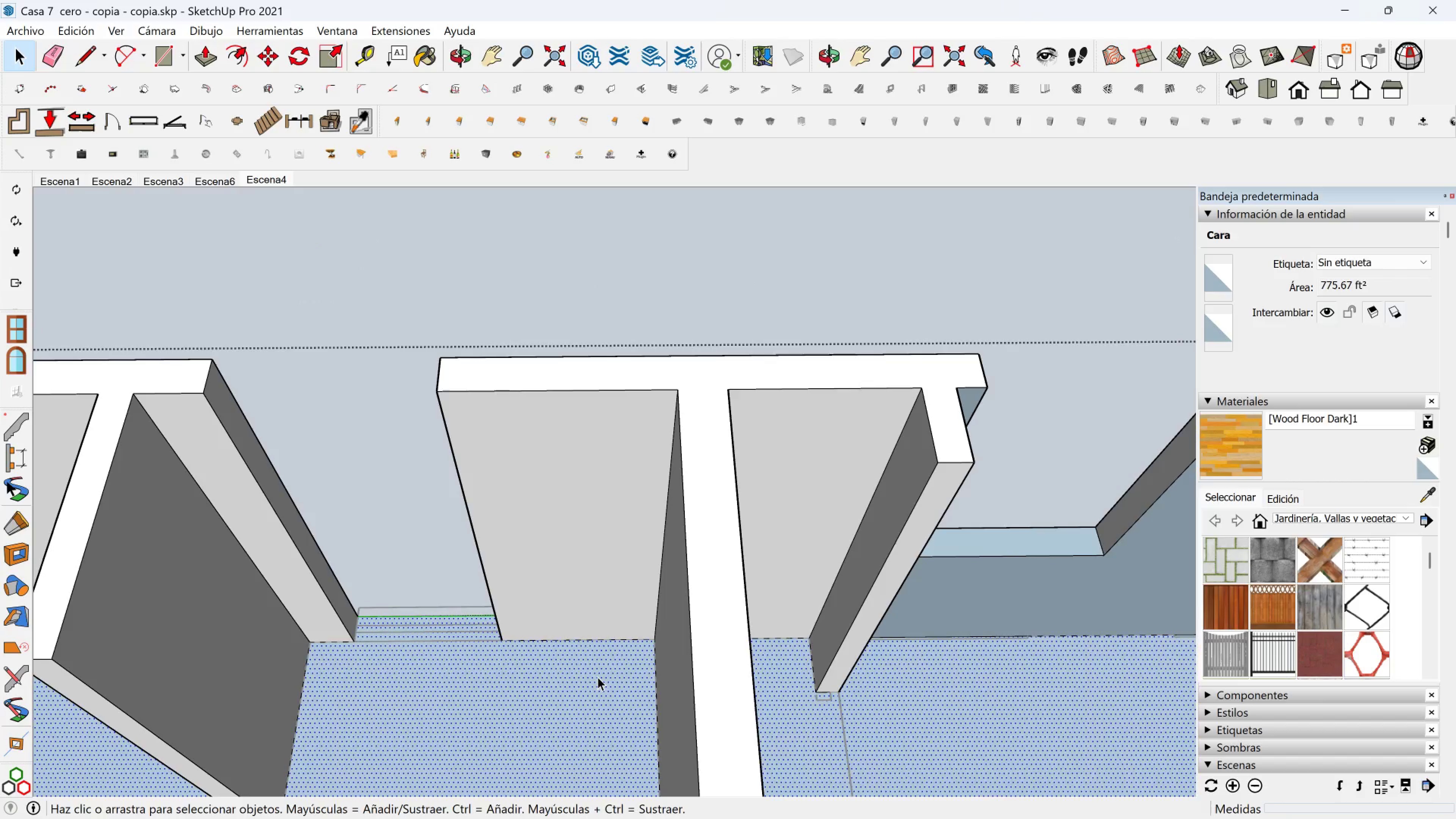 
key(Delete)
 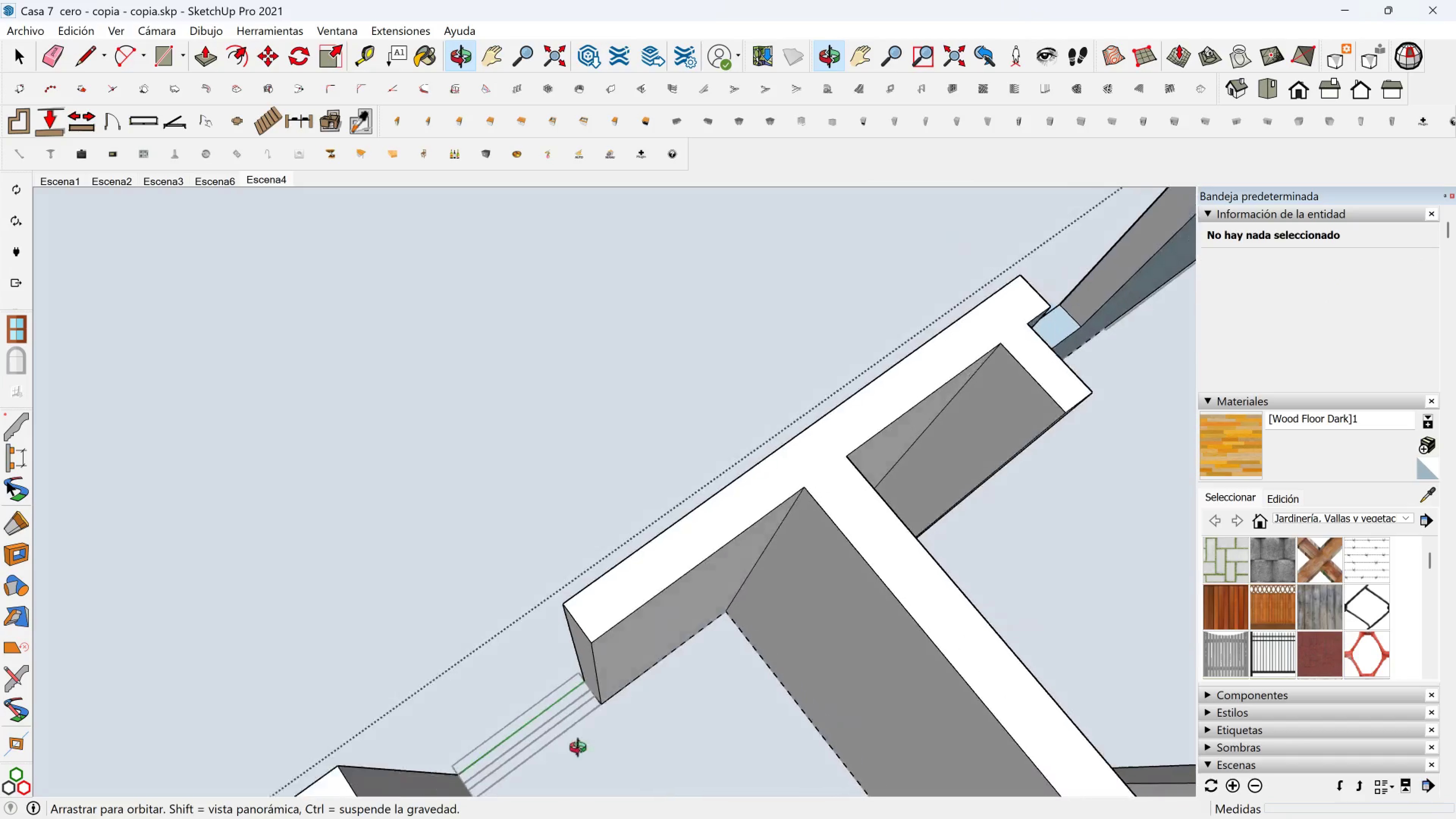 
scroll: coordinate [310, 600], scroll_direction: up, amount: 7.0
 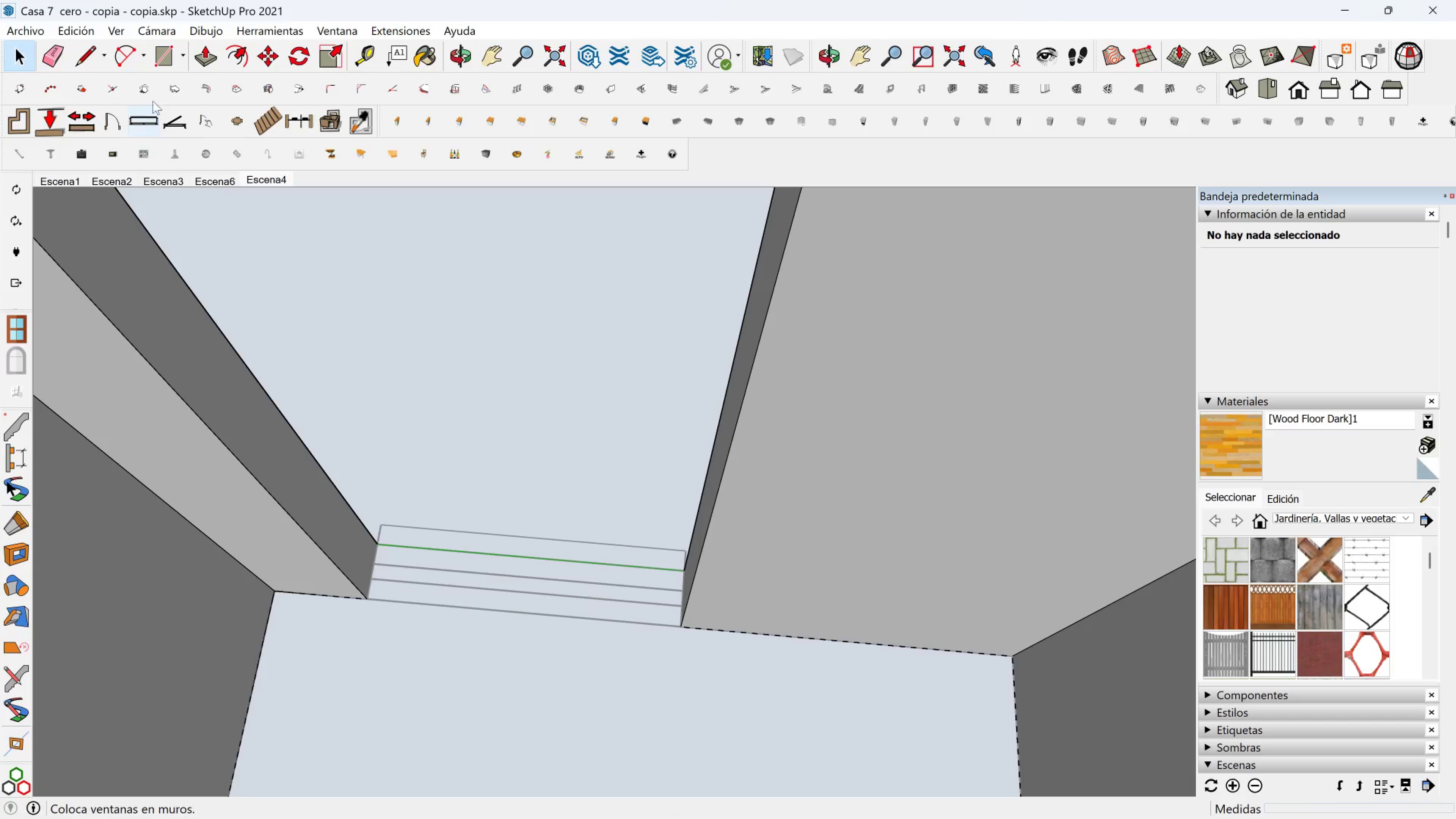 
left_click_drag(start_coordinate=[165, 61], to_coordinate=[165, 58])
 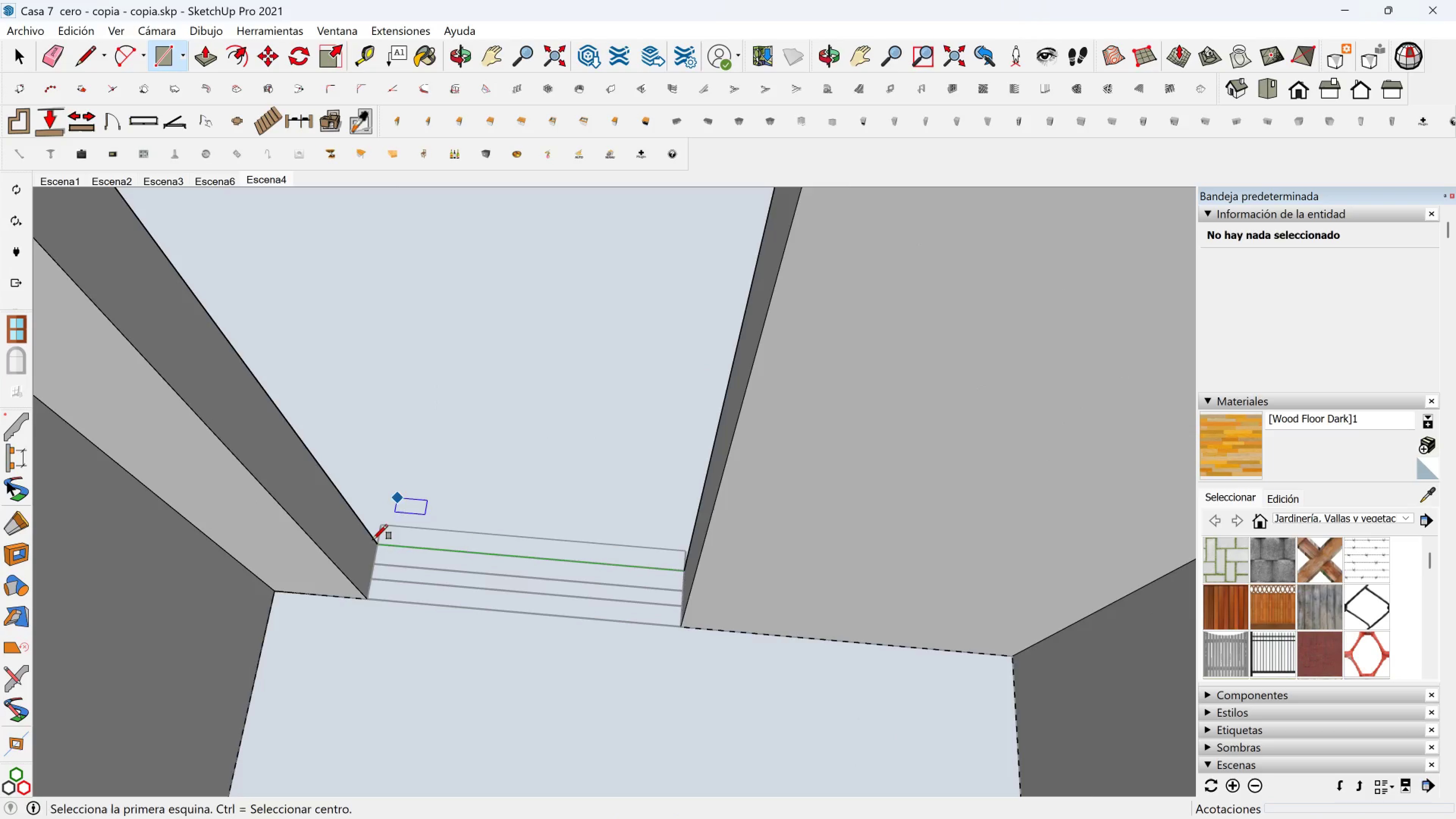 
scroll: coordinate [359, 543], scroll_direction: up, amount: 2.0
 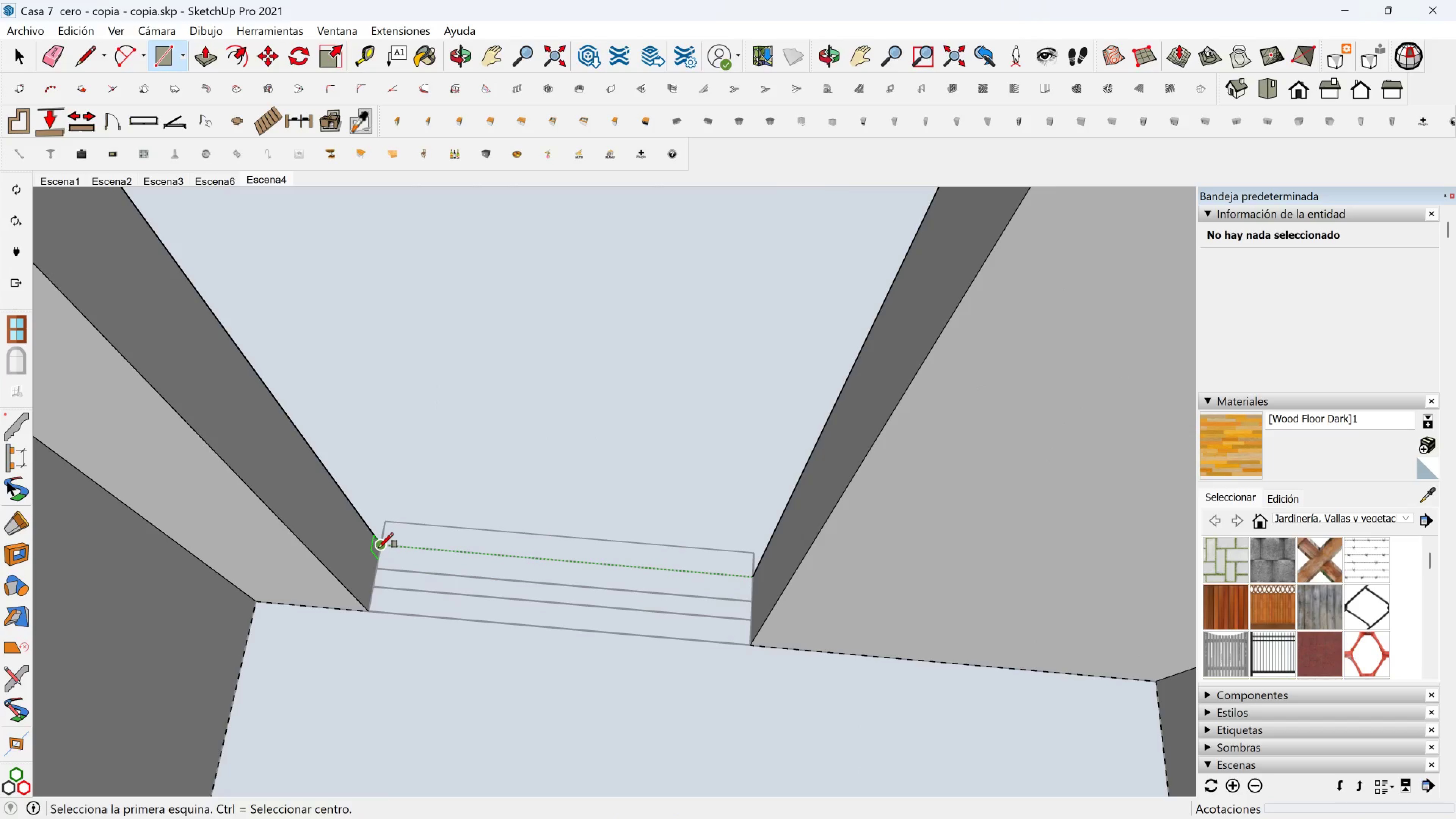 
left_click([378, 548])
 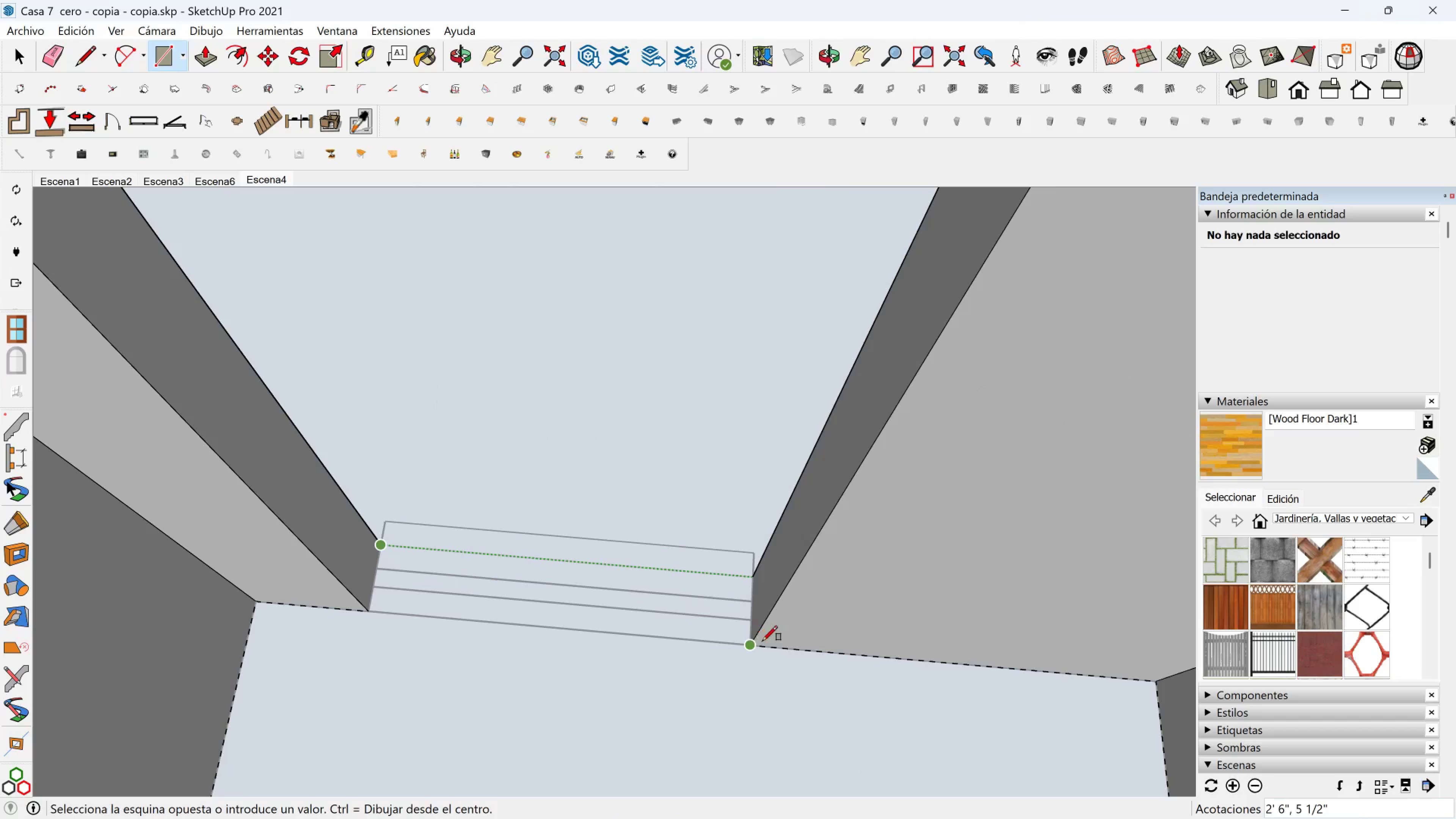 
left_click([763, 641])
 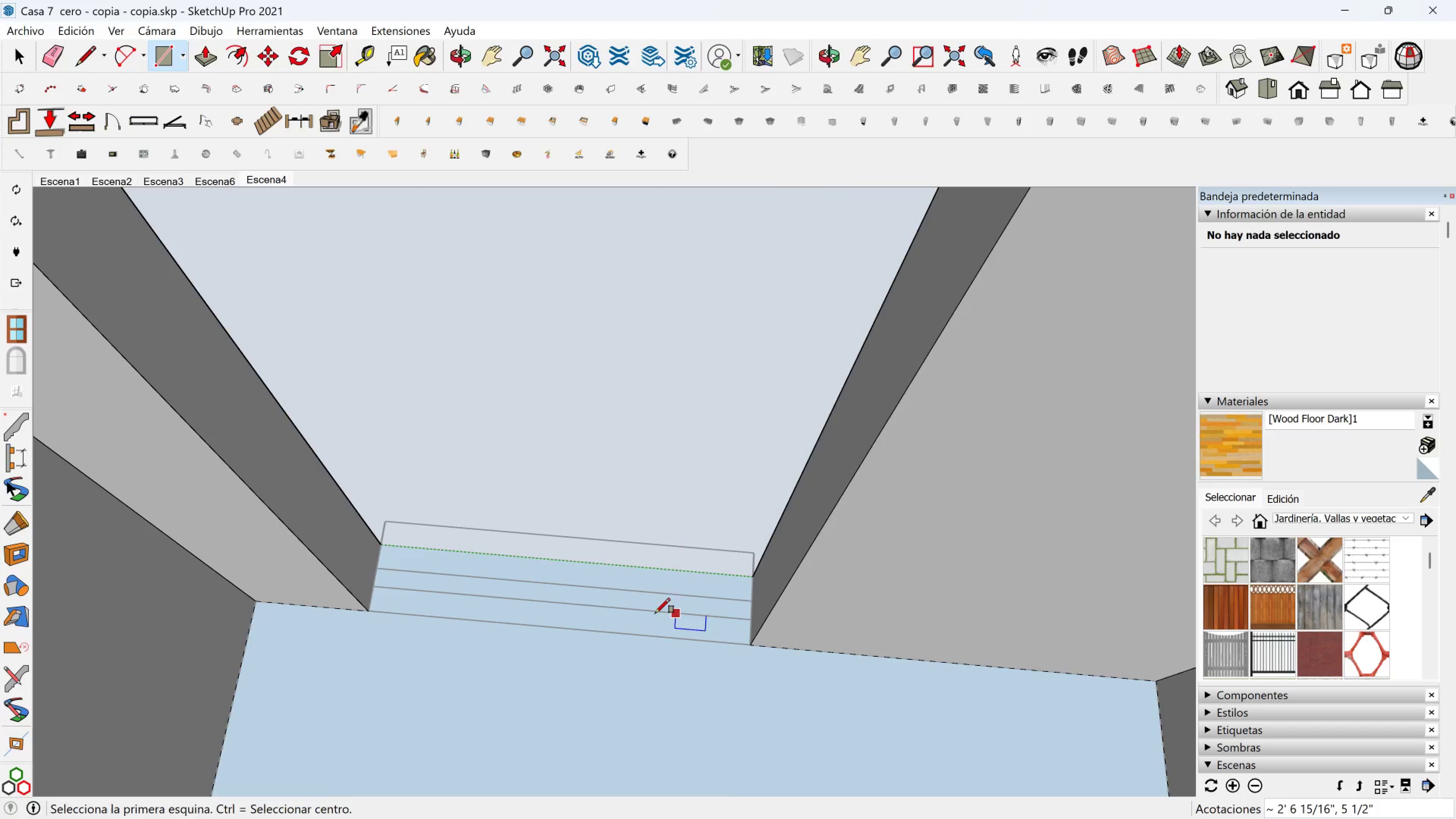 
key(Space)
 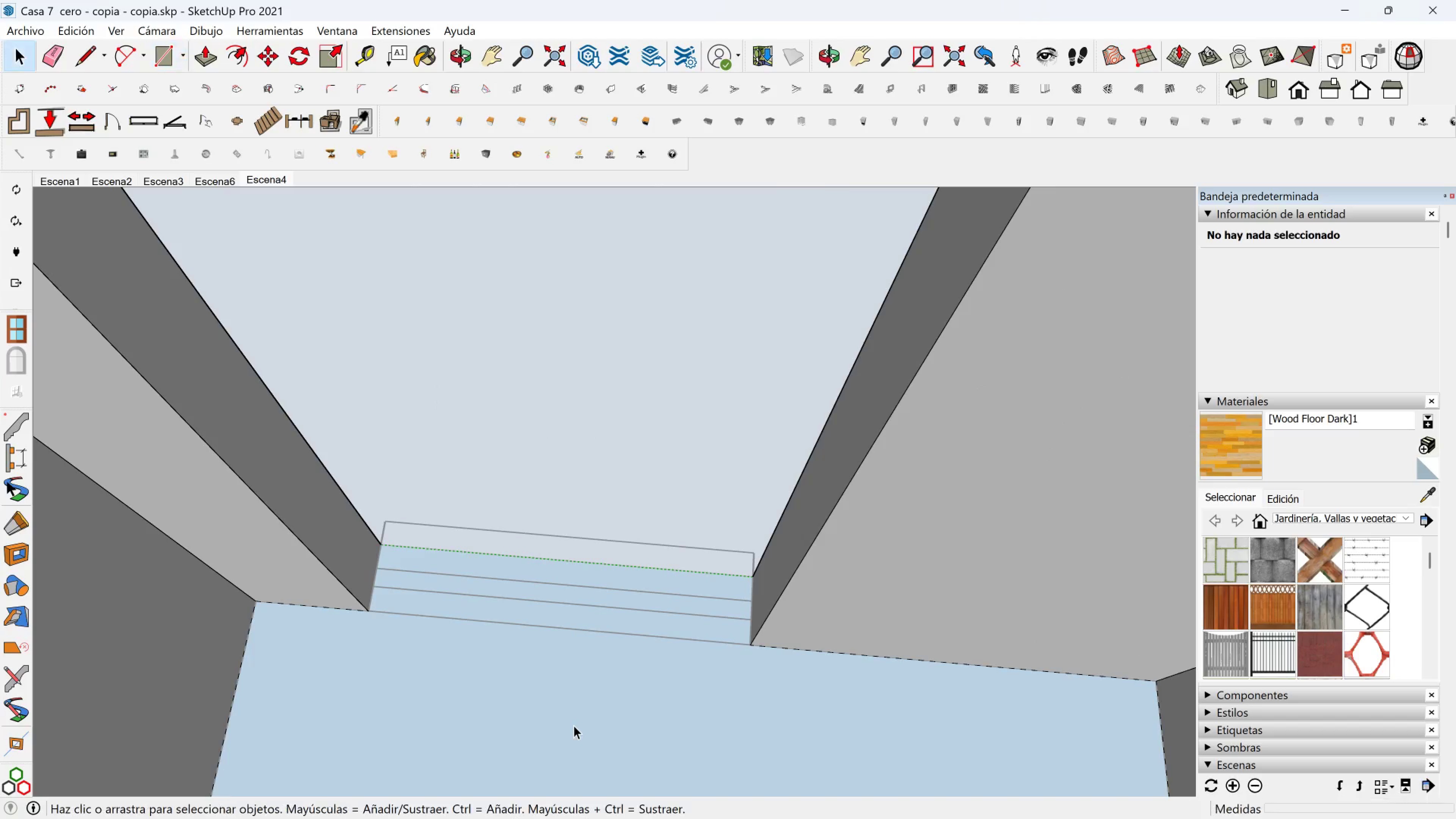 
left_click([574, 725])
 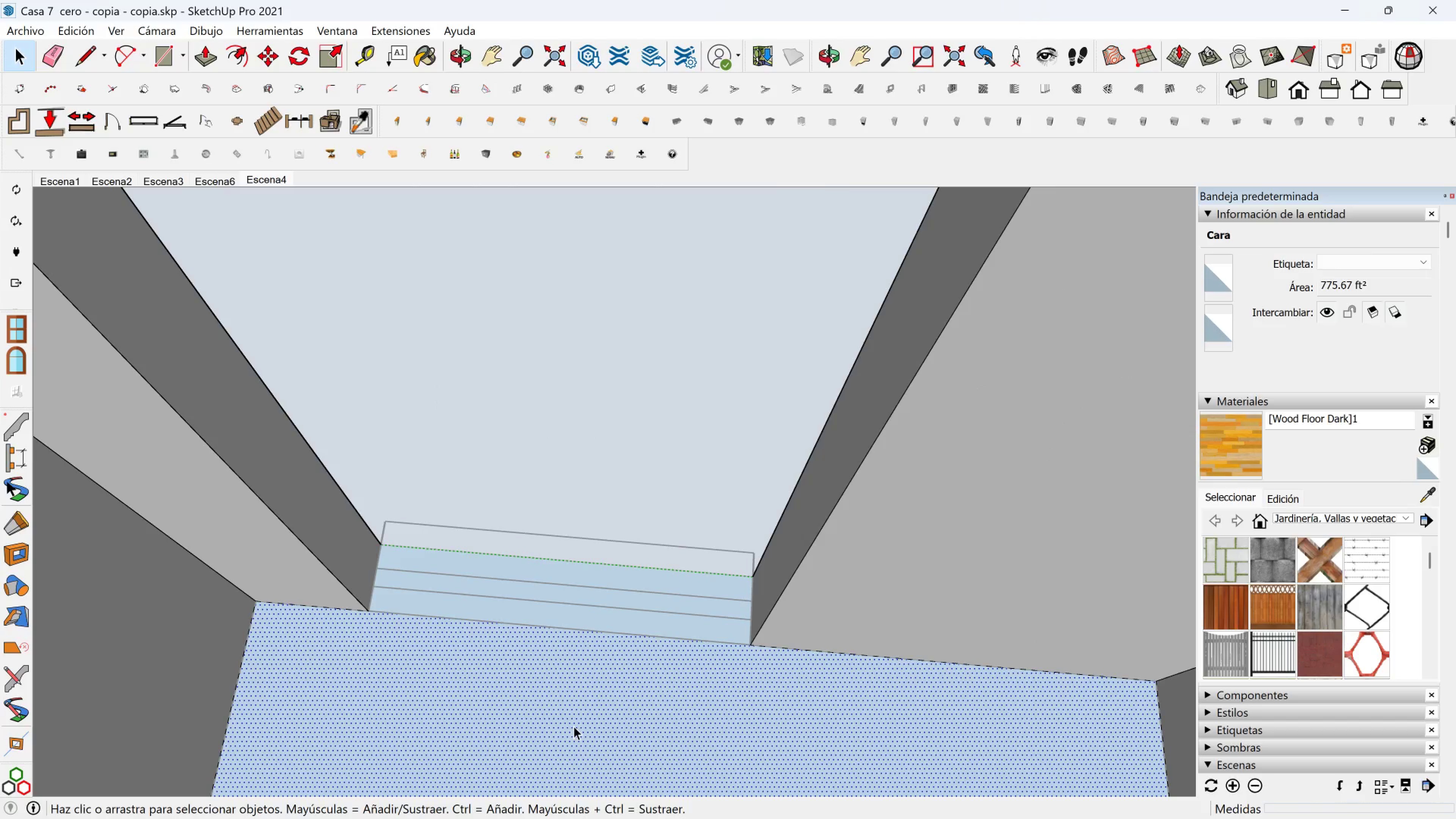 
key(Delete)
 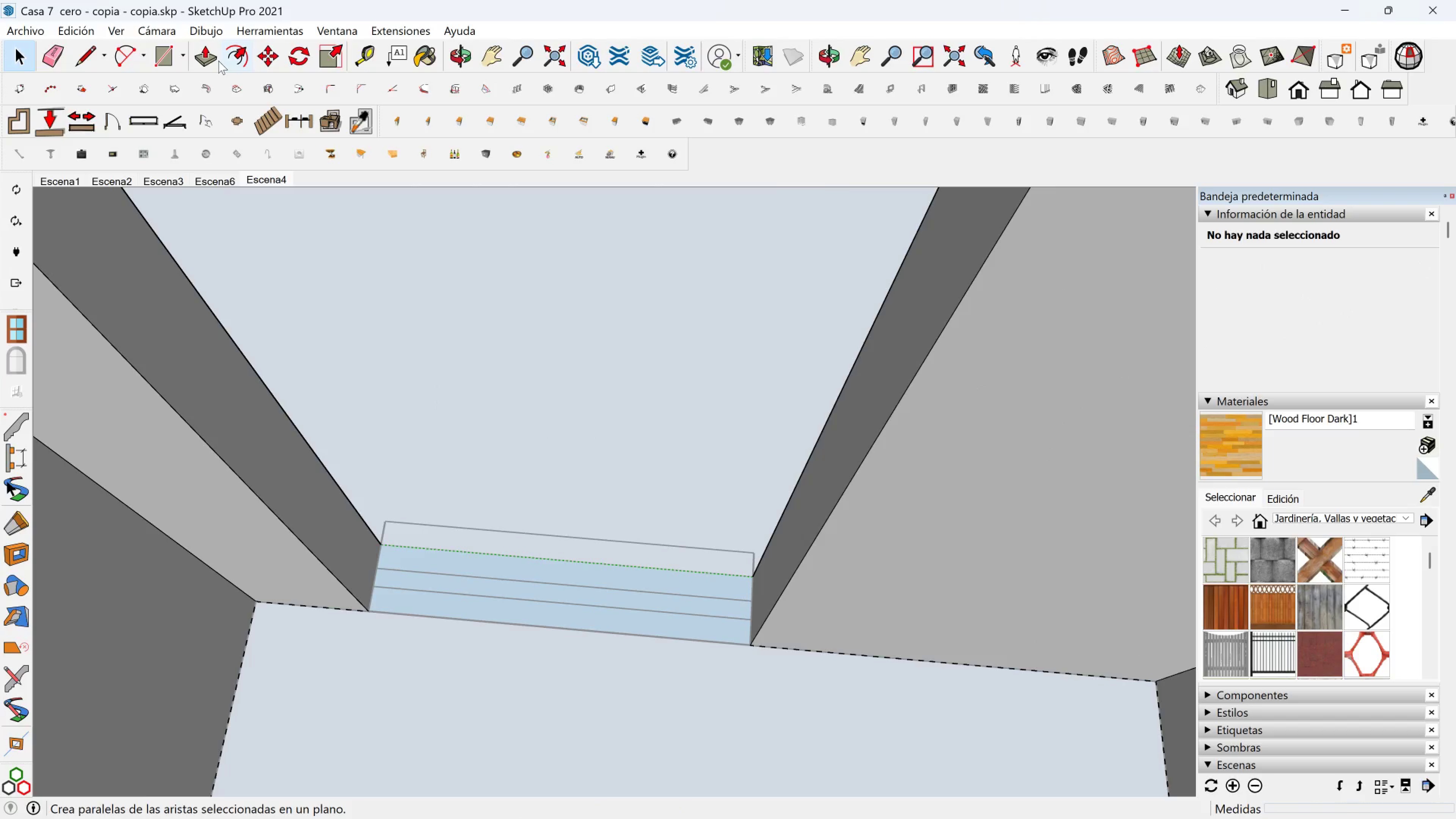 
left_click([207, 55])
 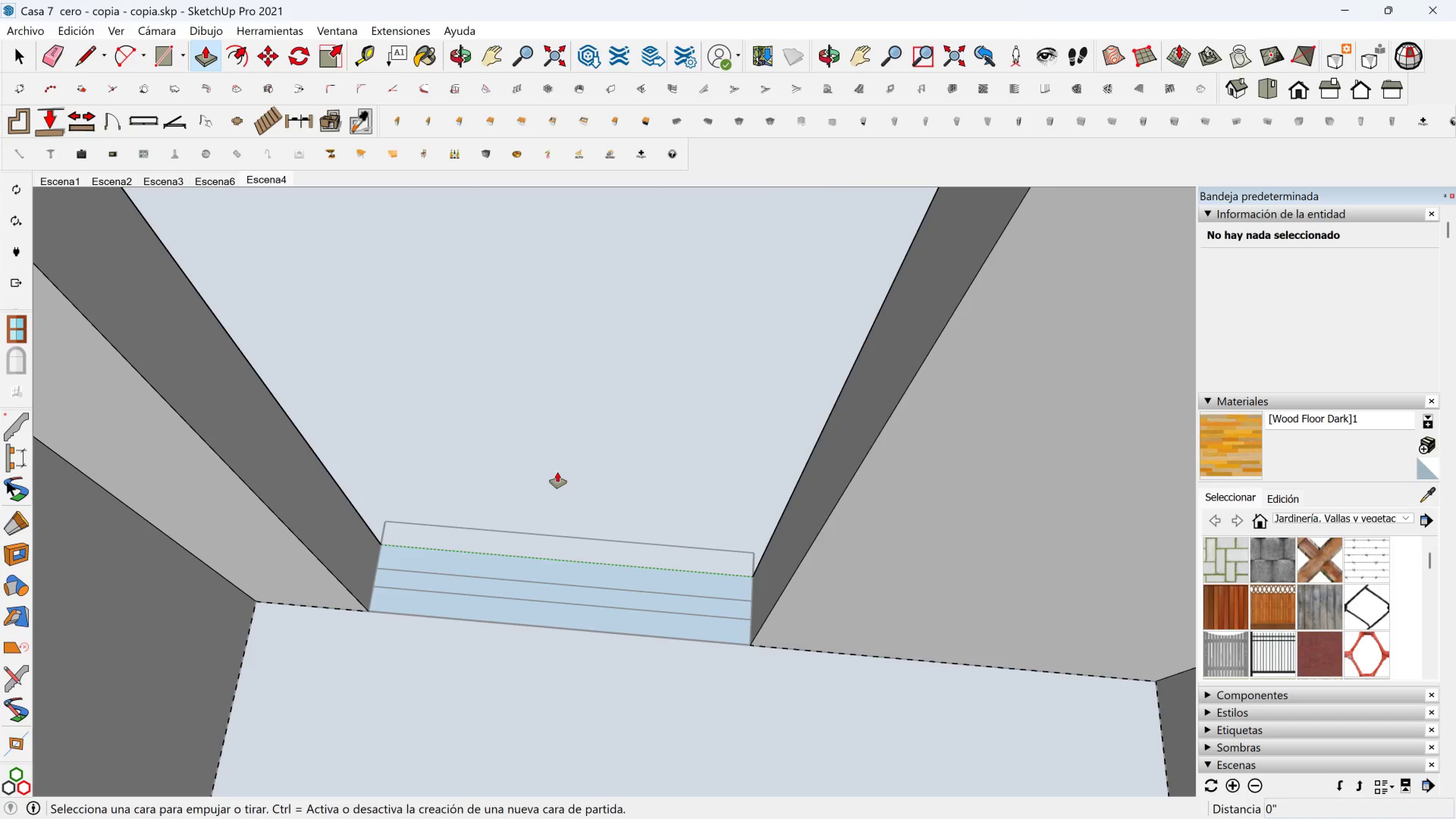 
left_click([541, 574])
 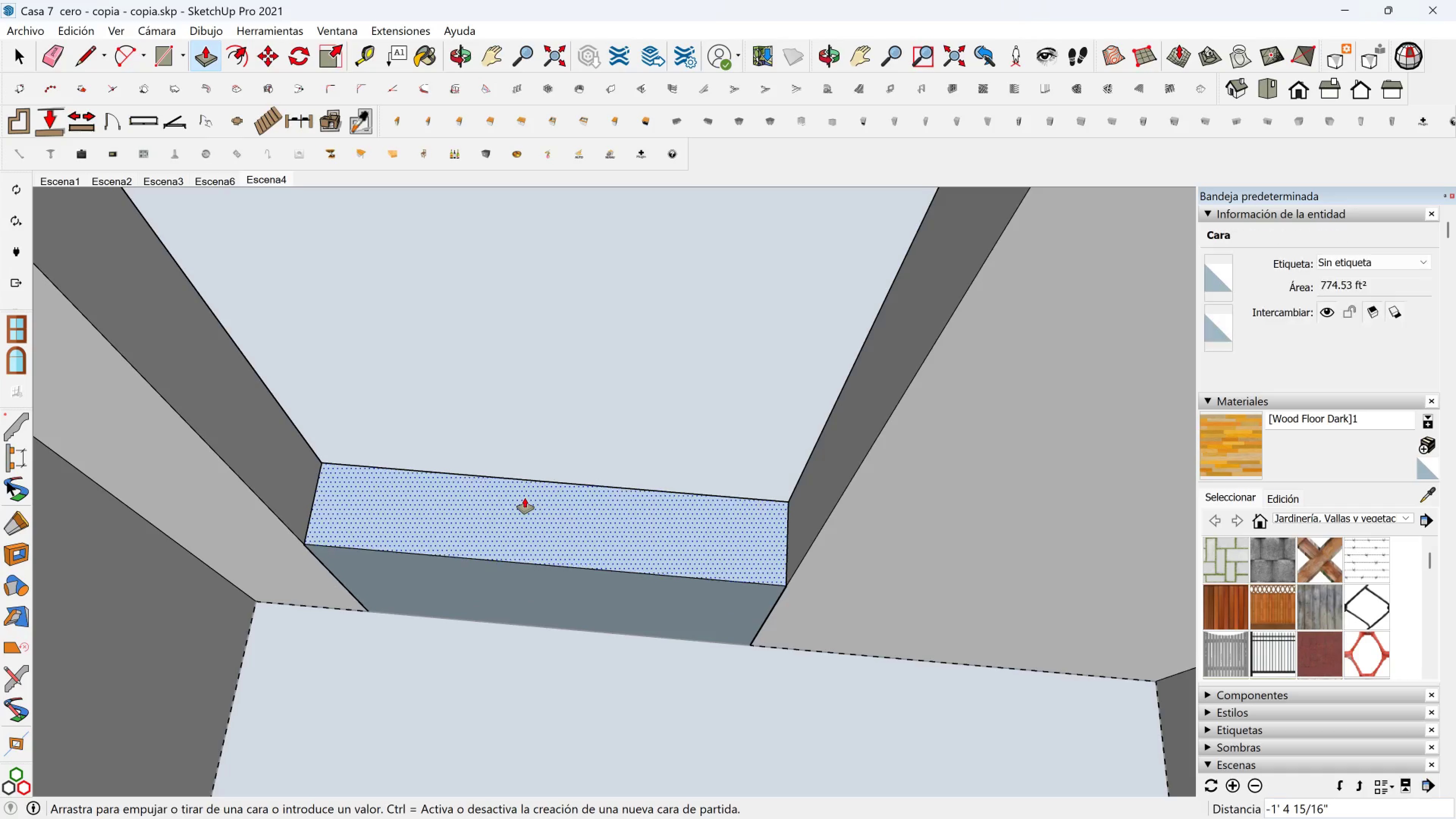 
scroll: coordinate [505, 488], scroll_direction: down, amount: 7.0
 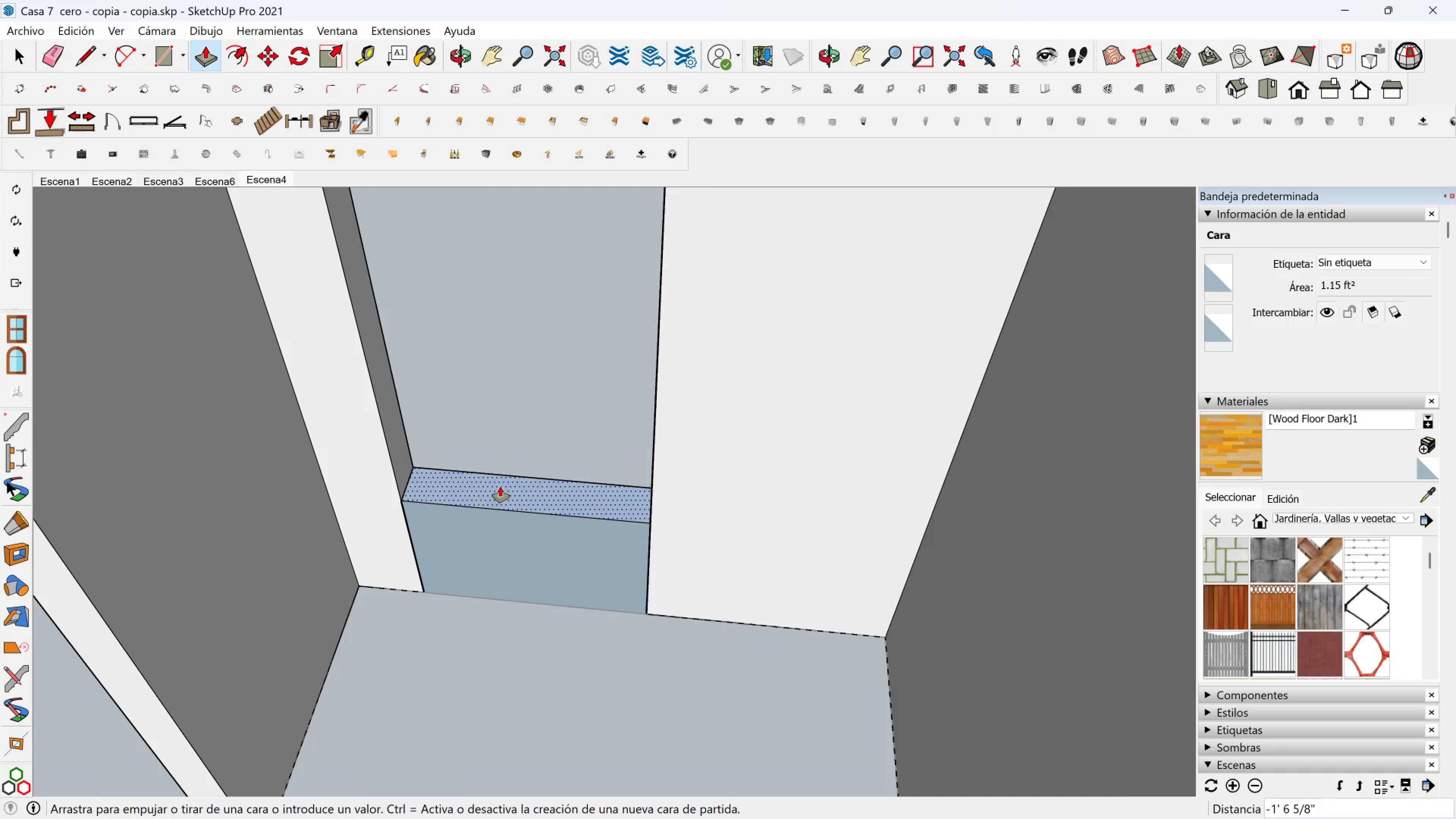 
key(3)
 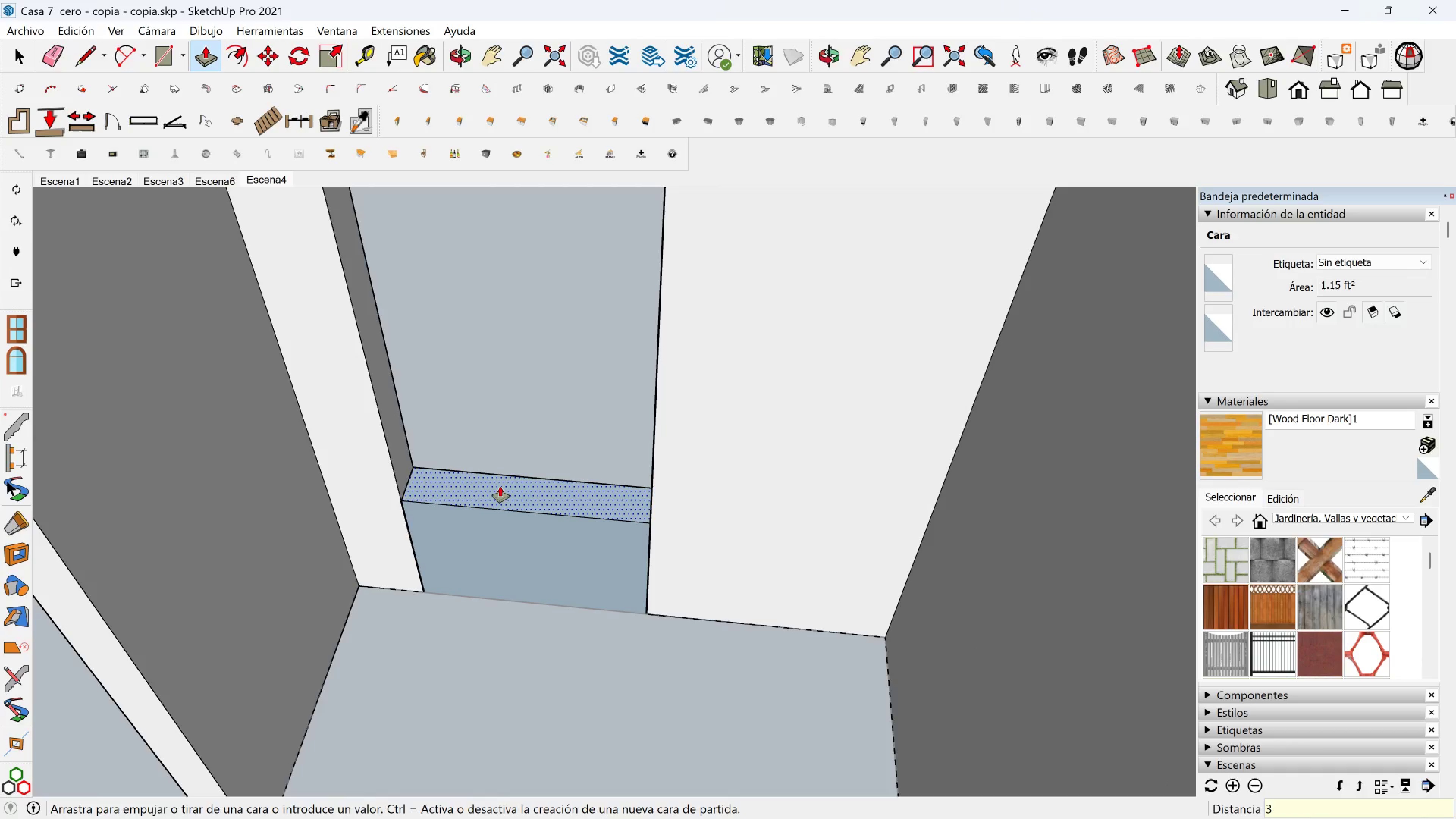 
key(Backspace)
 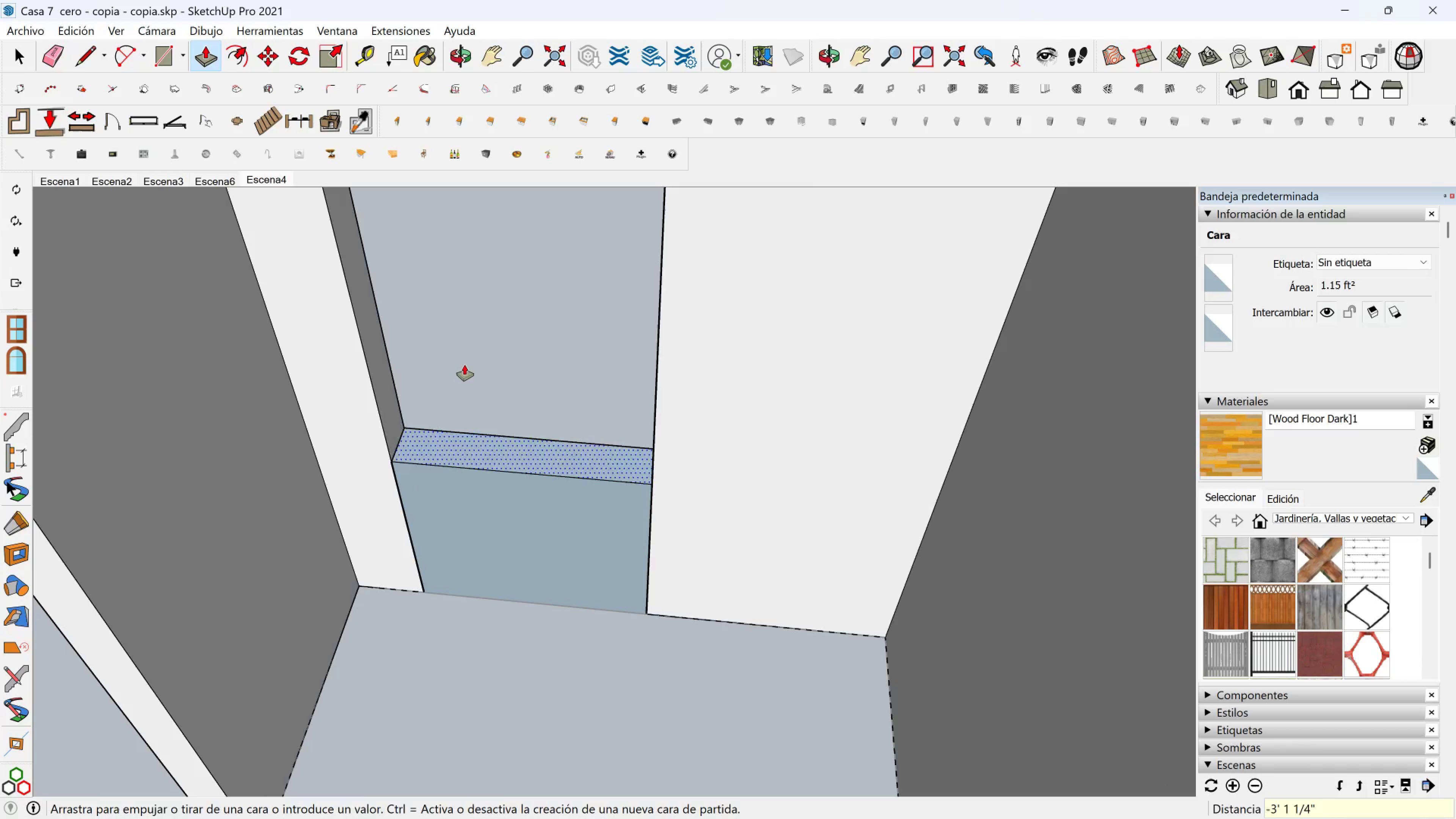 
scroll: coordinate [464, 361], scroll_direction: down, amount: 1.0
 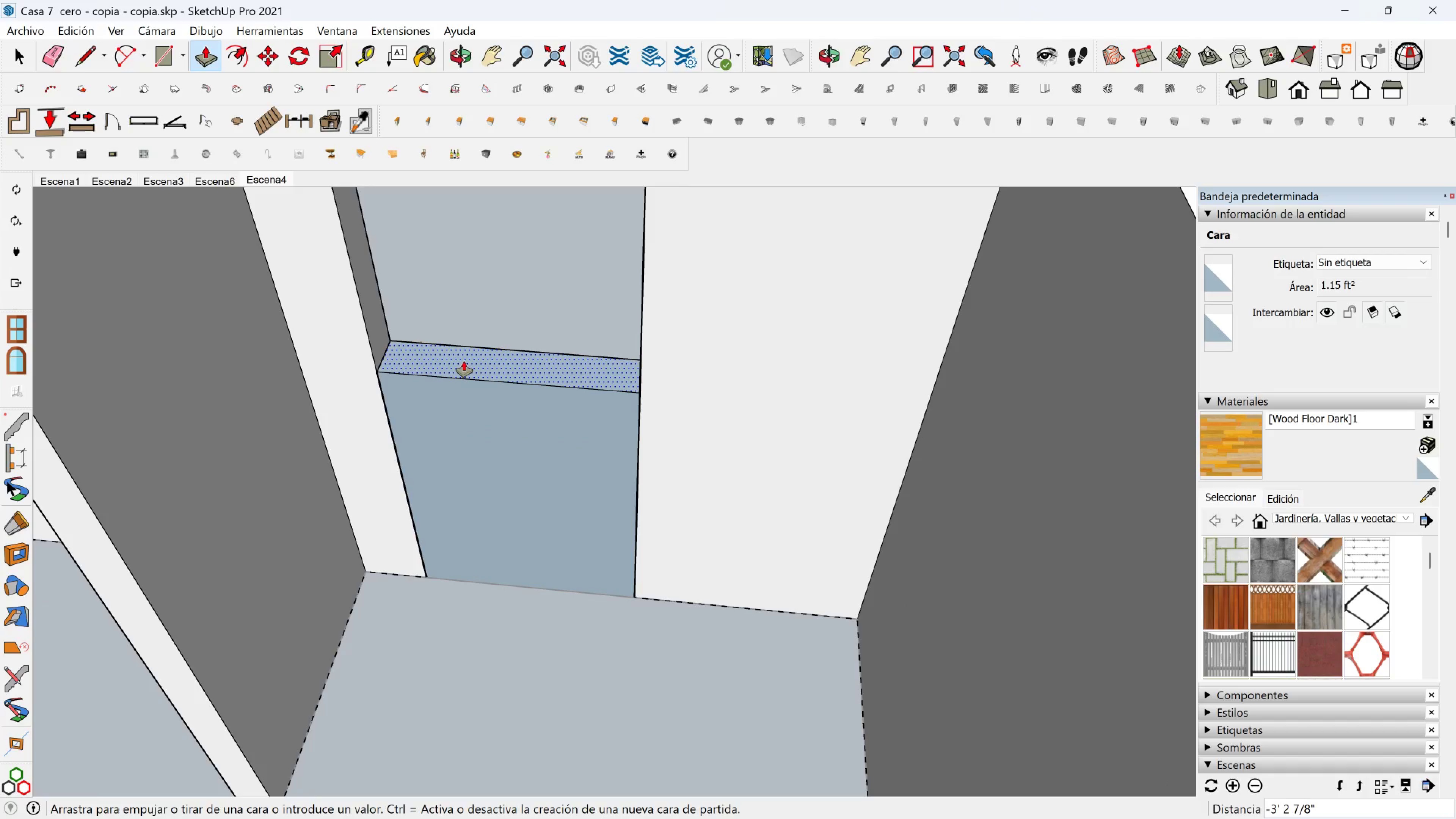 
hold_key(key=ShiftLeft, duration=0.64)
 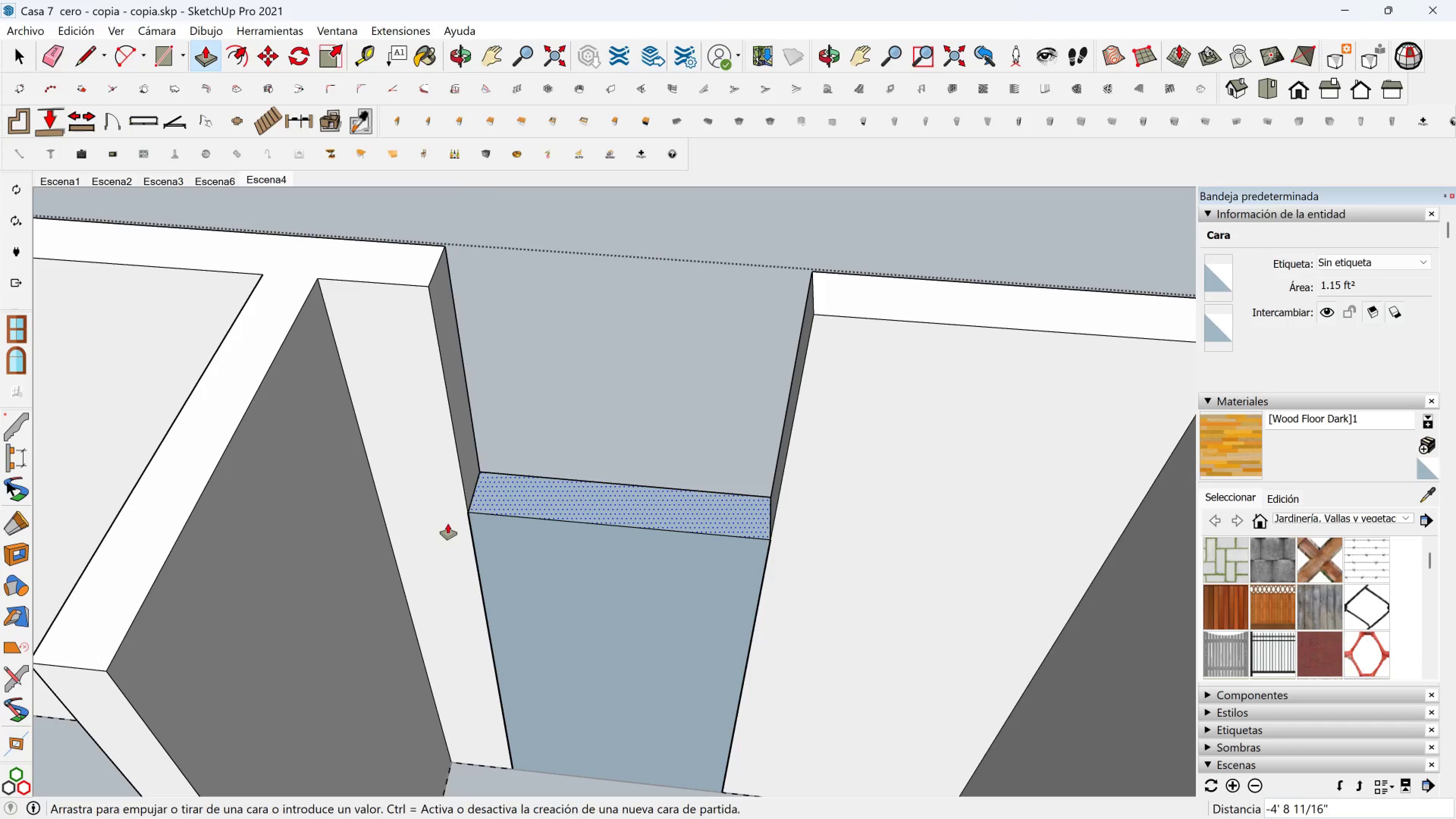 
key(5)
 